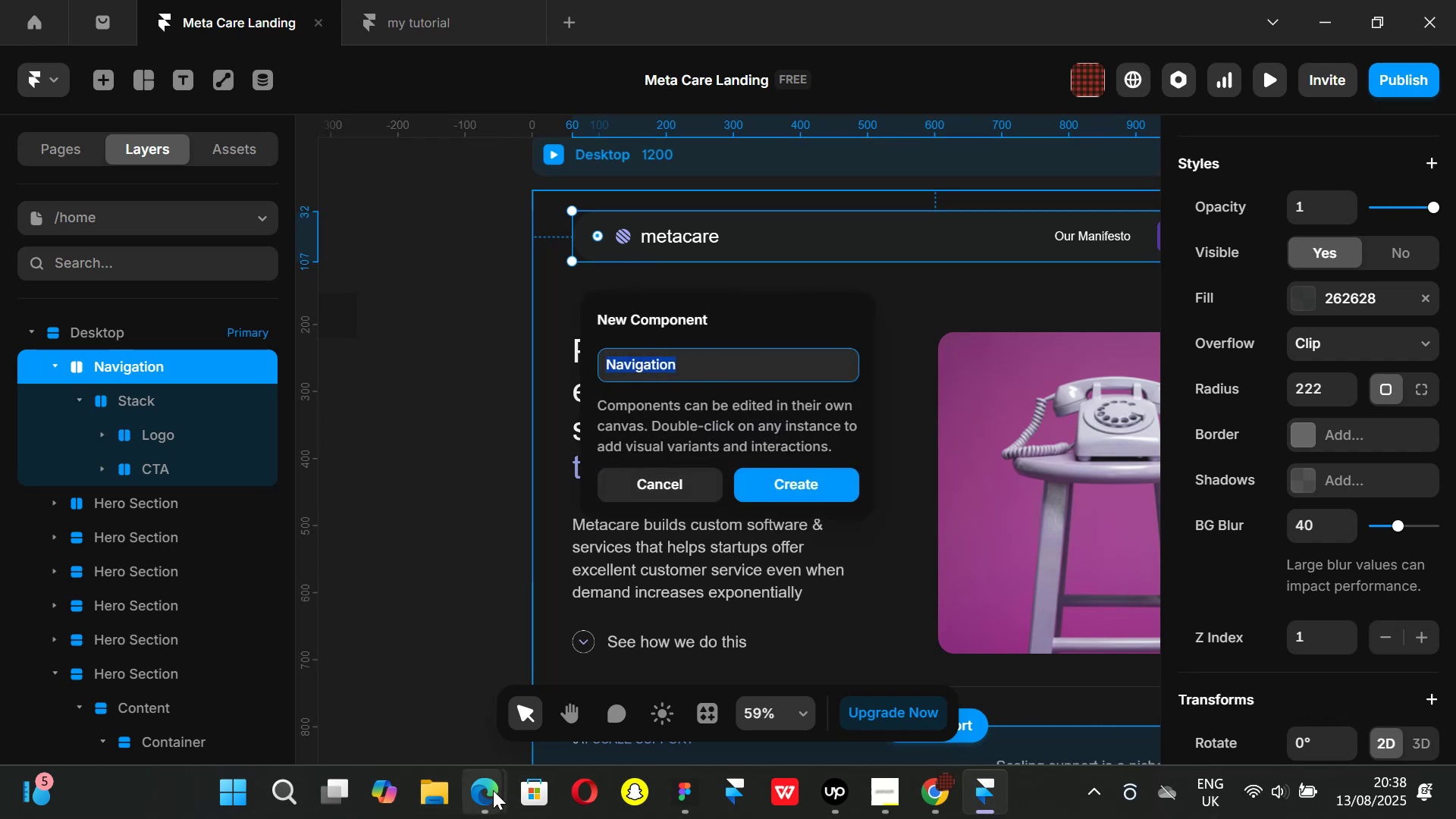 
left_click([404, 698])
 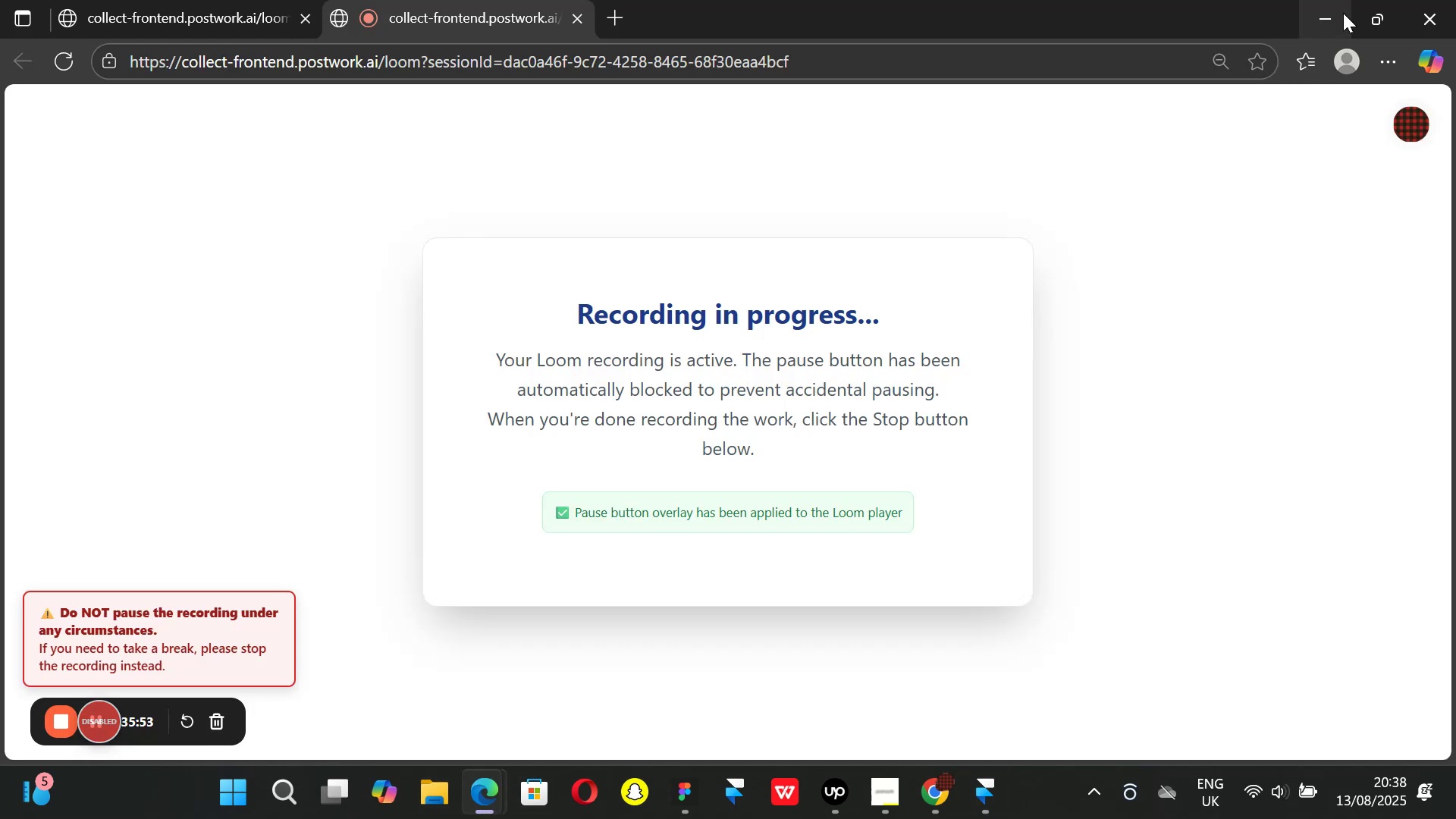 
left_click([1341, 13])
 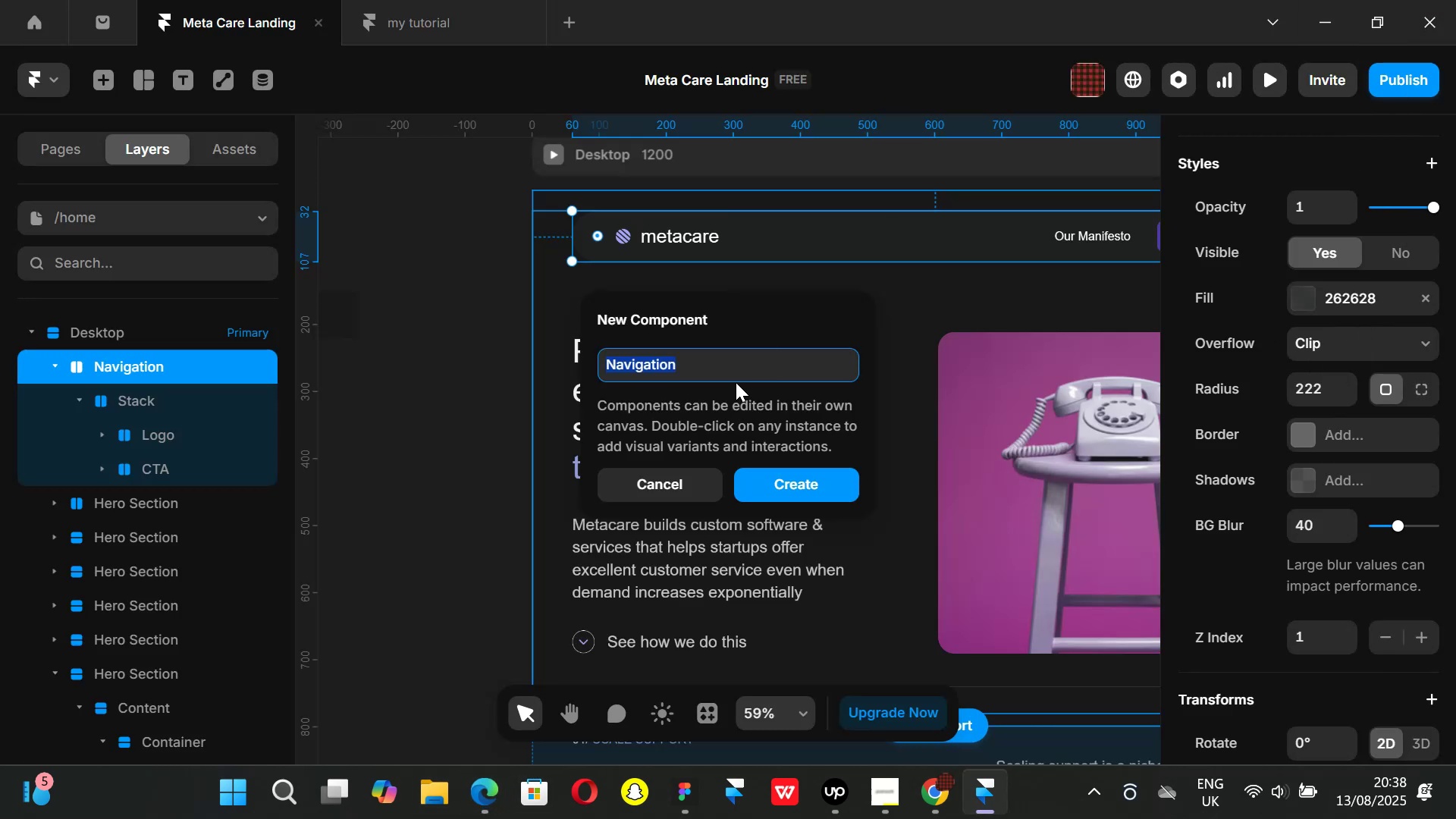 
mouse_move([486, 805])
 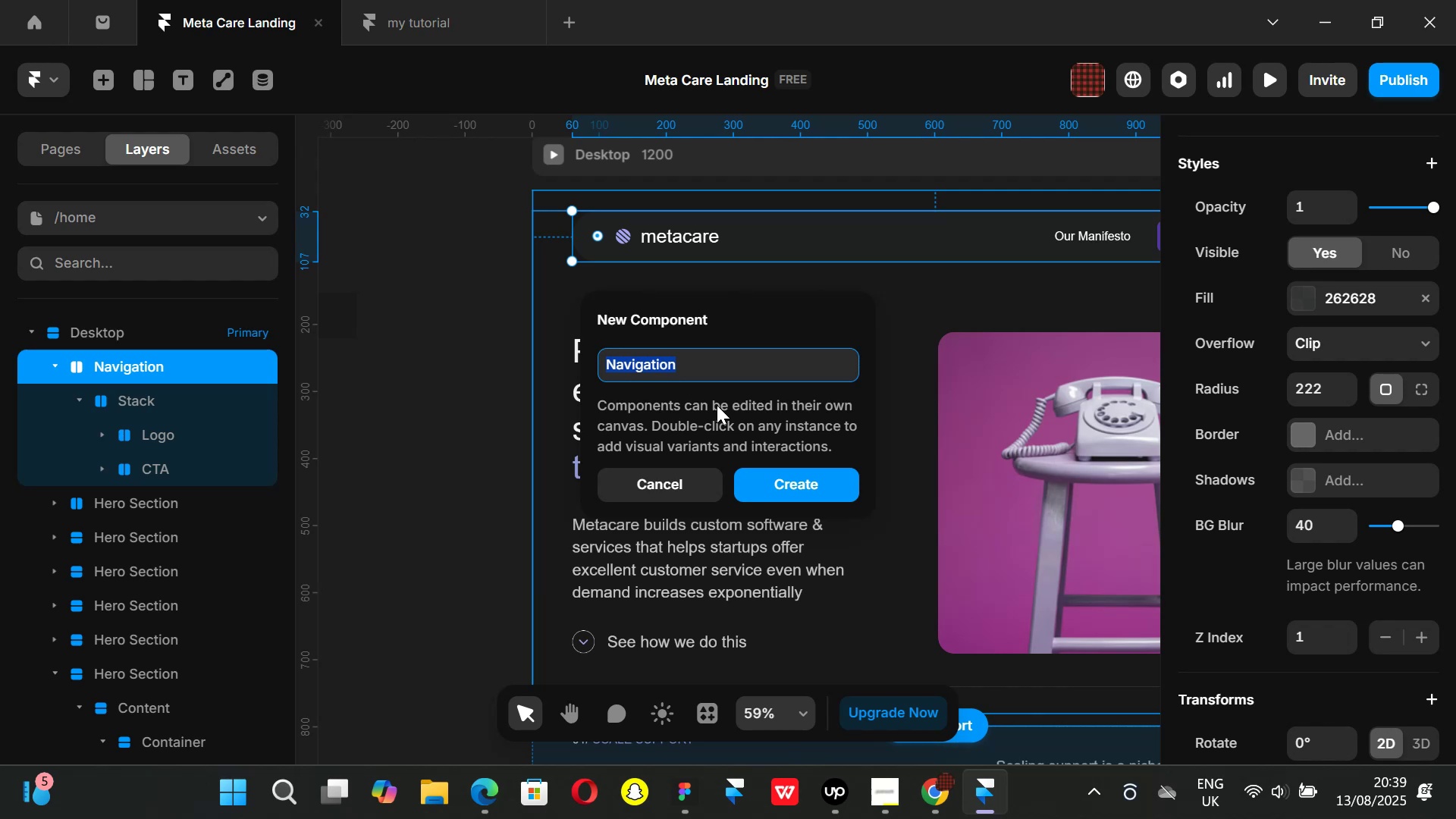 
wait(38.64)
 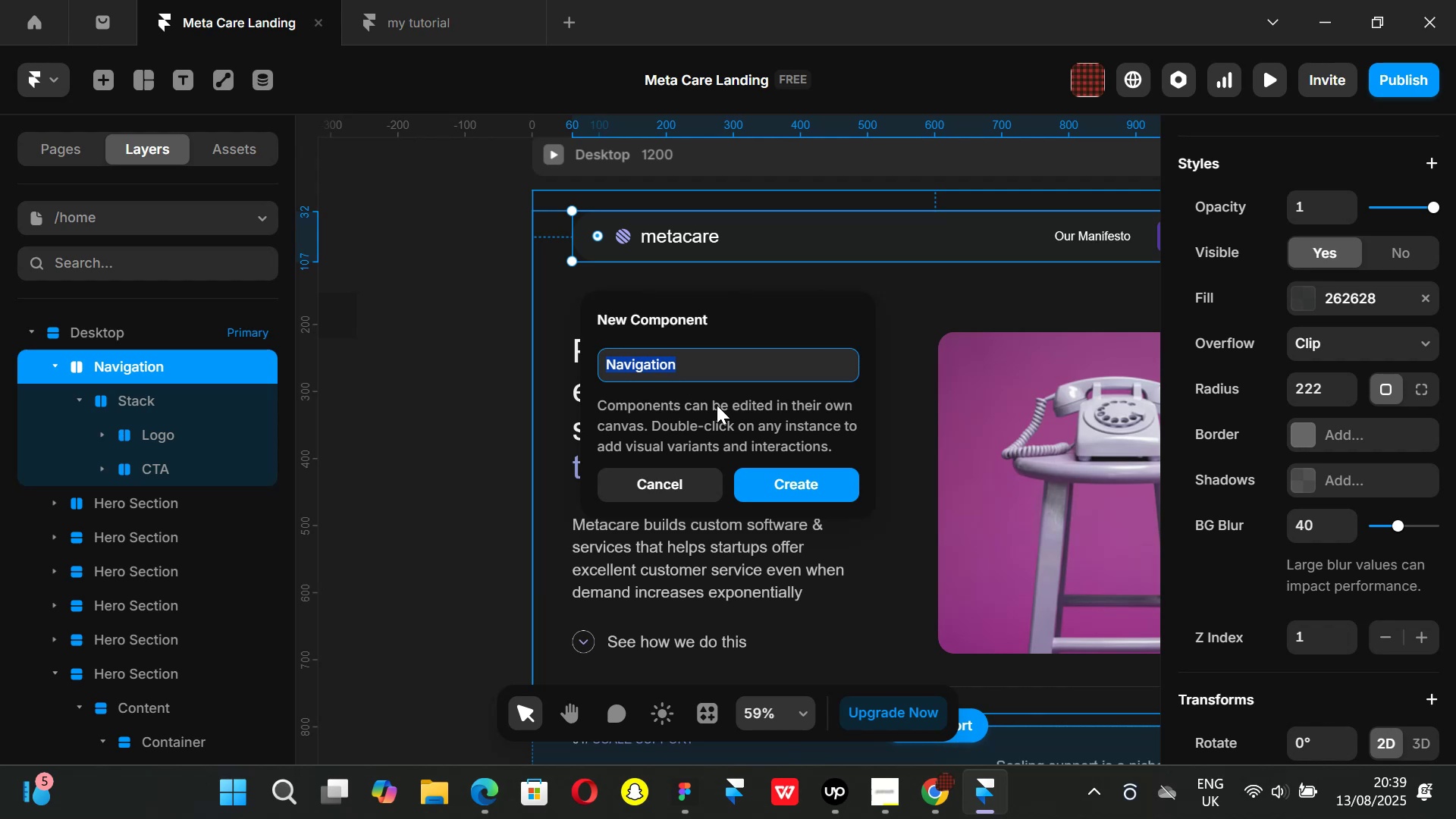 
key(Backspace)
 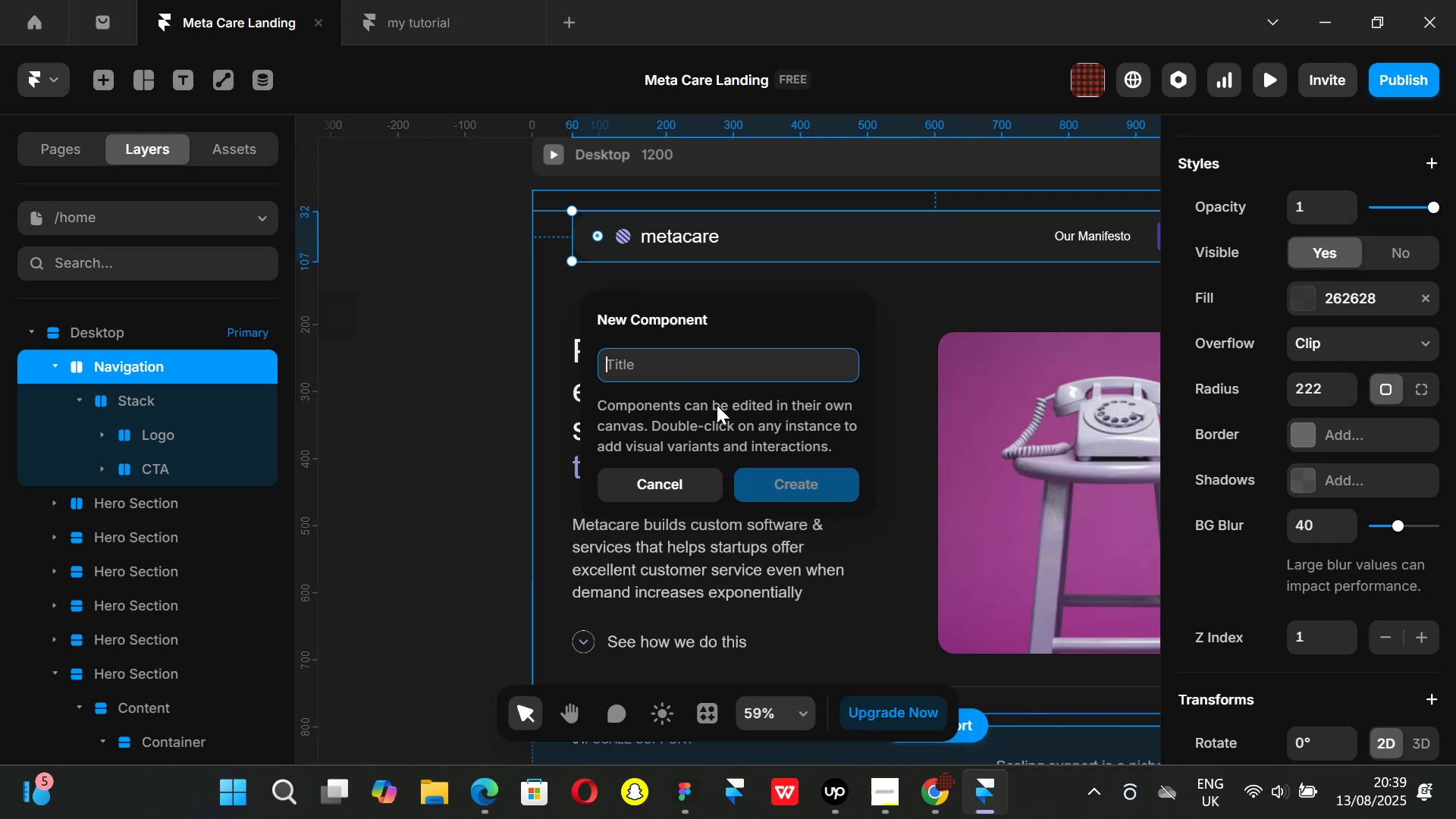 
type(nav bar)
 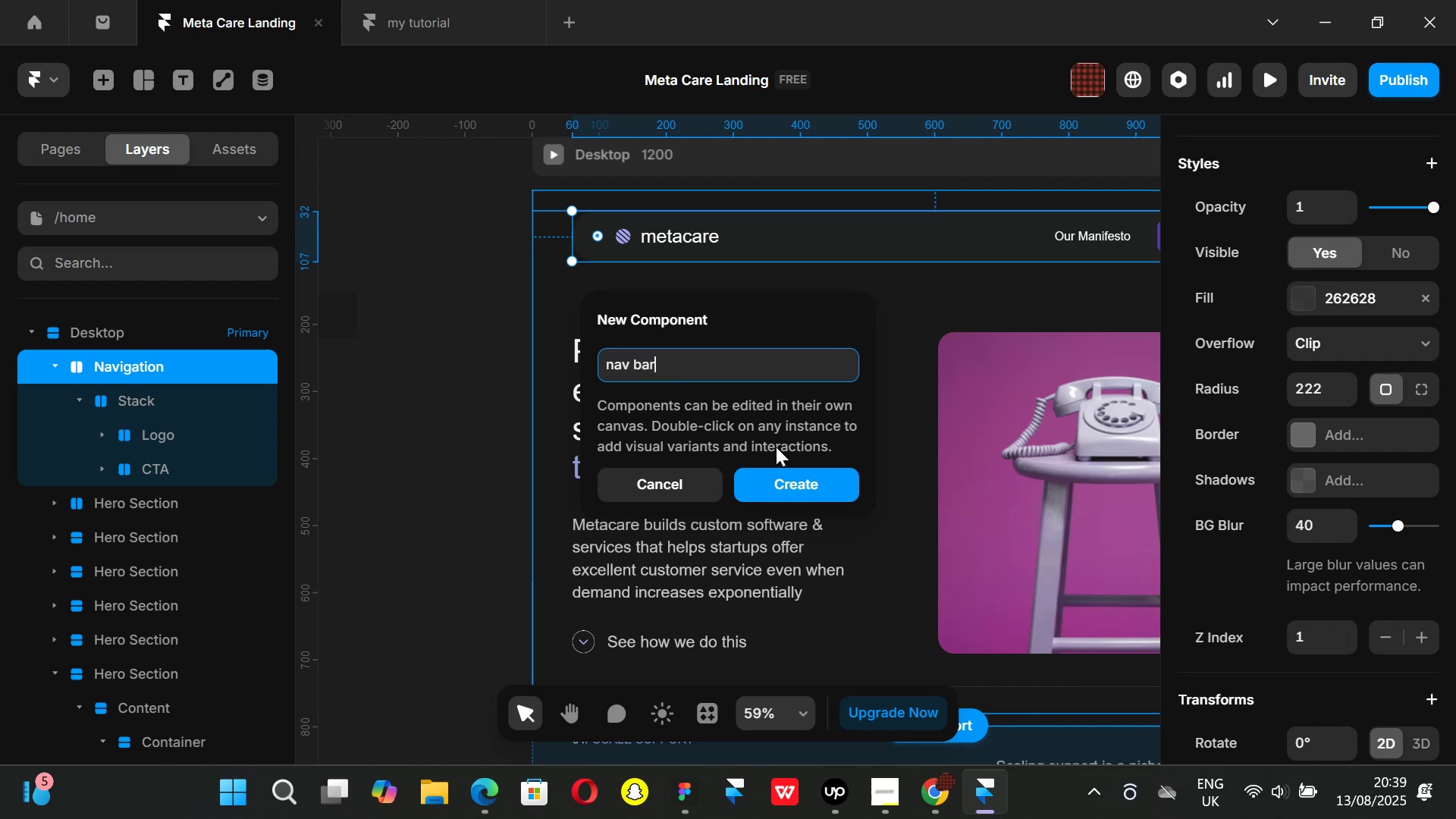 
left_click([799, 478])
 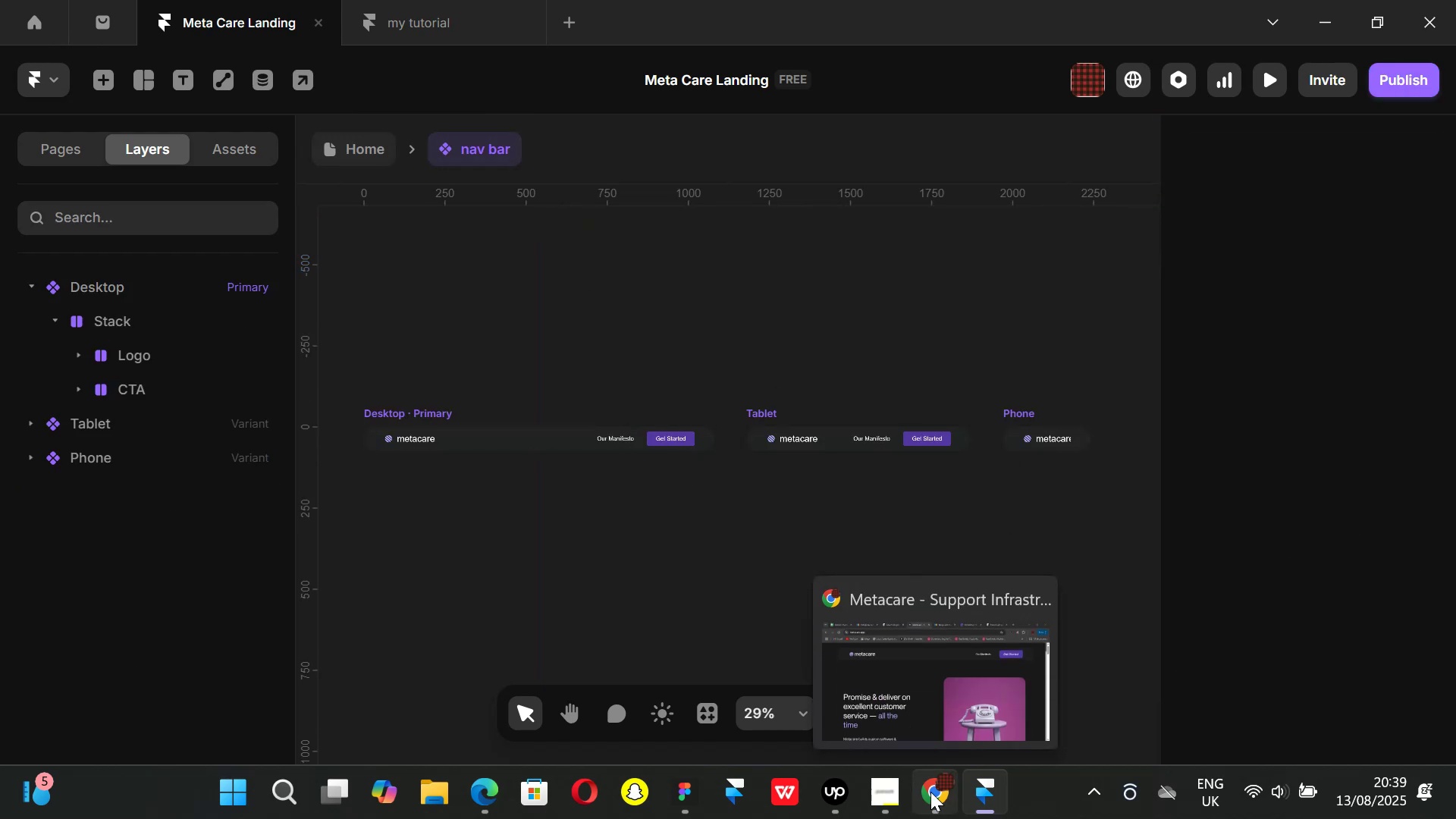 
left_click([358, 148])
 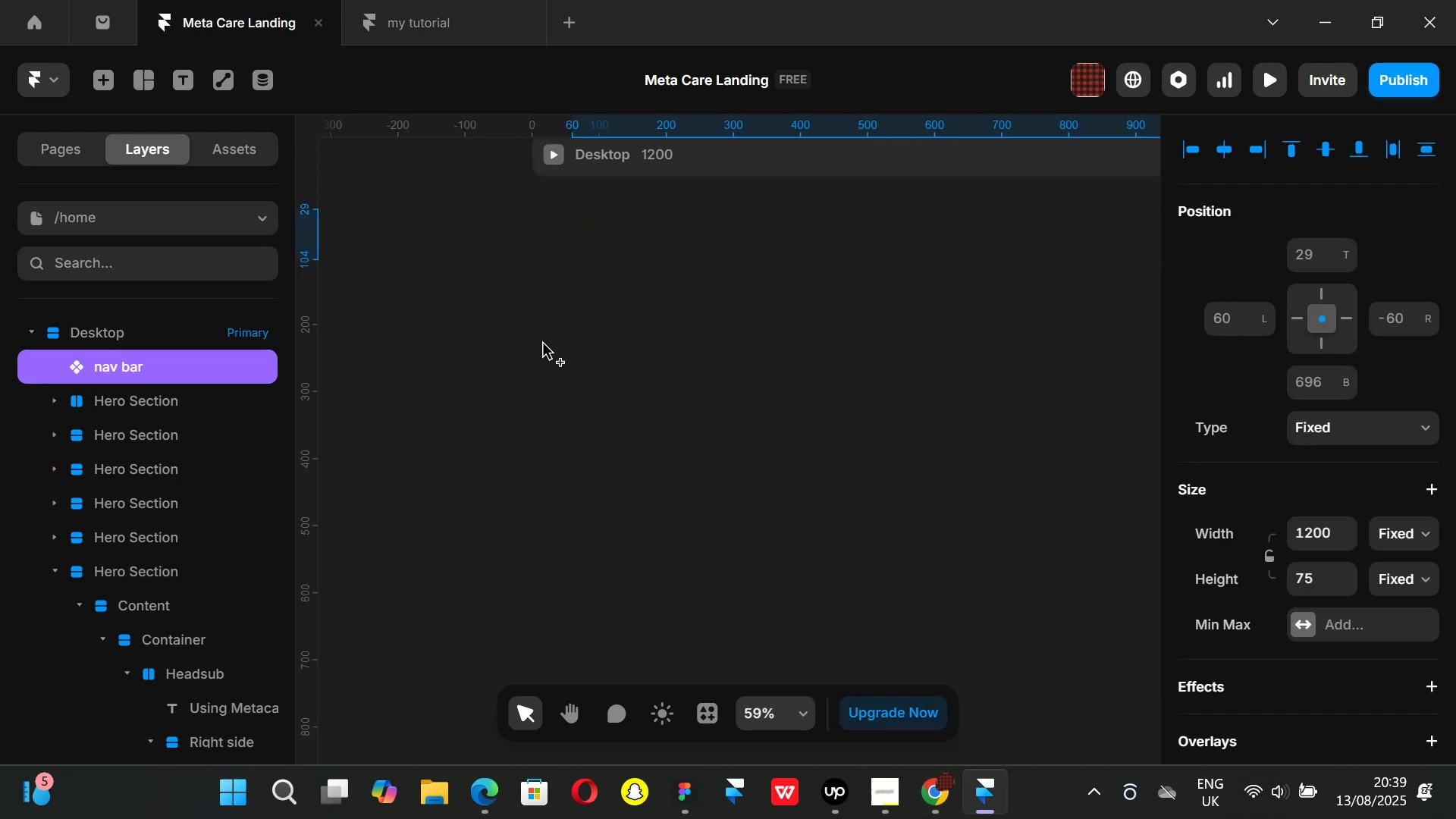 
key(Shift+ShiftLeft)
 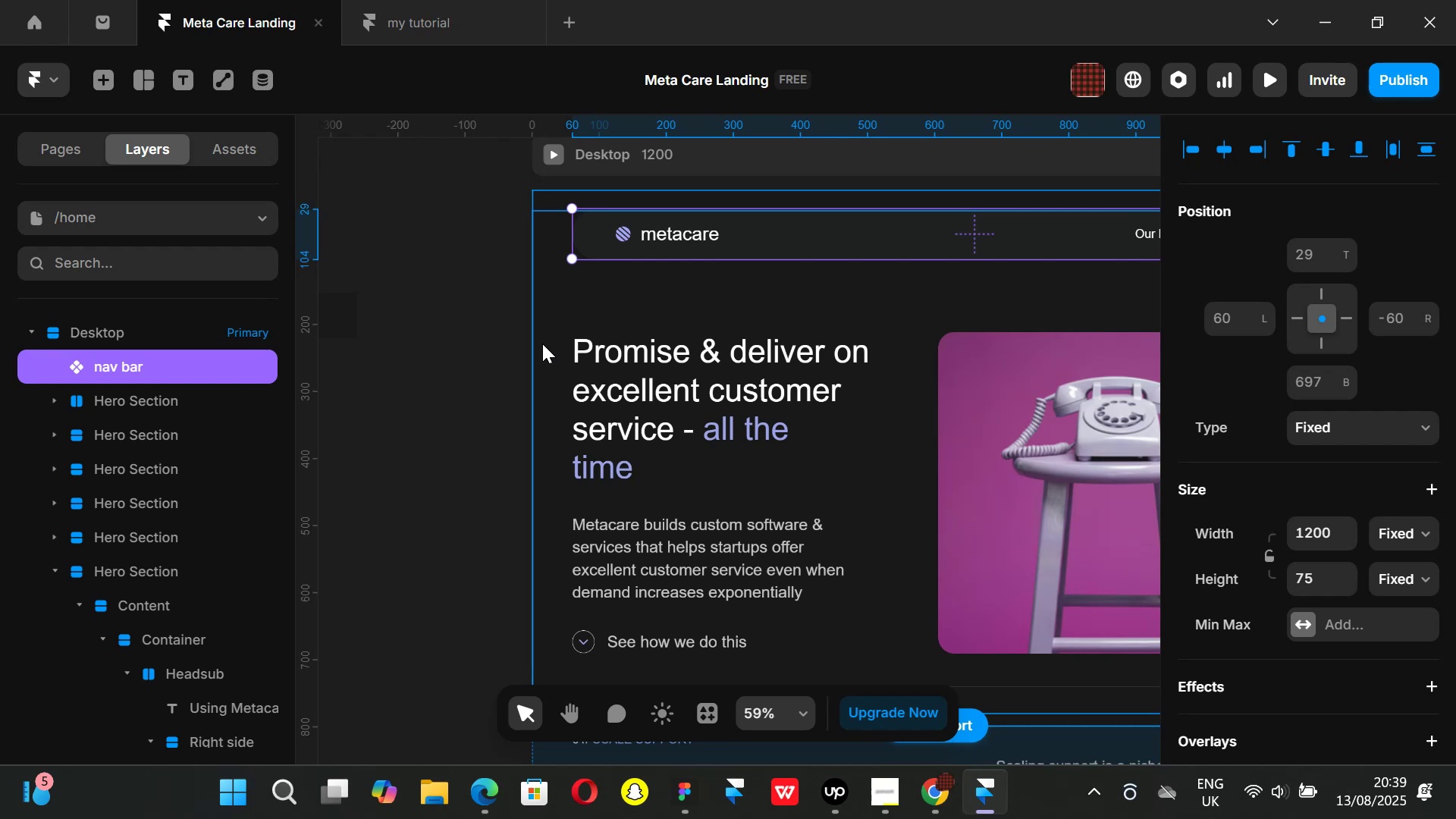 
scroll: coordinate [543, 350], scroll_direction: up, amount: 13.0
 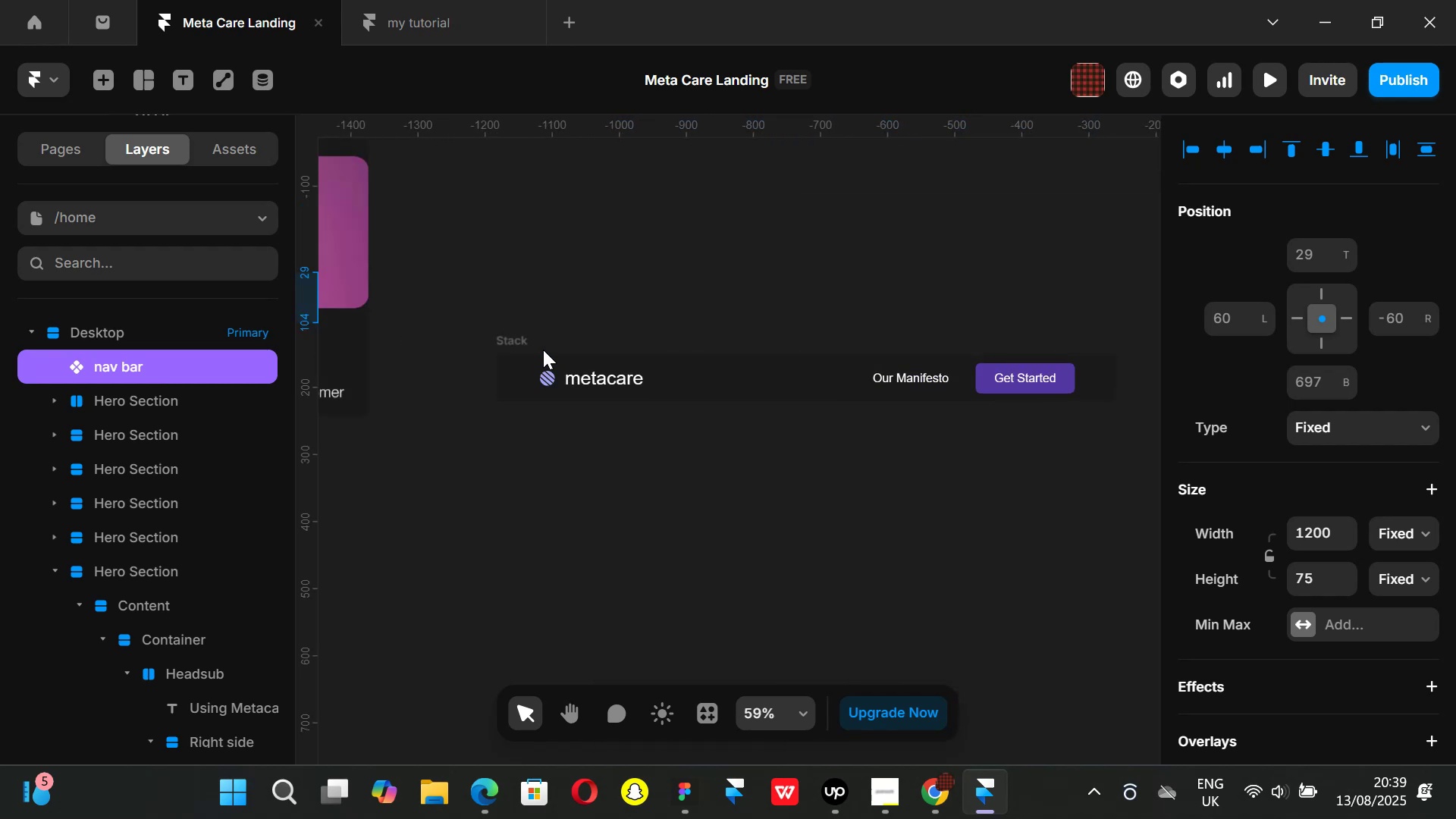 
hold_key(key=ShiftLeft, duration=1.51)
 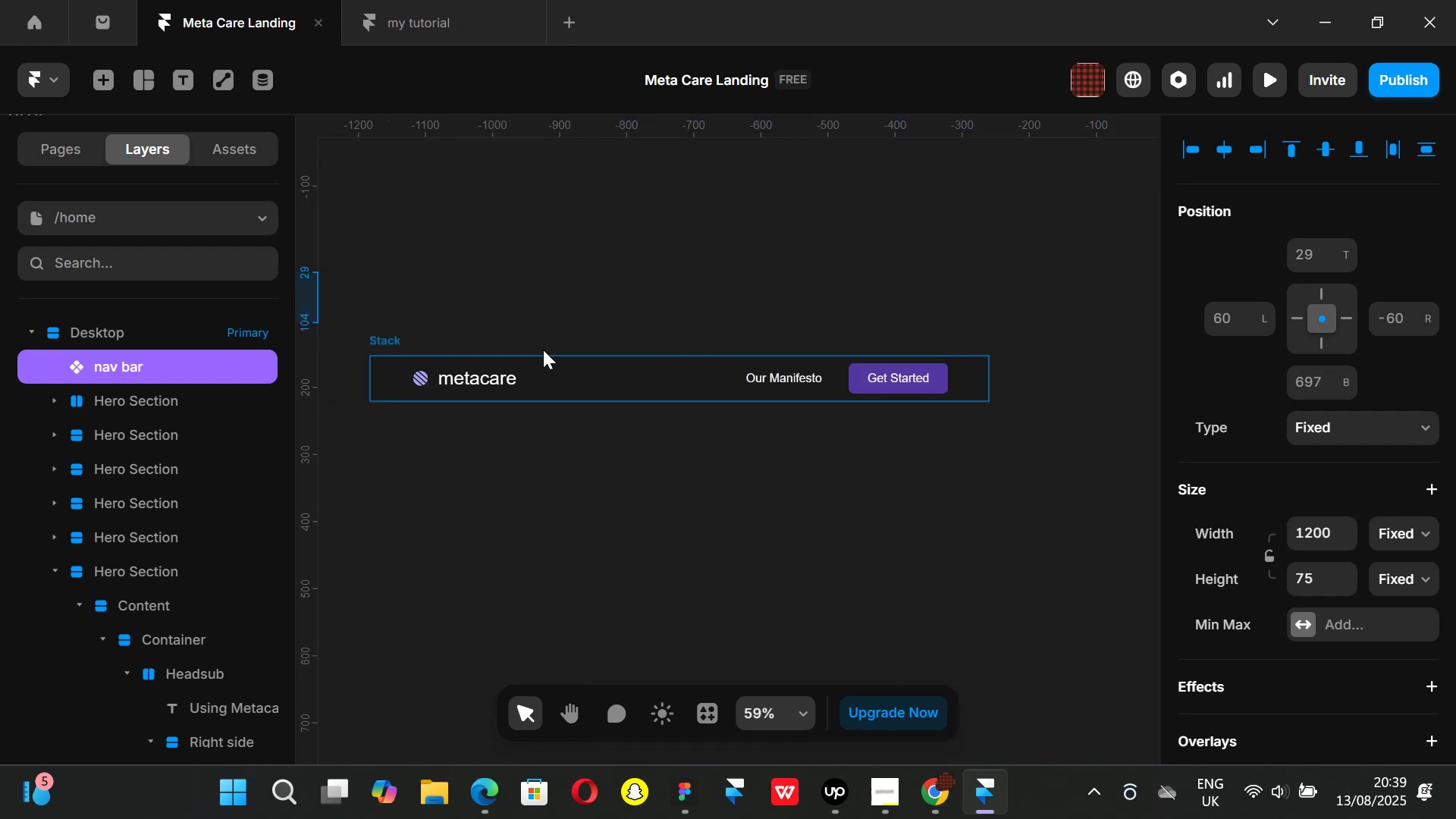 
key(Shift+ShiftLeft)
 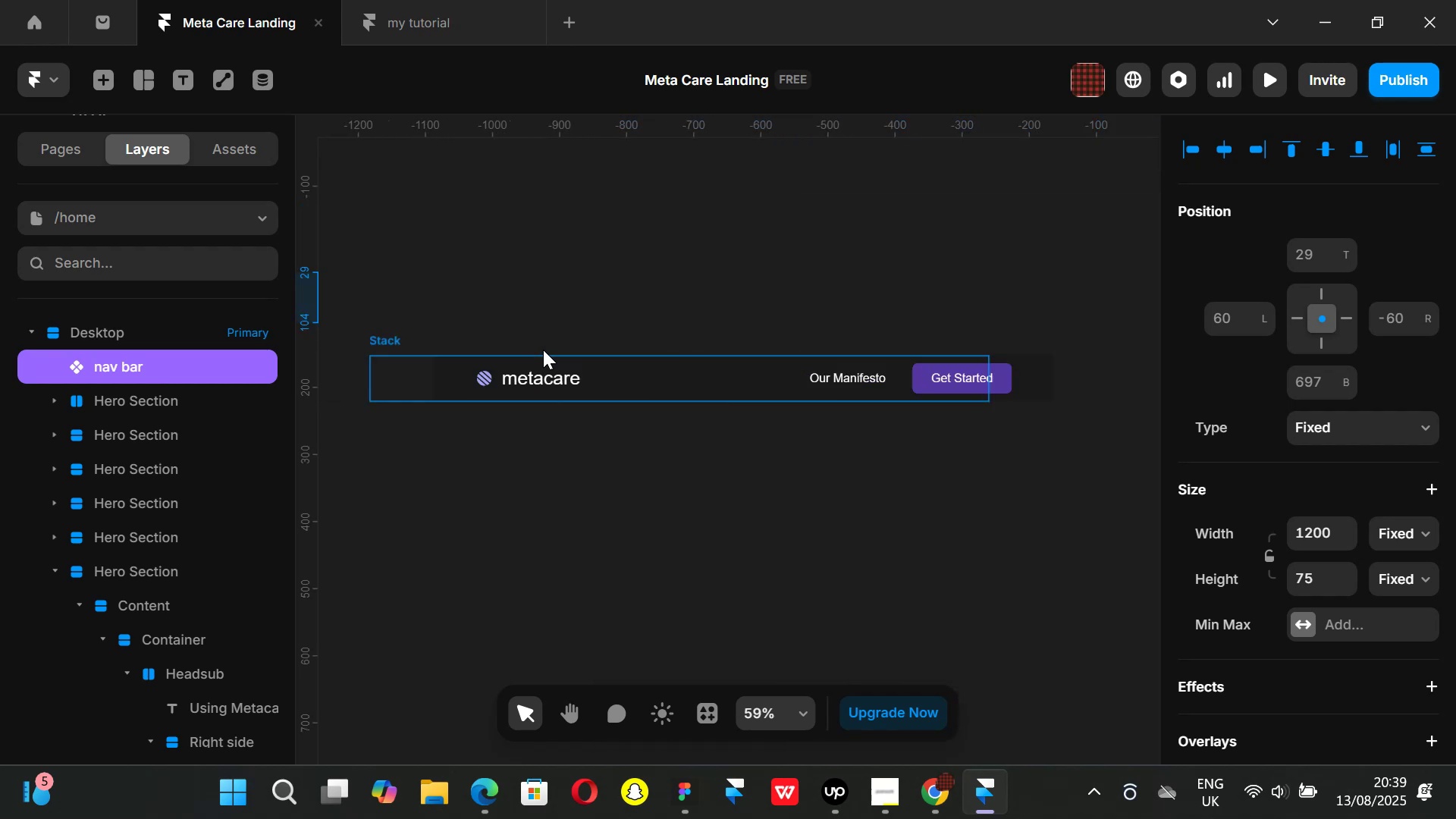 
key(Shift+ShiftLeft)
 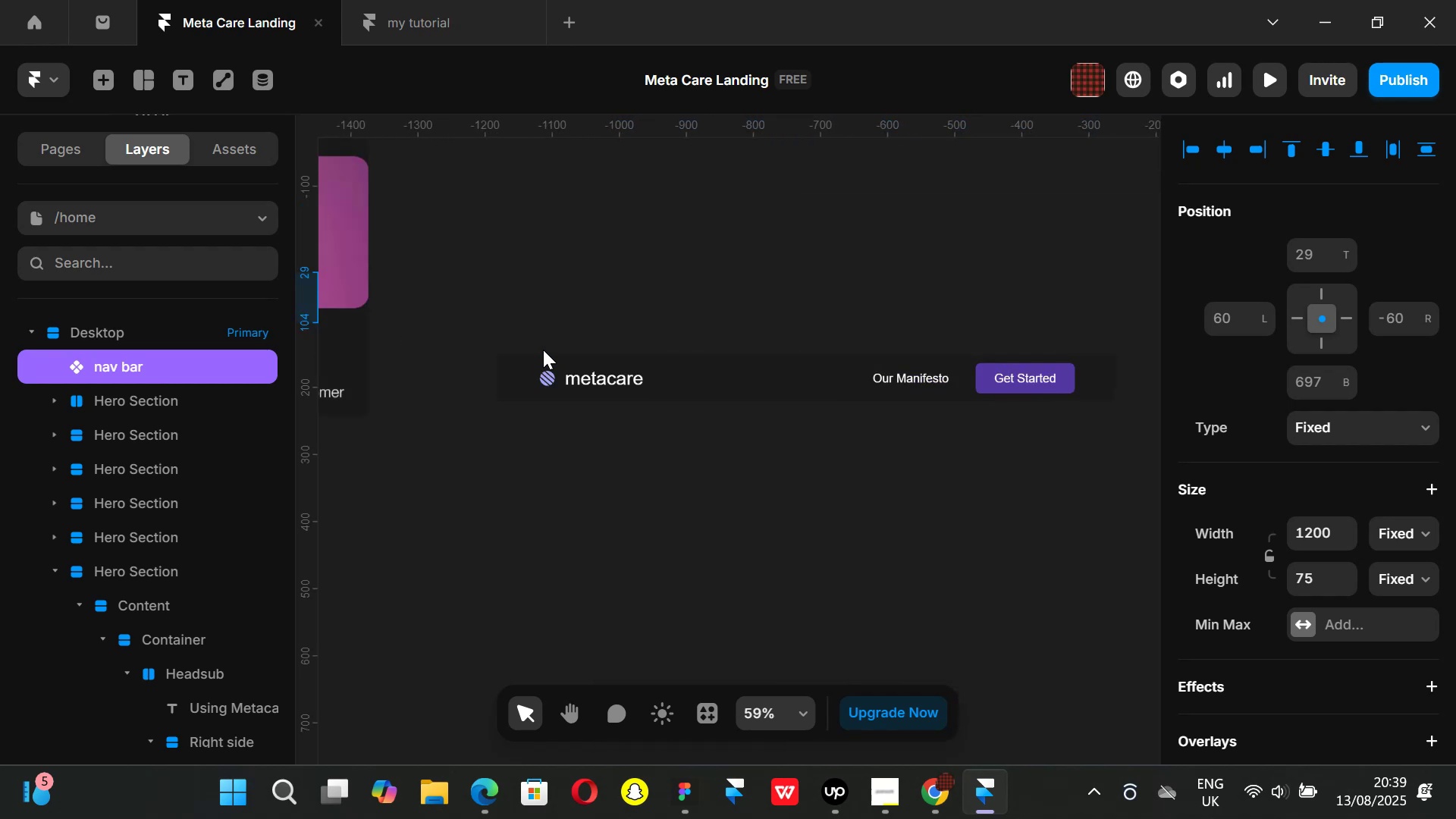 
key(Shift+ShiftLeft)
 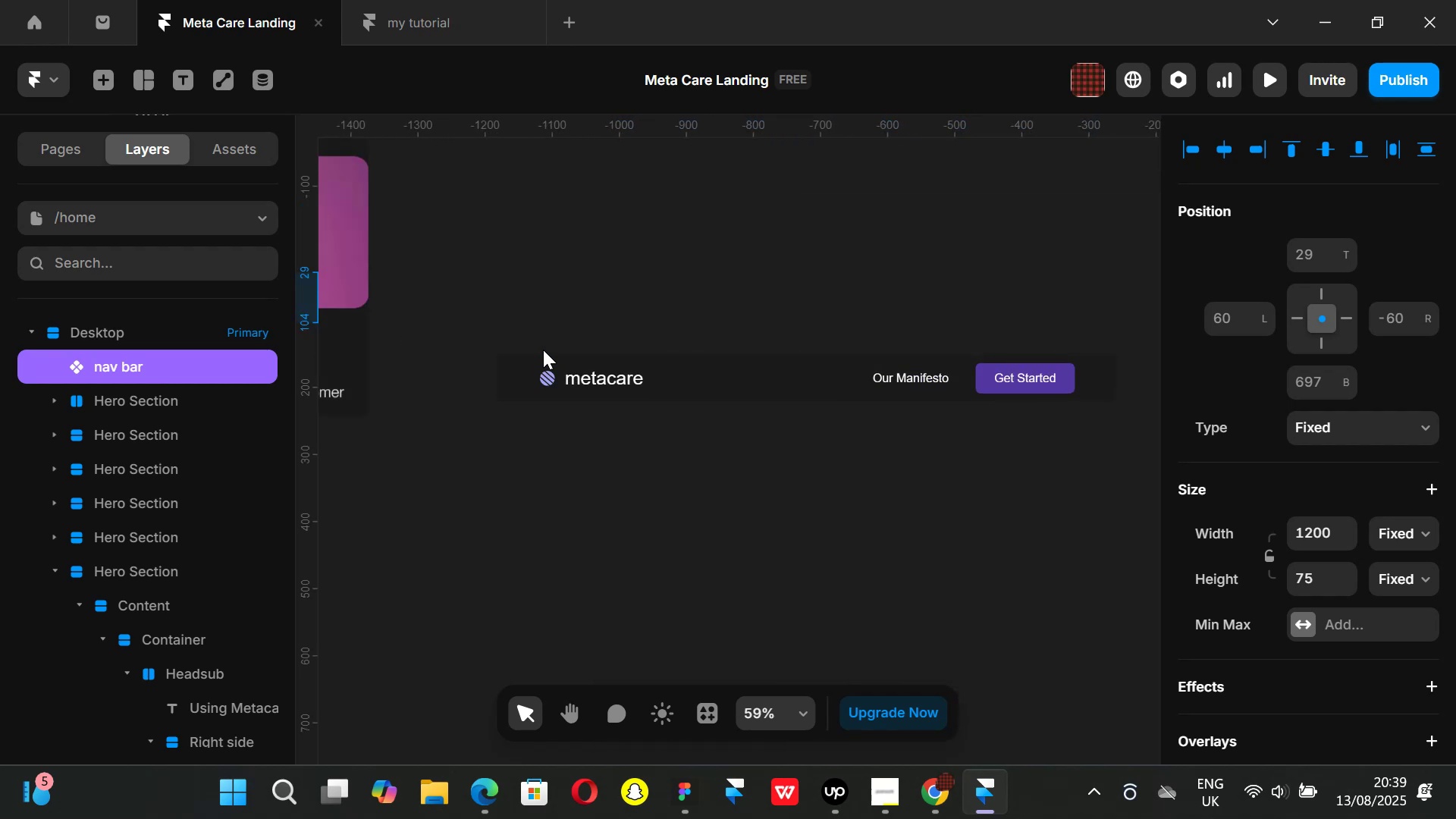 
key(Shift+ShiftLeft)
 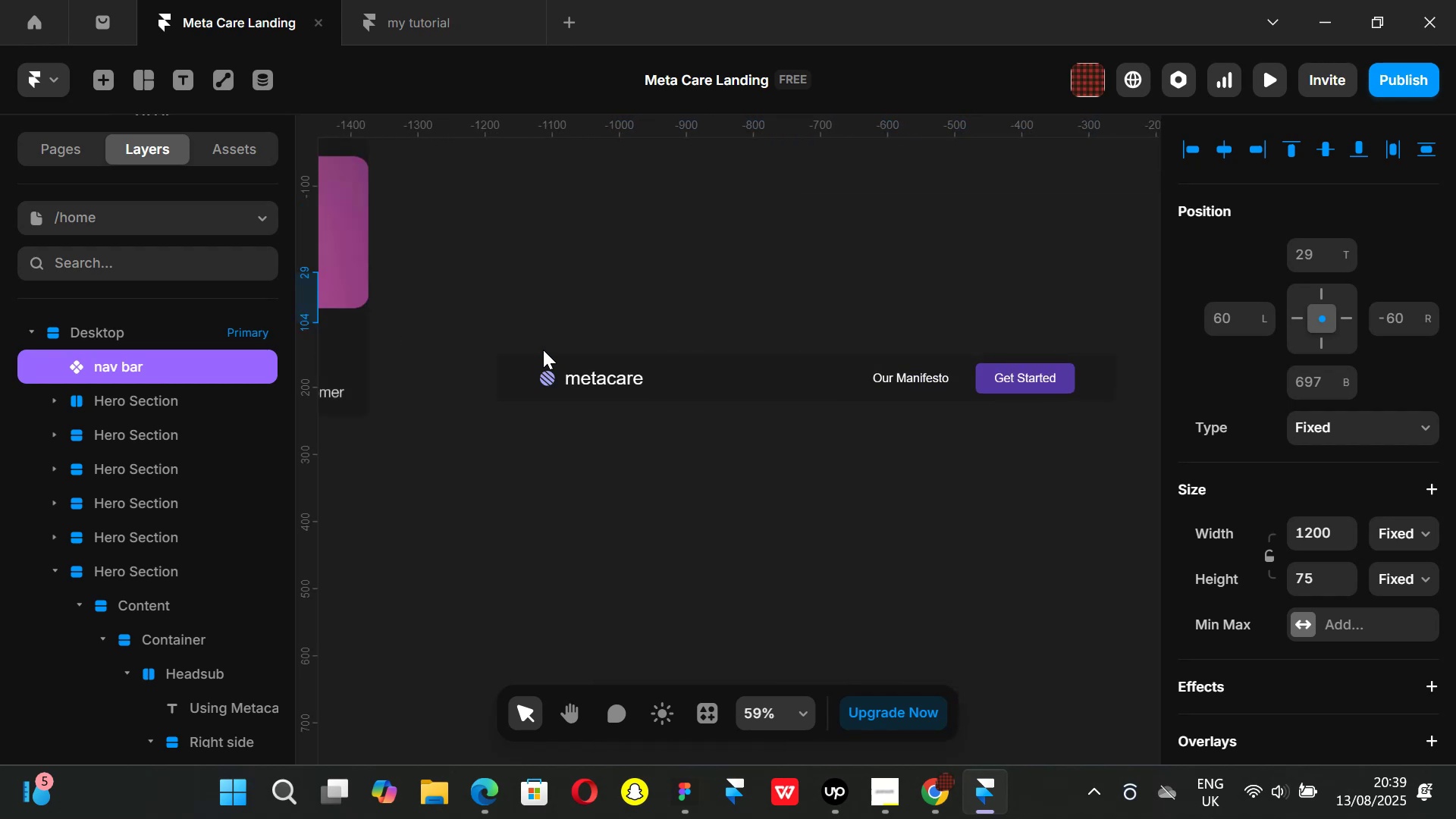 
key(Shift+ShiftLeft)
 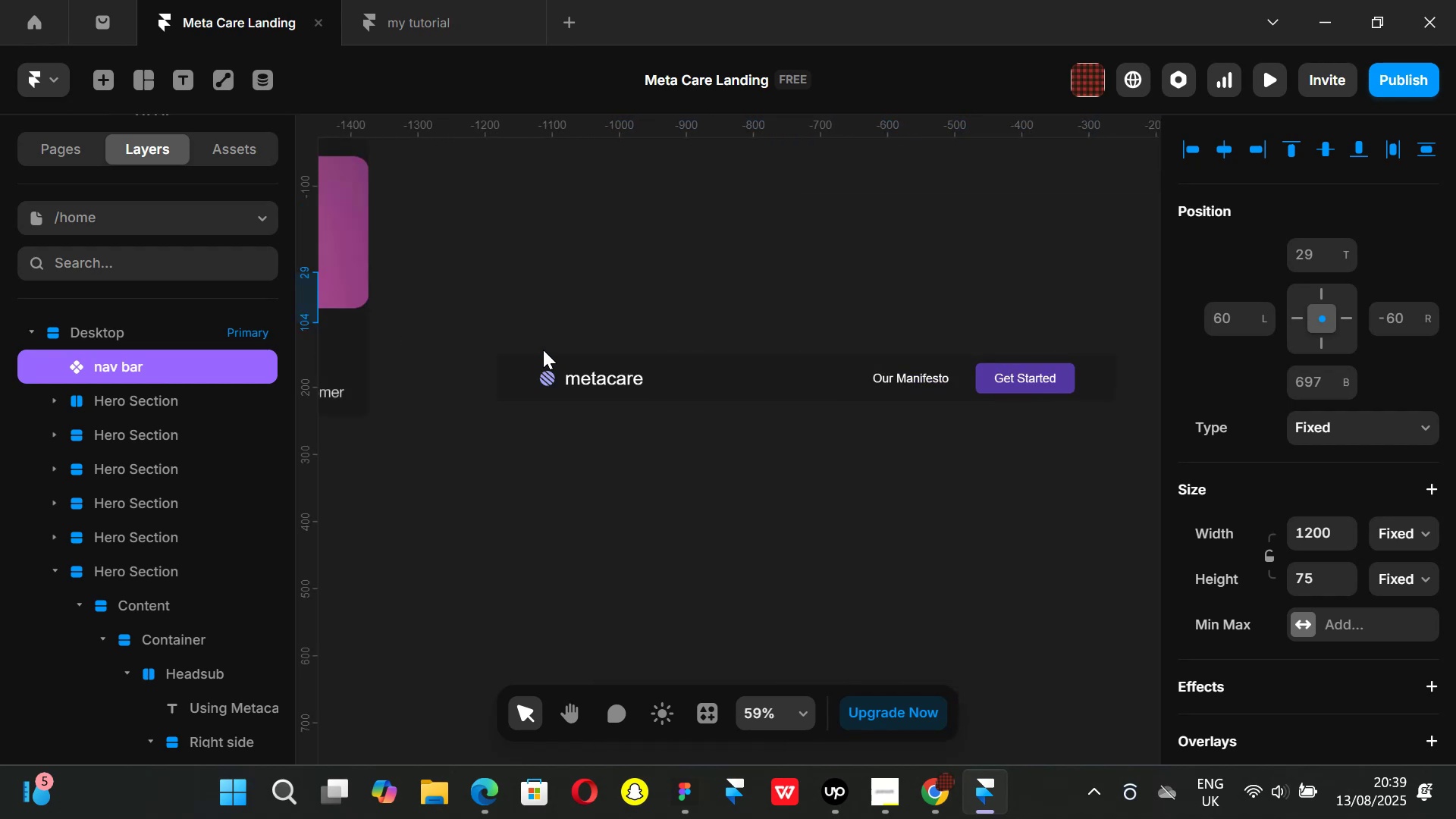 
key(Shift+ShiftLeft)
 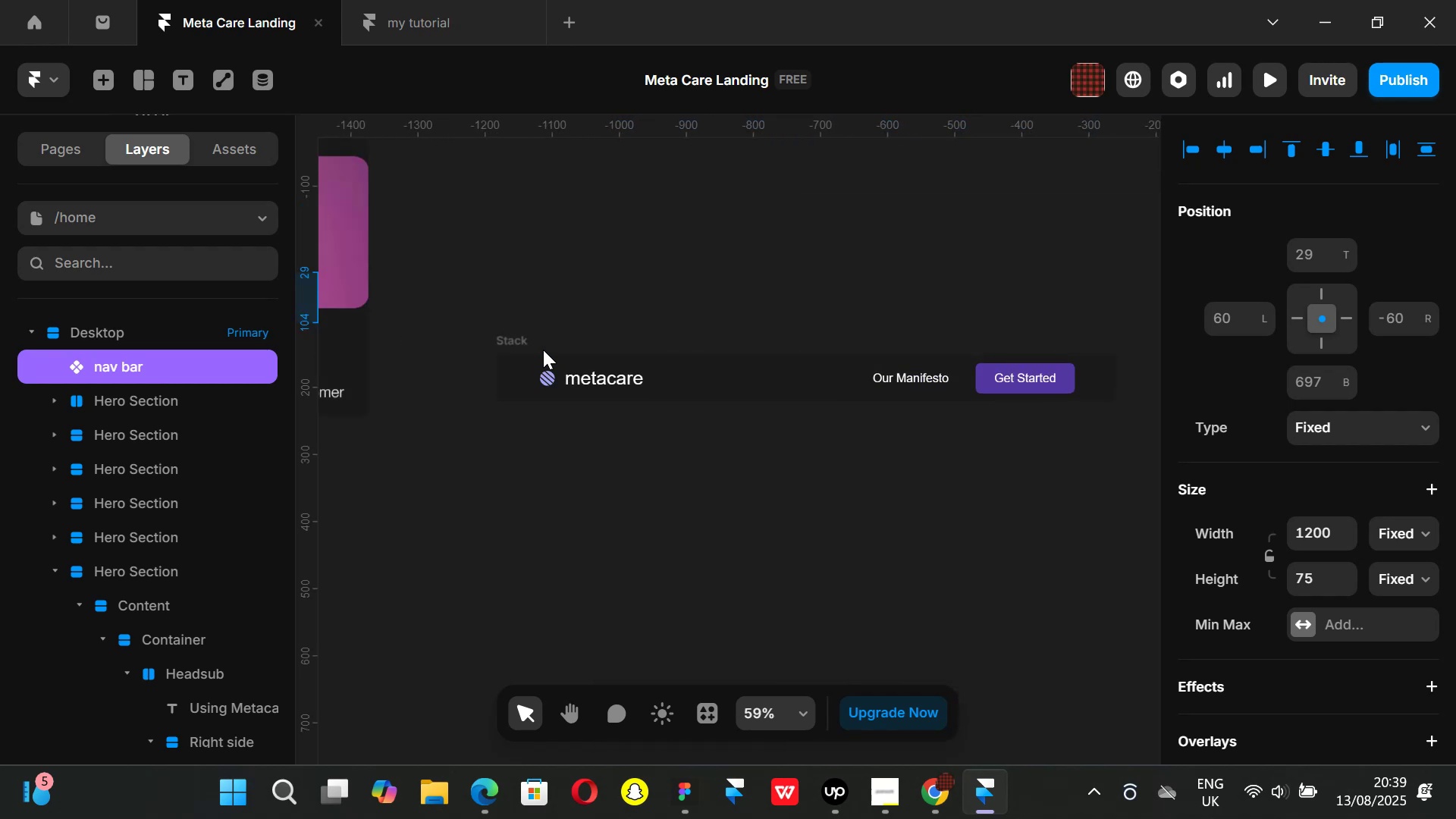 
key(Control+ControlLeft)
 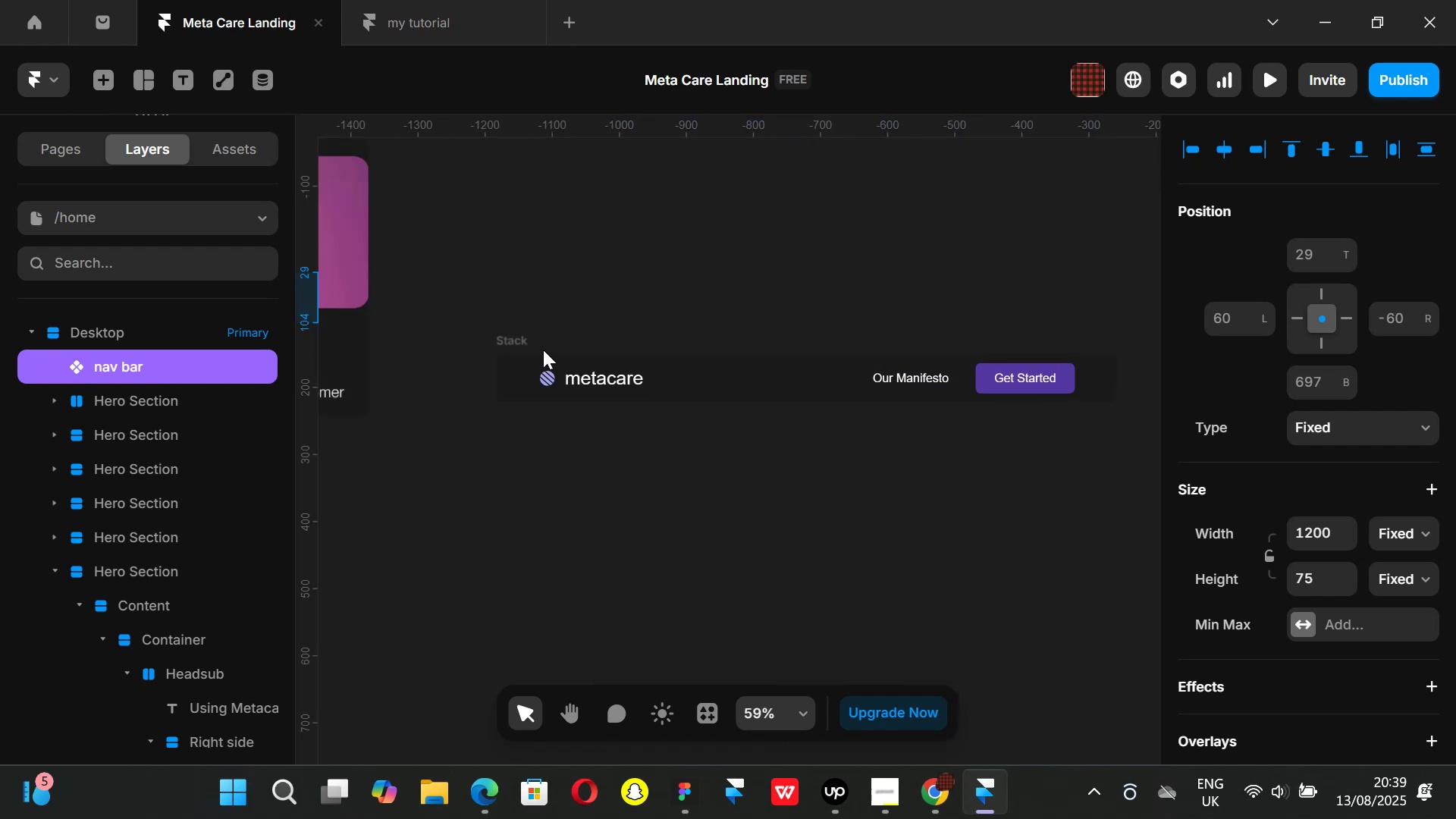 
scroll: coordinate [500, 290], scroll_direction: up, amount: 2.0
 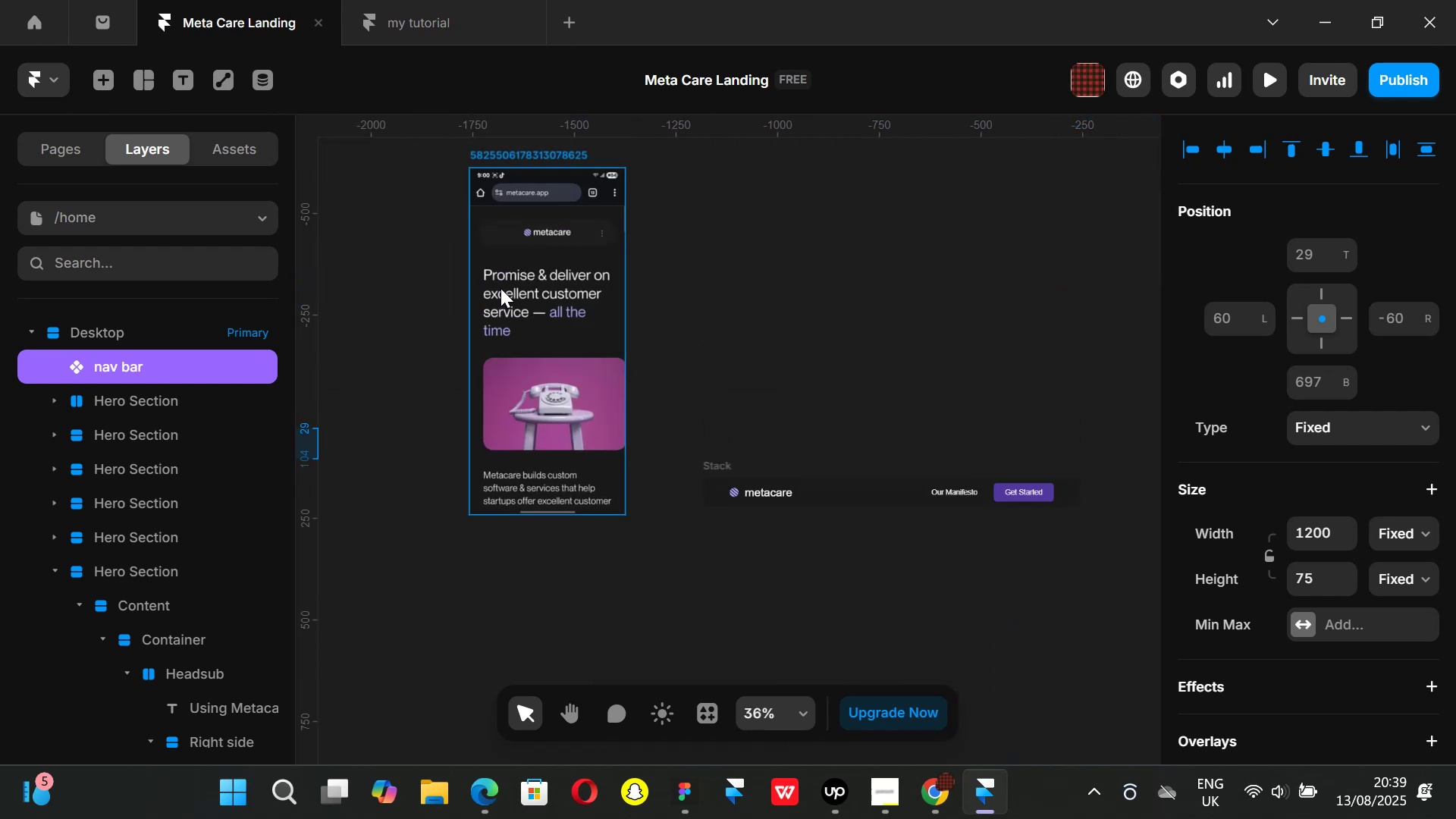 
hold_key(key=ShiftLeft, duration=0.42)
 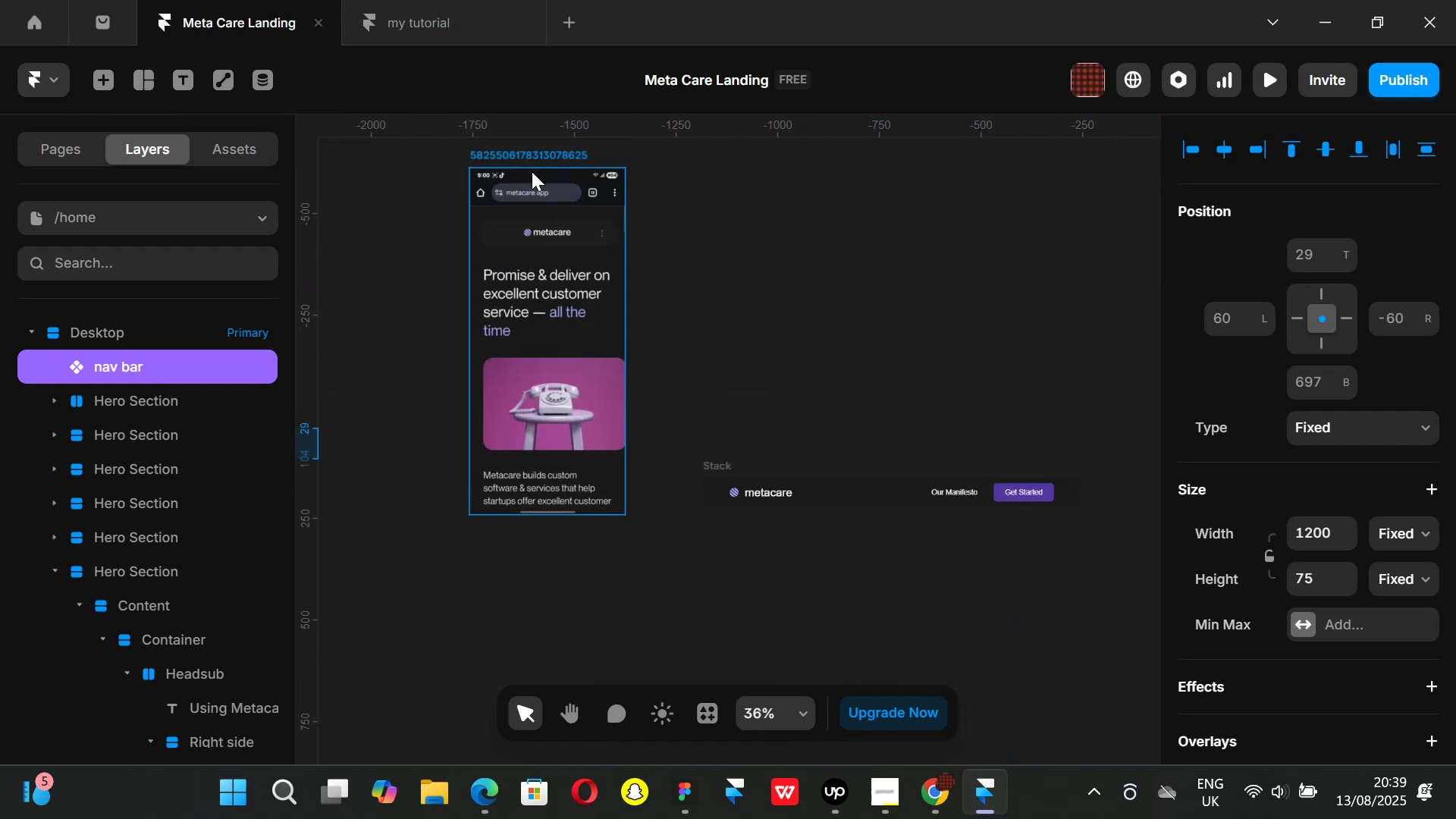 
hold_key(key=ControlLeft, duration=1.11)
scroll: coordinate [538, 231], scroll_direction: up, amount: 2.0
 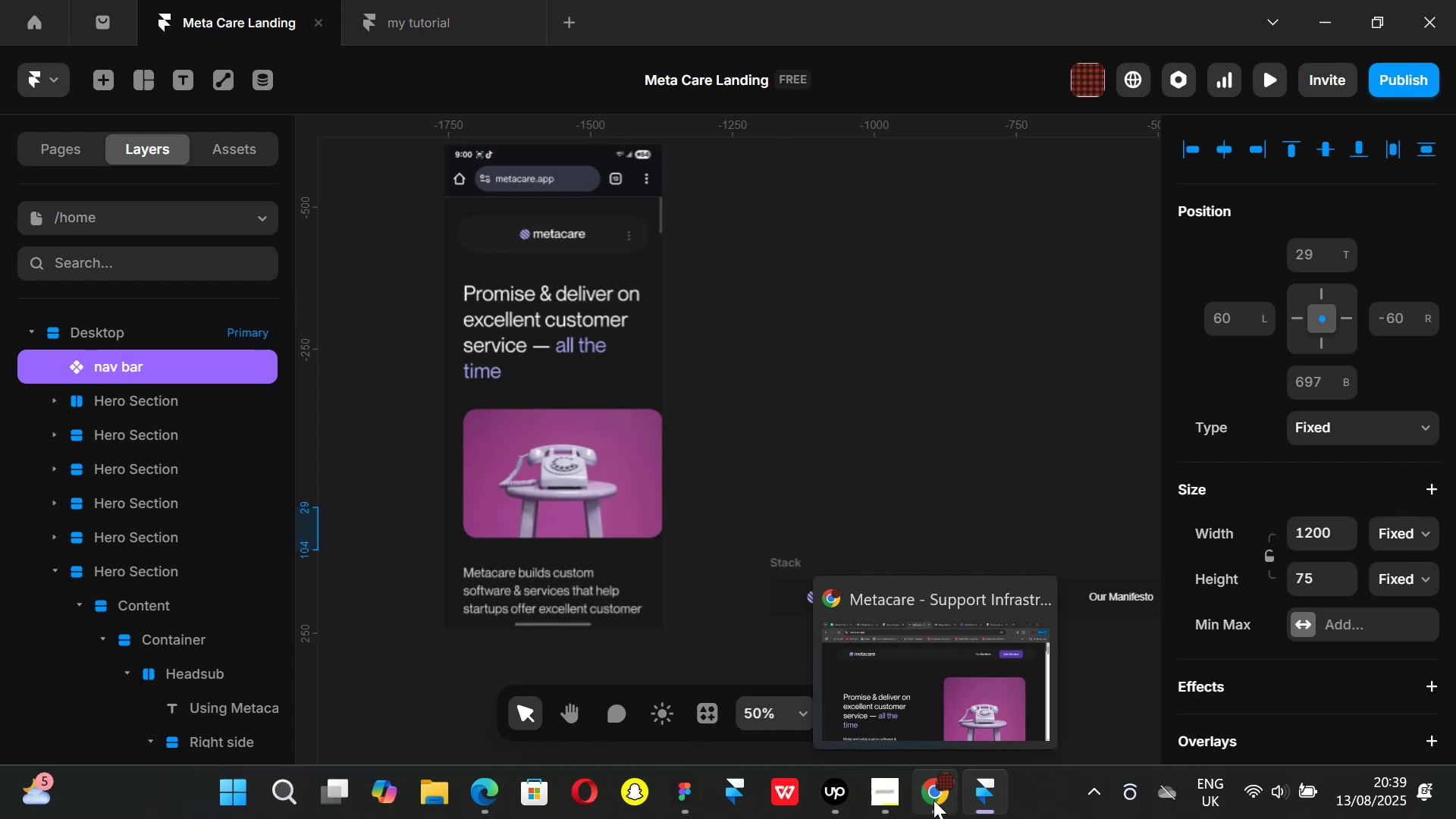 
wait(6.65)
 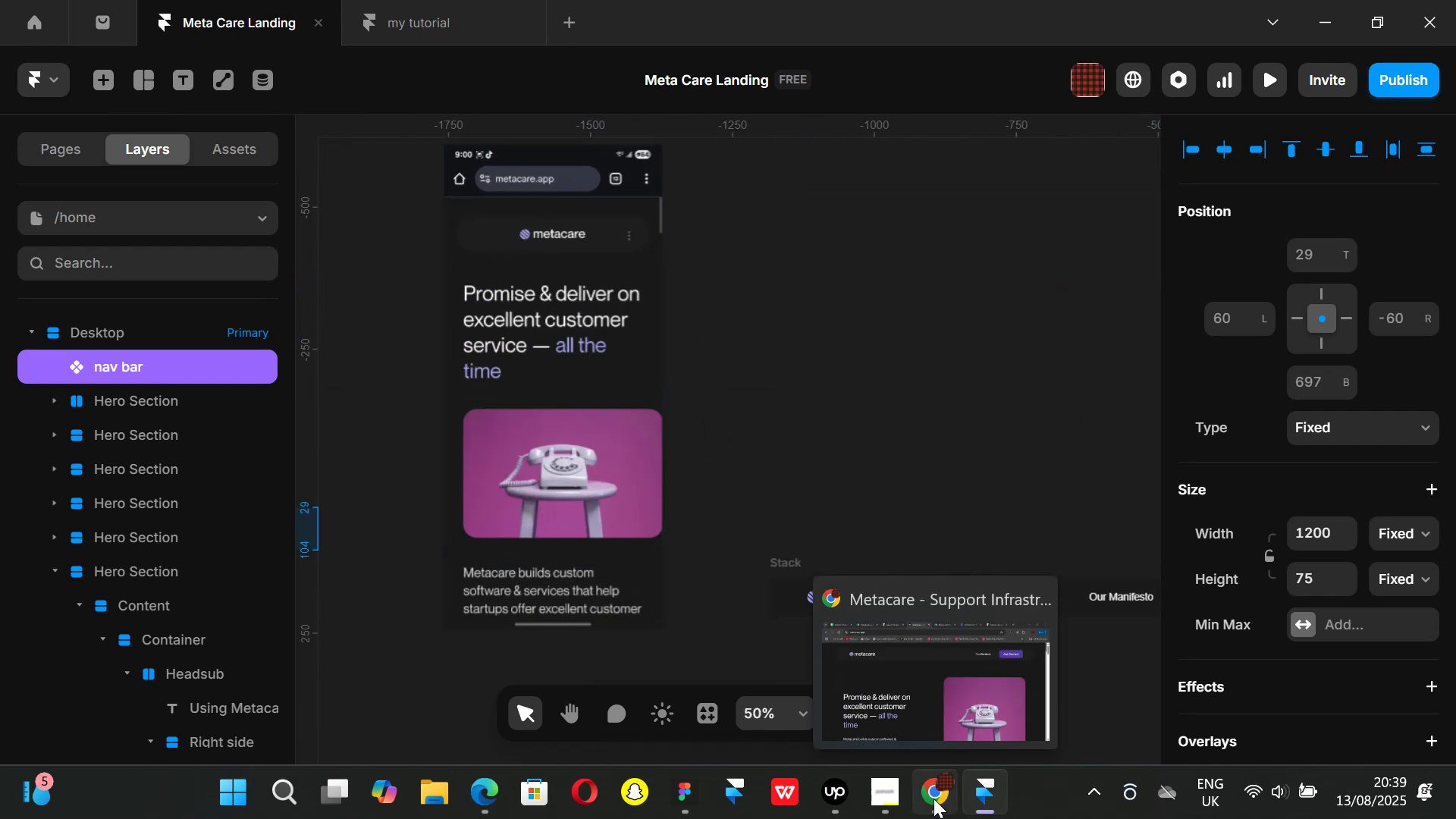 
left_click([934, 801])
 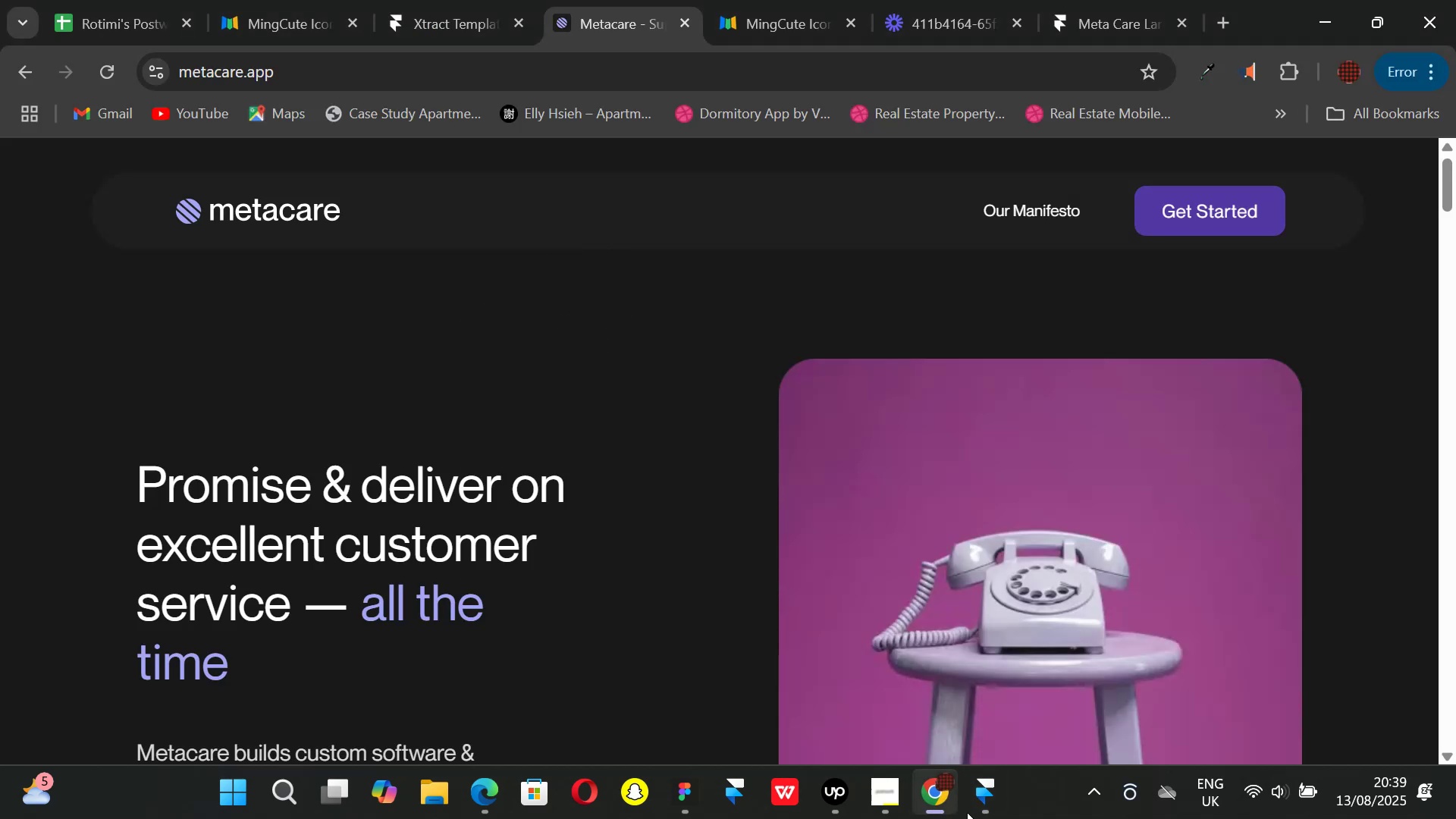 
left_click([984, 809])
 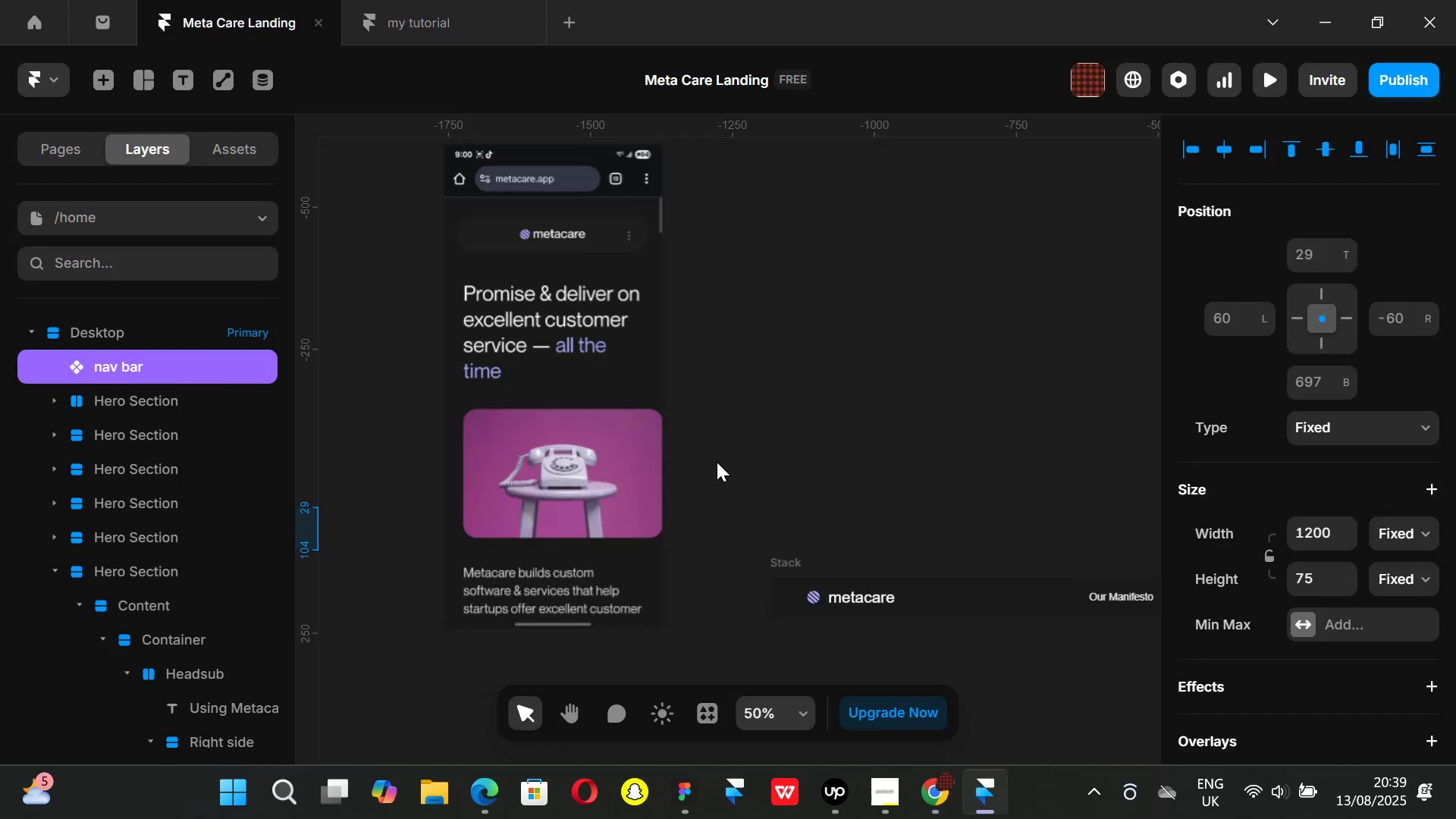 
scroll: coordinate [717, 462], scroll_direction: none, amount: 0.0
 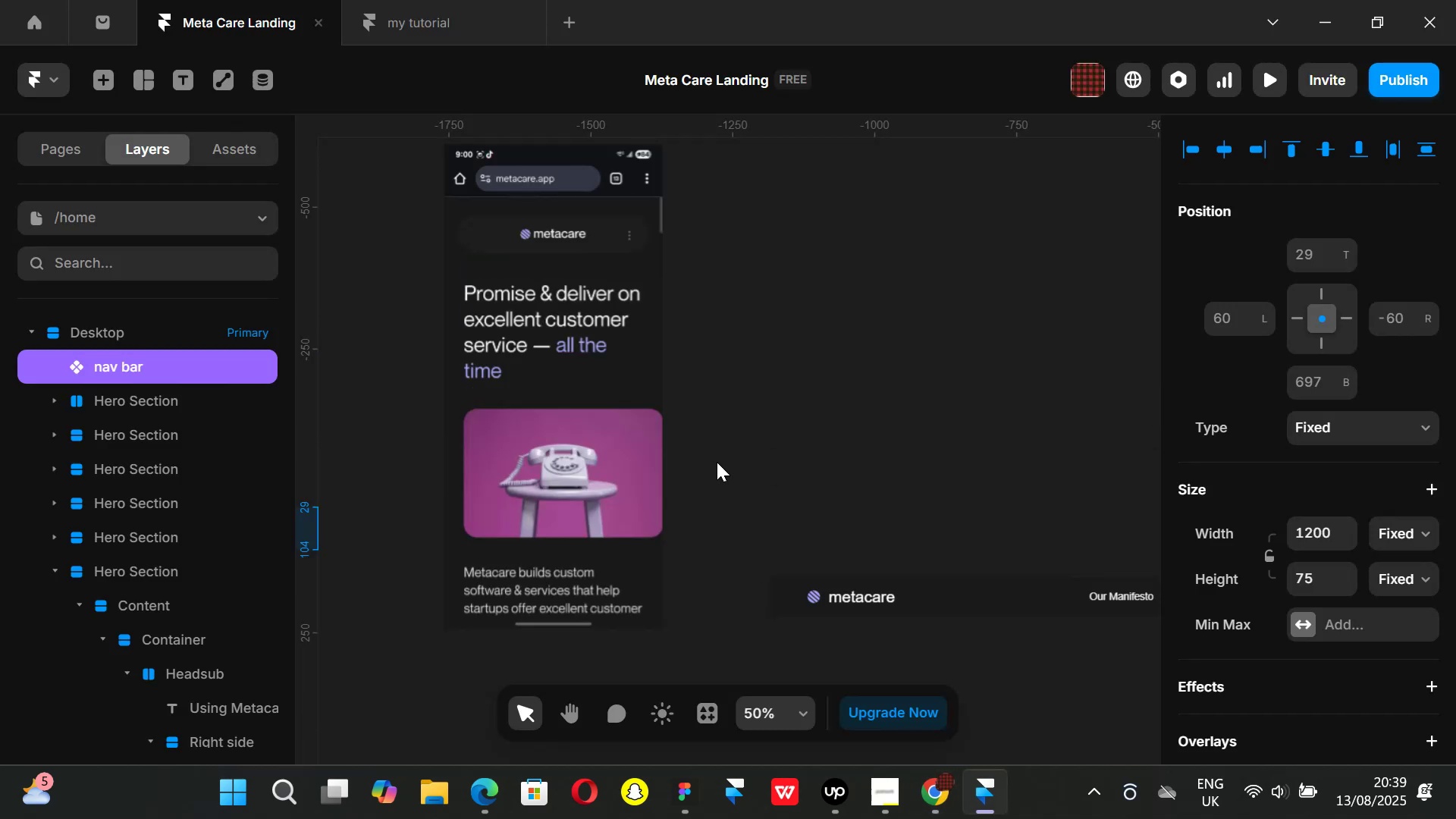 
hold_key(key=ShiftLeft, duration=1.26)
scroll: coordinate [719, 465], scroll_direction: down, amount: 21.0
 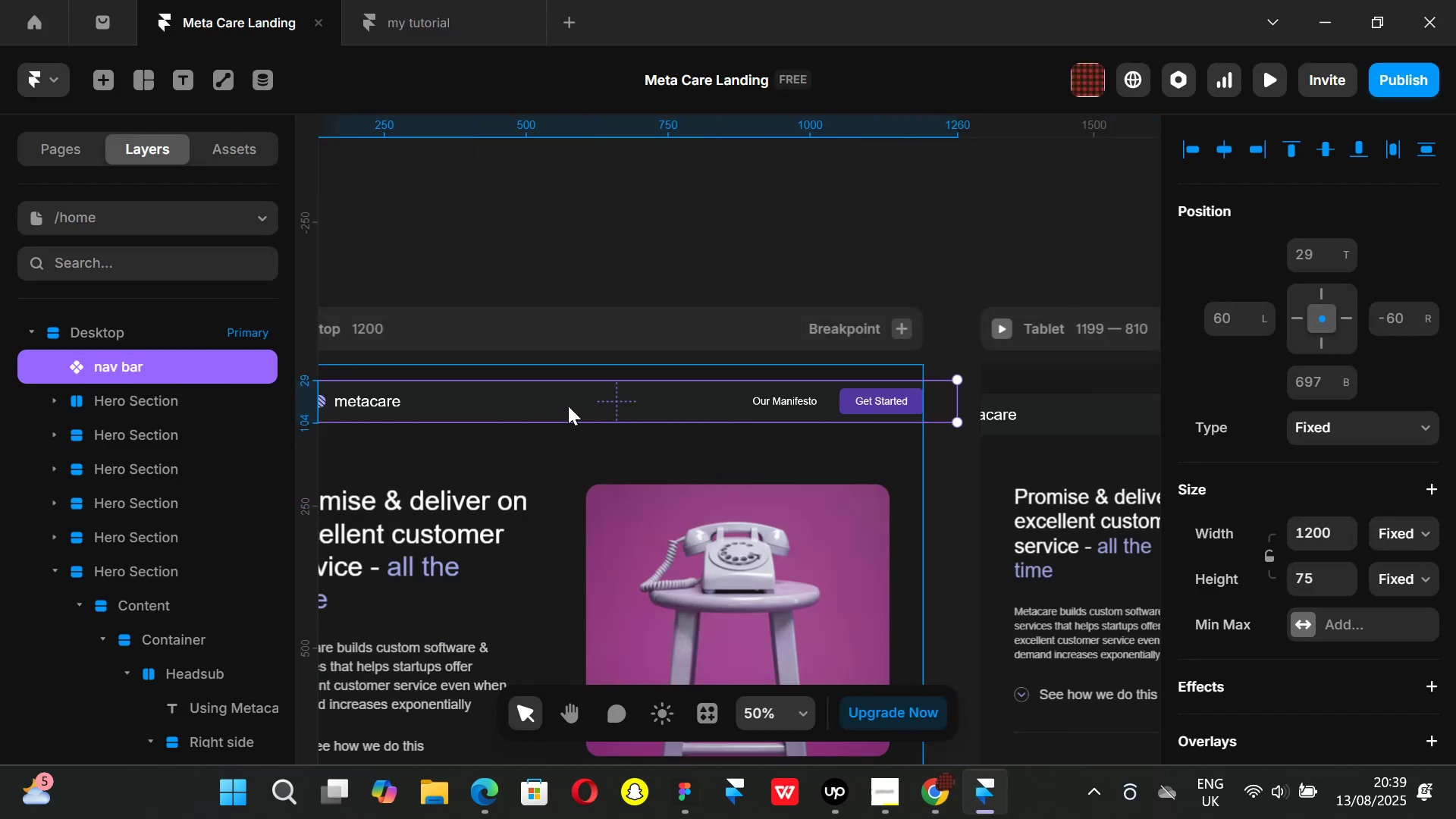 
left_click([748, 237])
 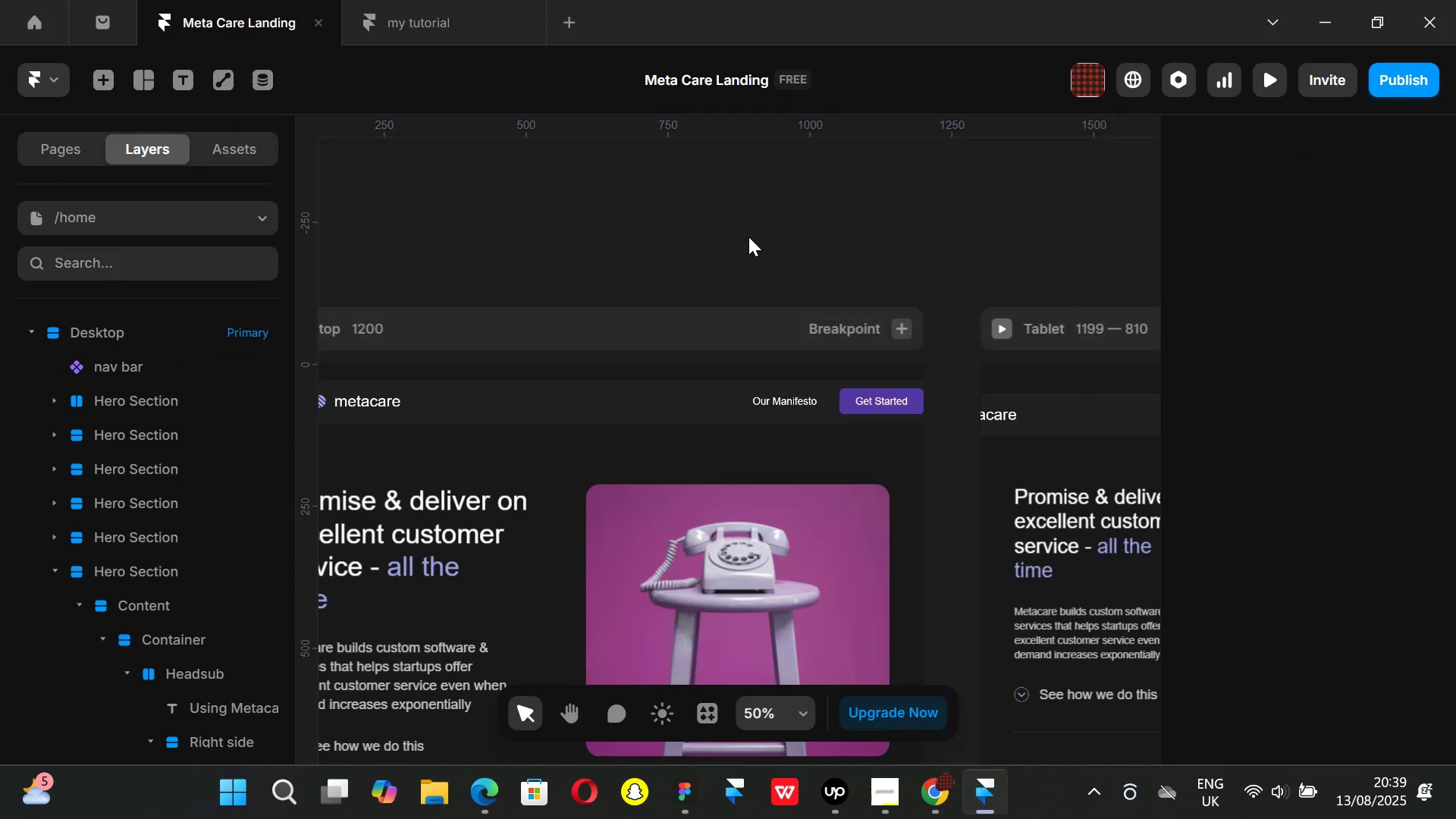 
hold_key(key=ShiftLeft, duration=0.95)
scroll: coordinate [763, 267], scroll_direction: down, amount: 3.0
 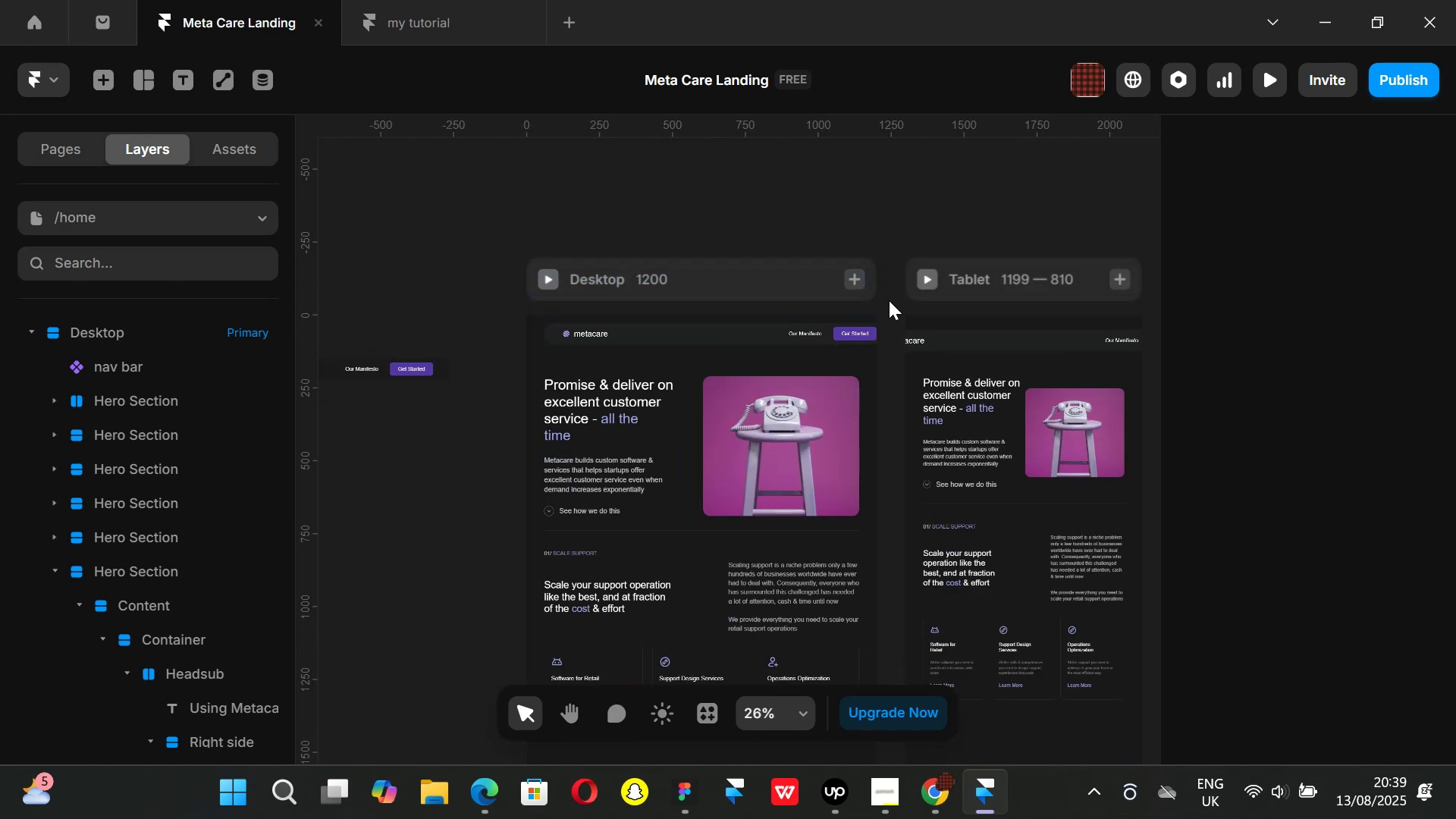 
key(Shift+ShiftLeft)
 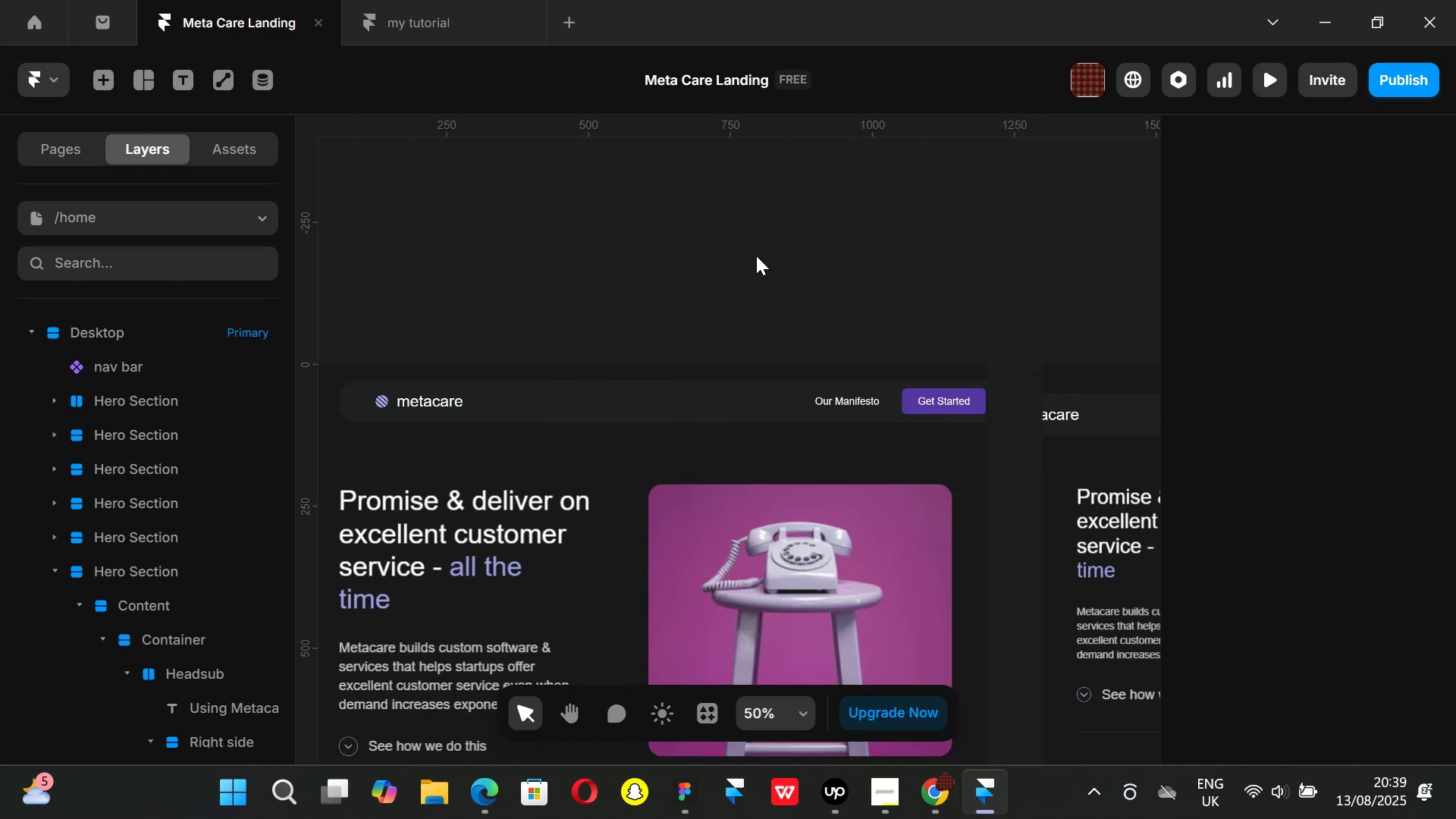 
key(Control+ControlLeft)
 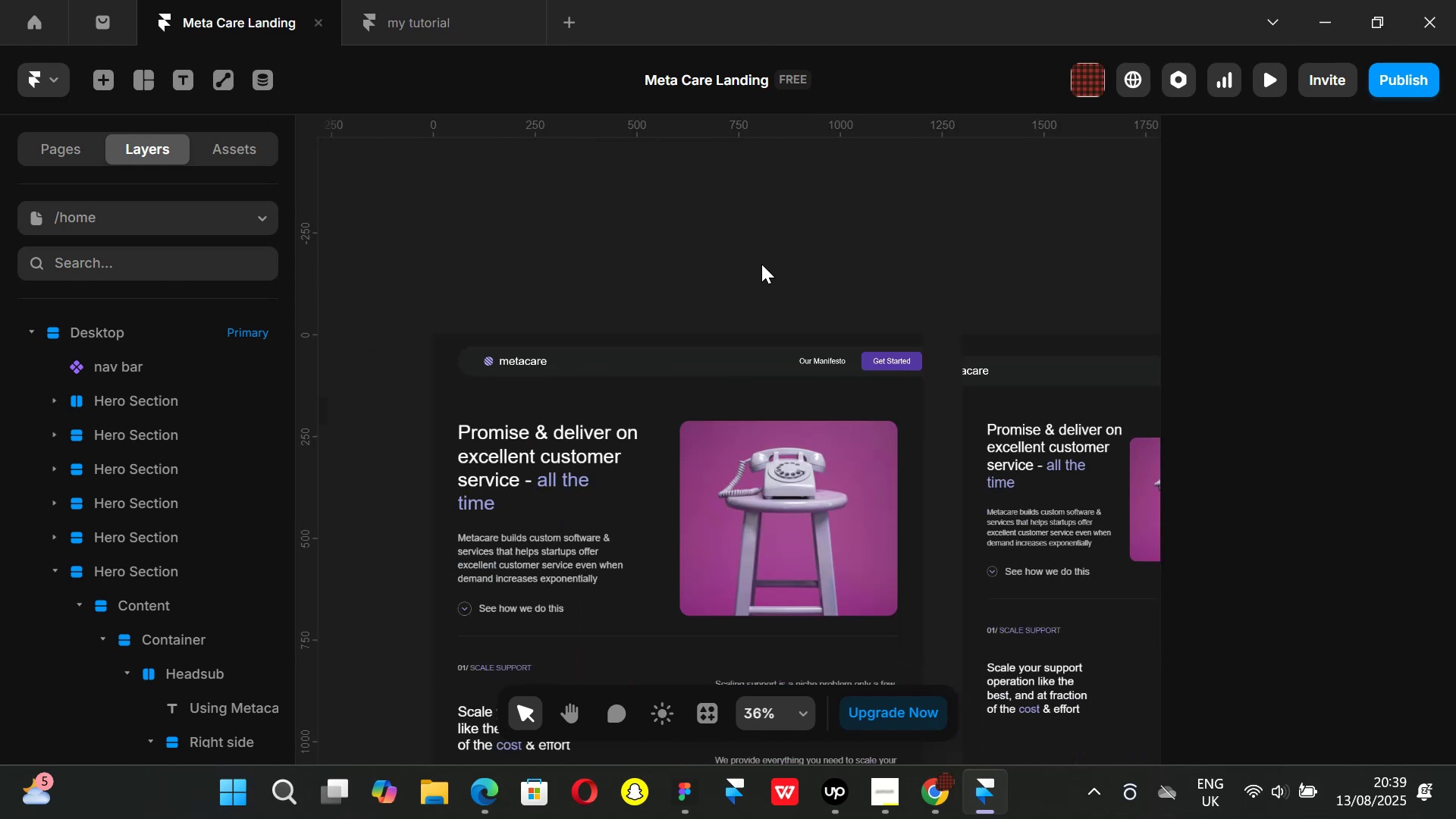 
key(Control+ControlLeft)
 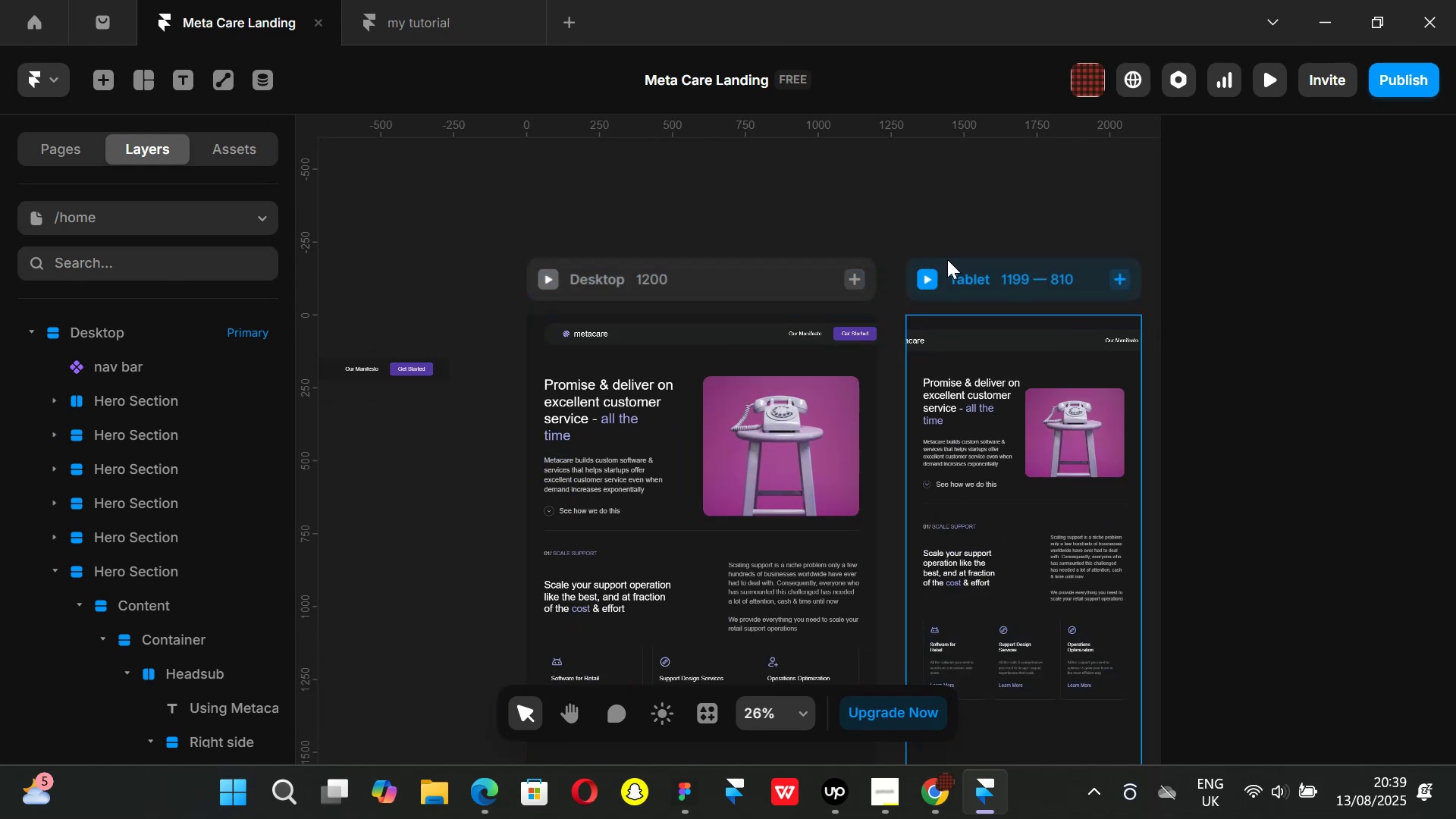 
hold_key(key=ShiftLeft, duration=0.54)
scroll: coordinate [940, 237], scroll_direction: none, amount: 0.0
 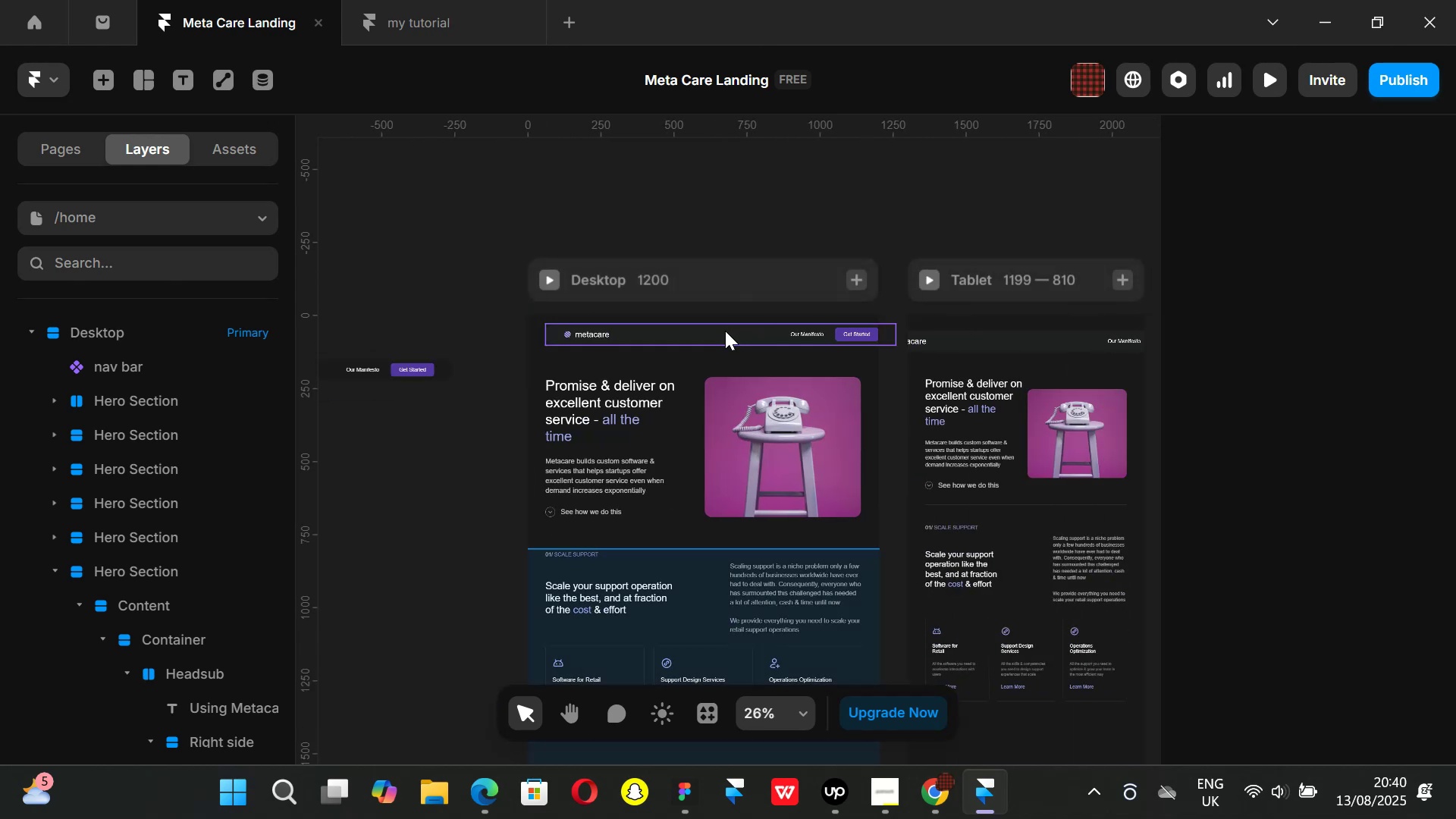 
double_click([725, 331])
 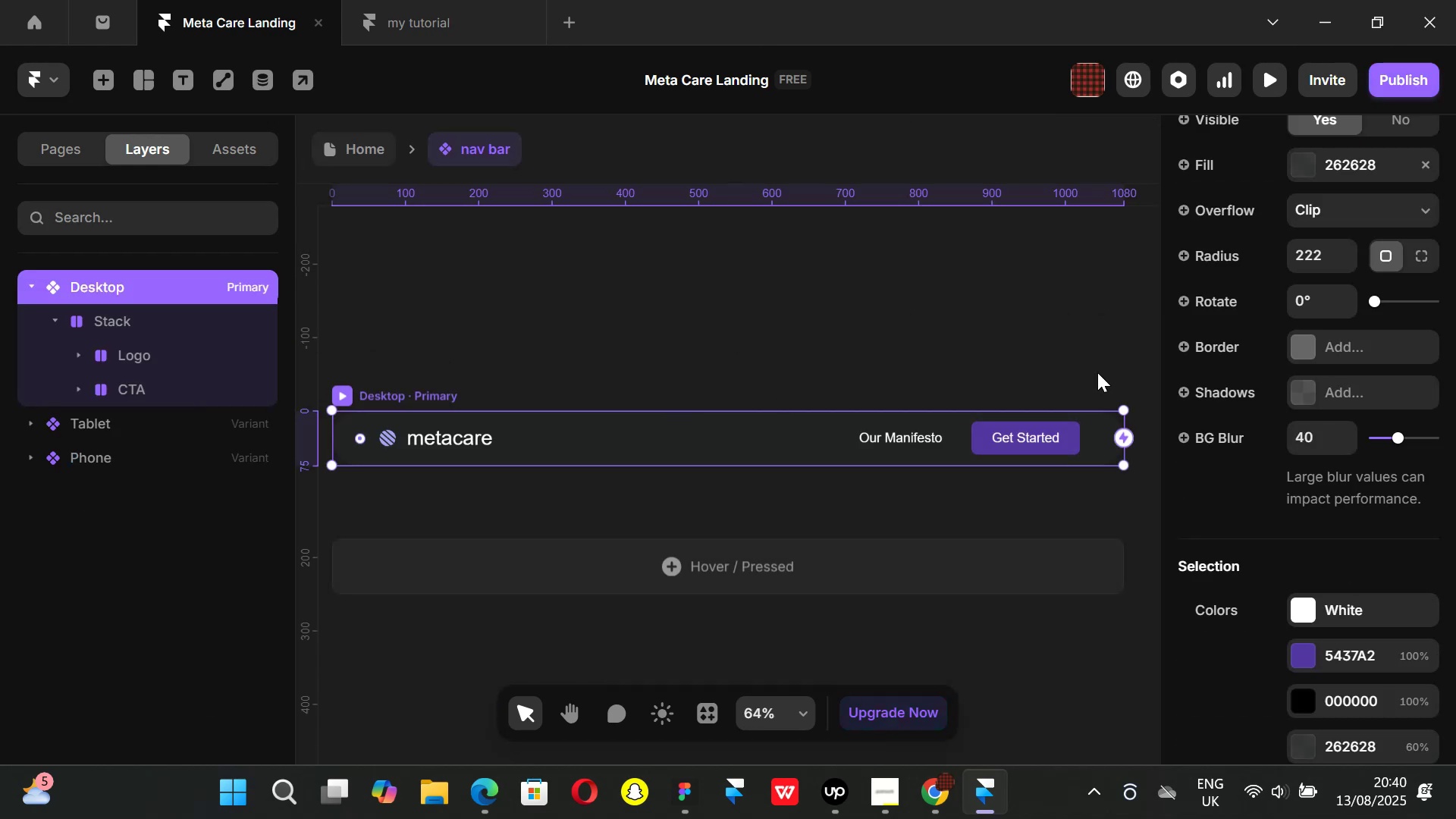 
scroll: coordinate [1326, 359], scroll_direction: up, amount: 9.0
 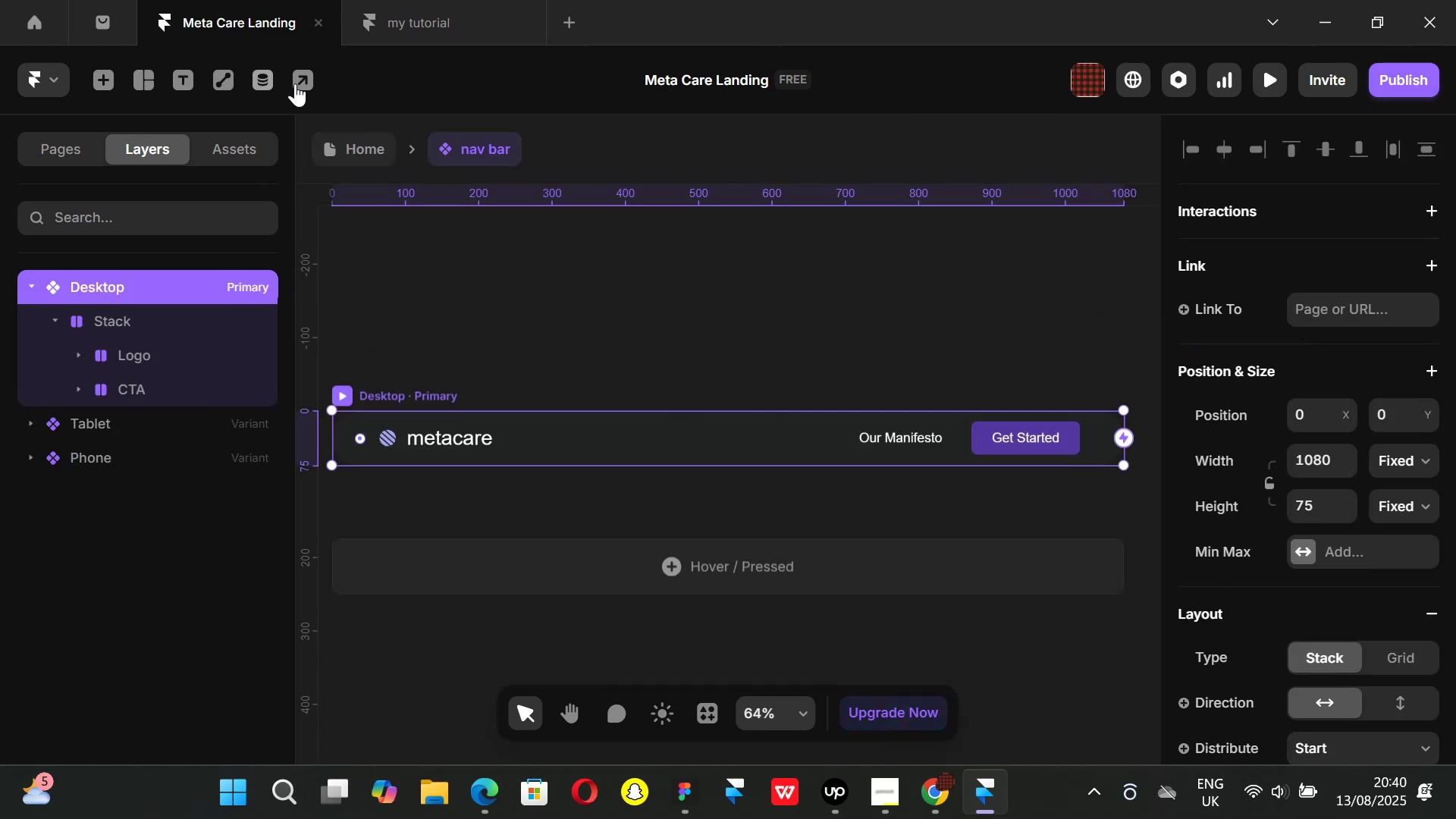 
left_click([348, 147])
 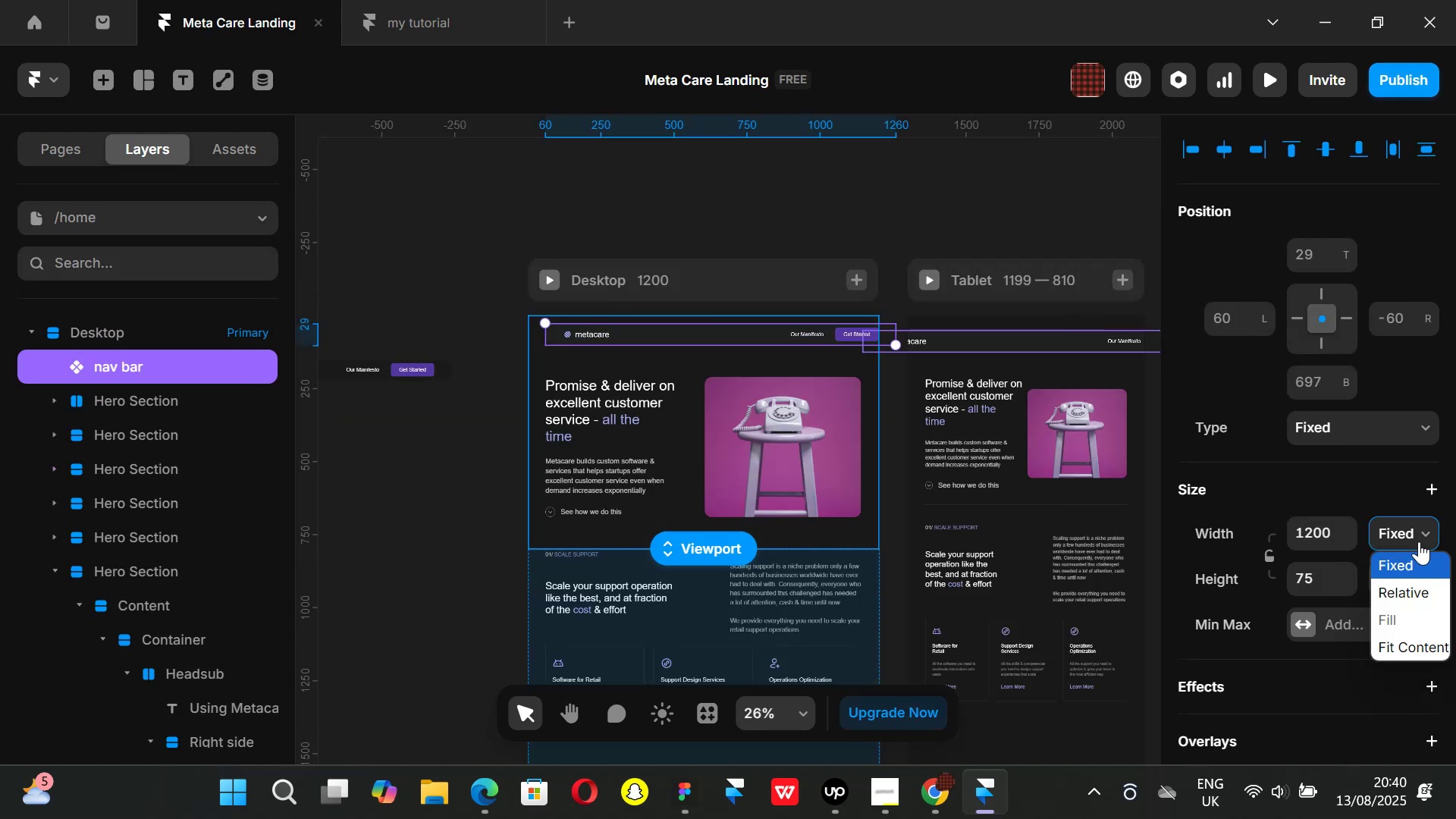 
left_click([1419, 651])
 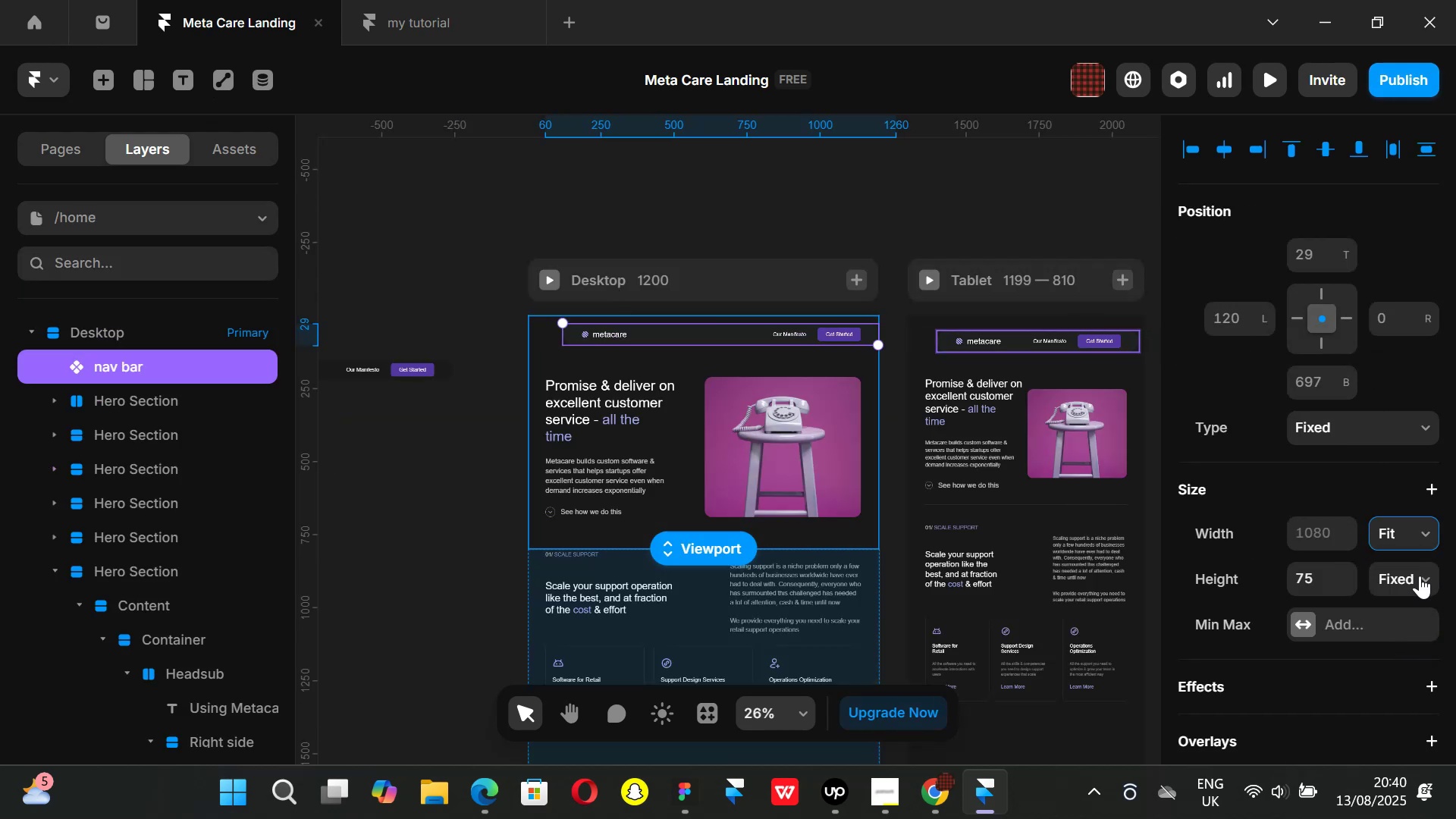 
left_click([1420, 576])
 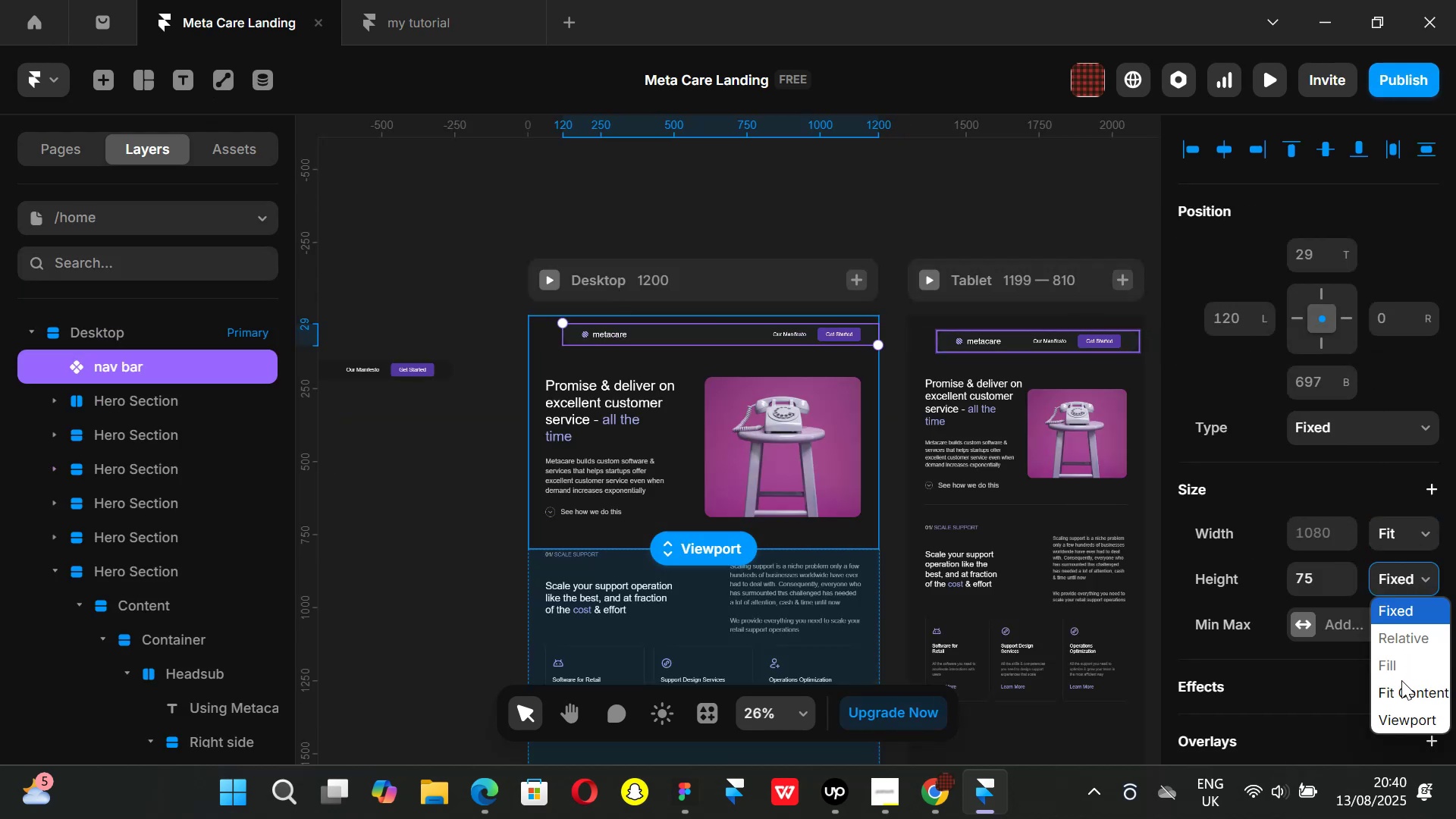 
left_click([1401, 689])
 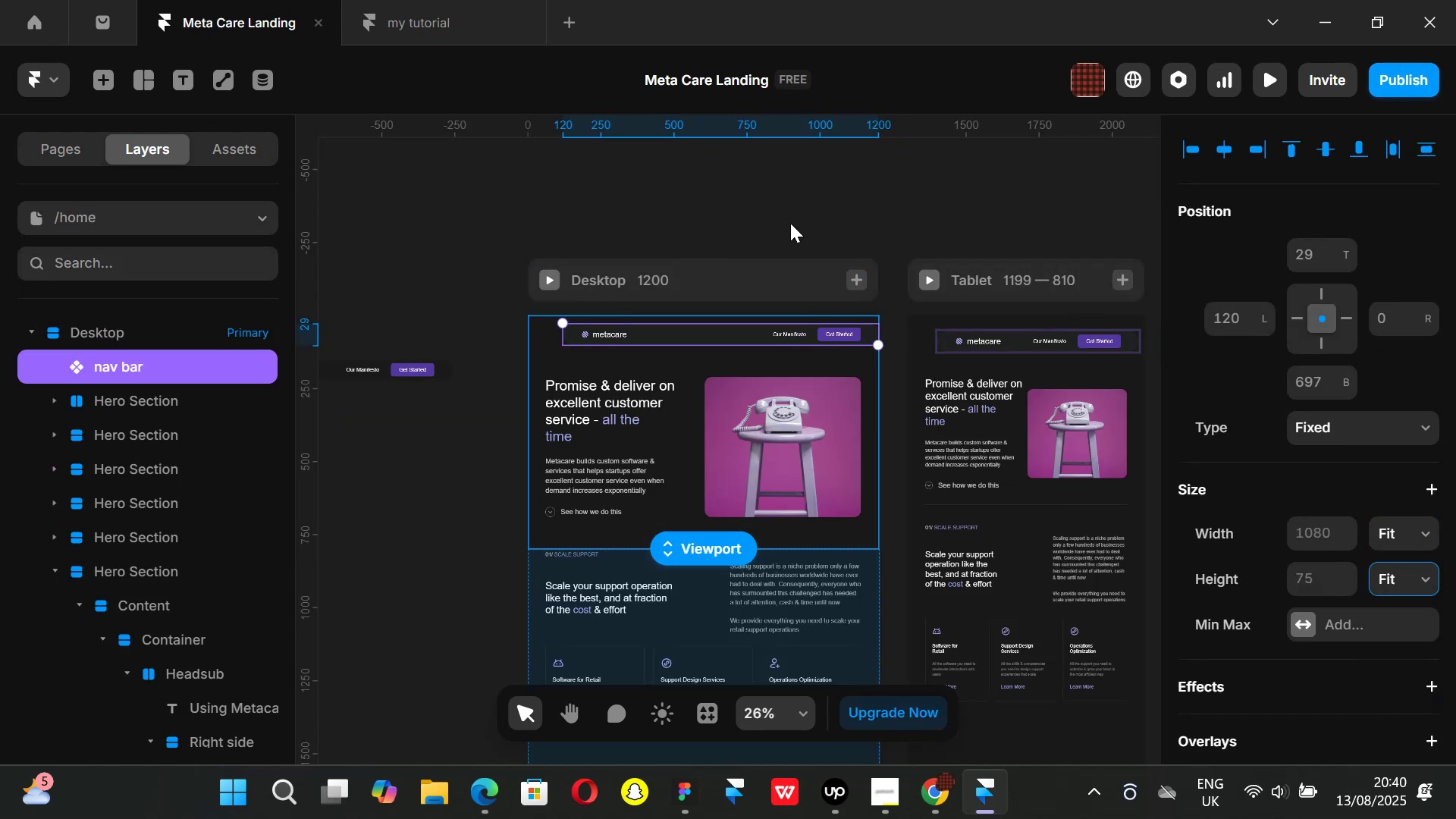 
left_click([789, 222])
 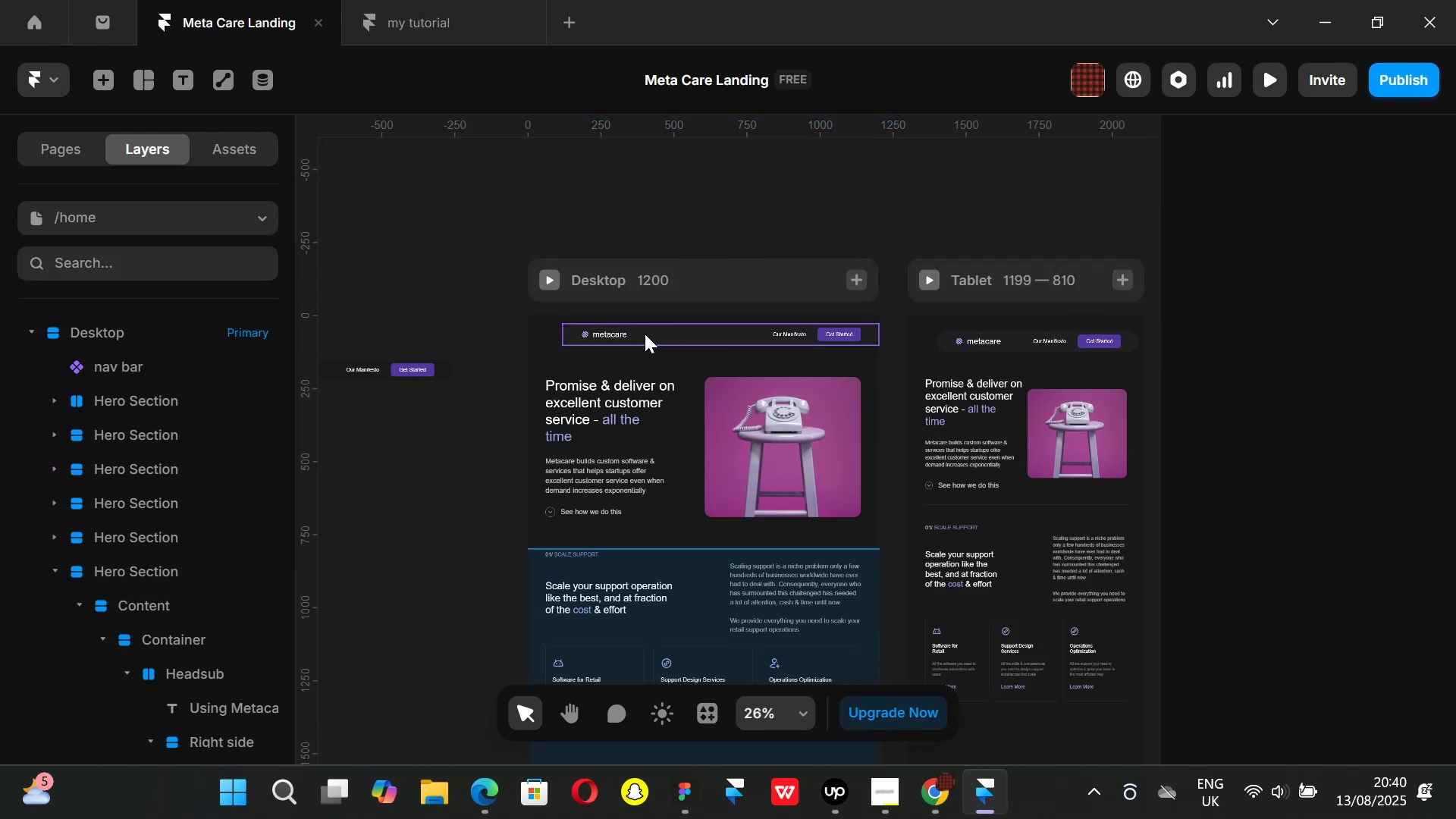 
left_click([645, 334])
 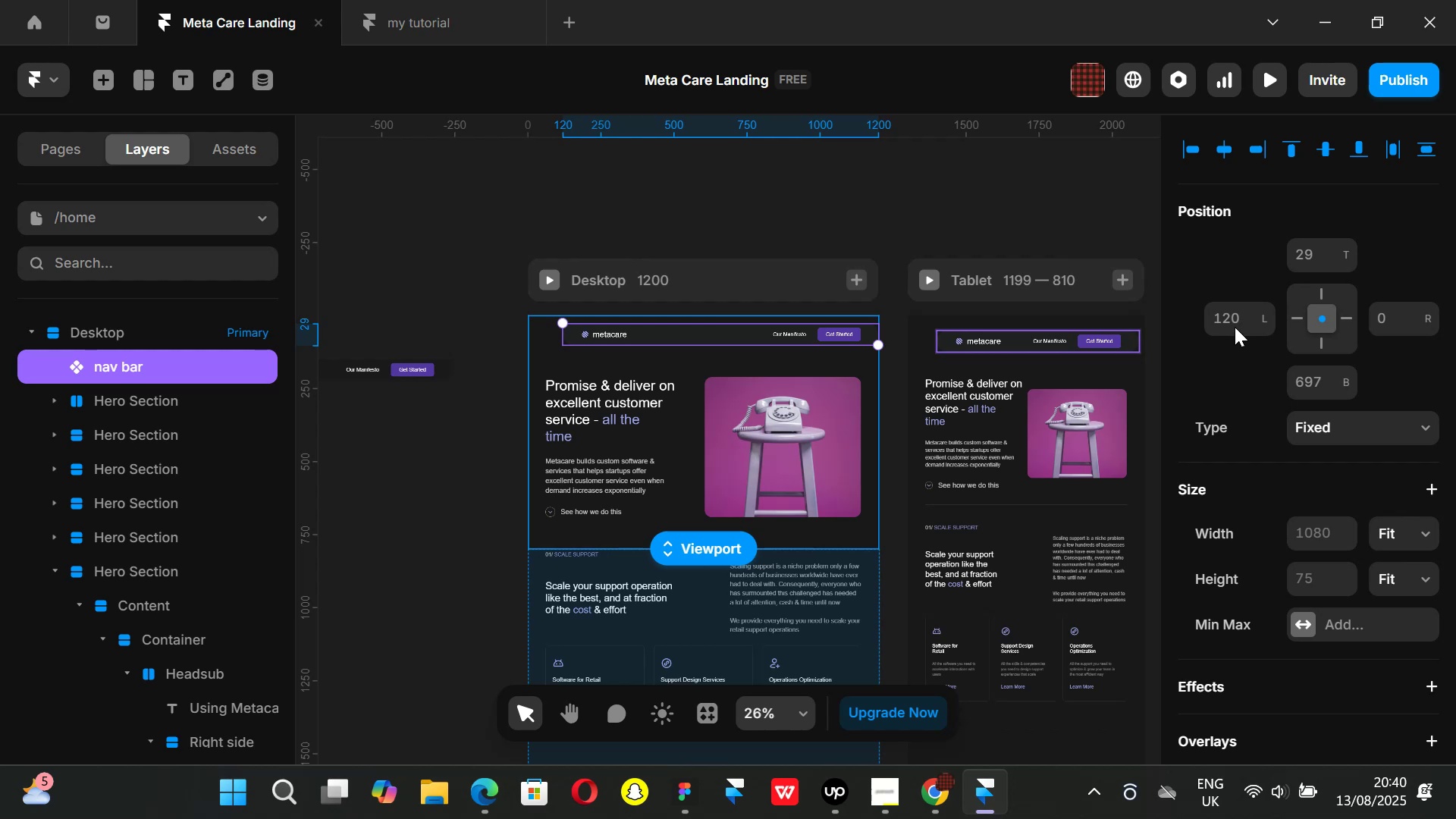 
left_click([1238, 317])
 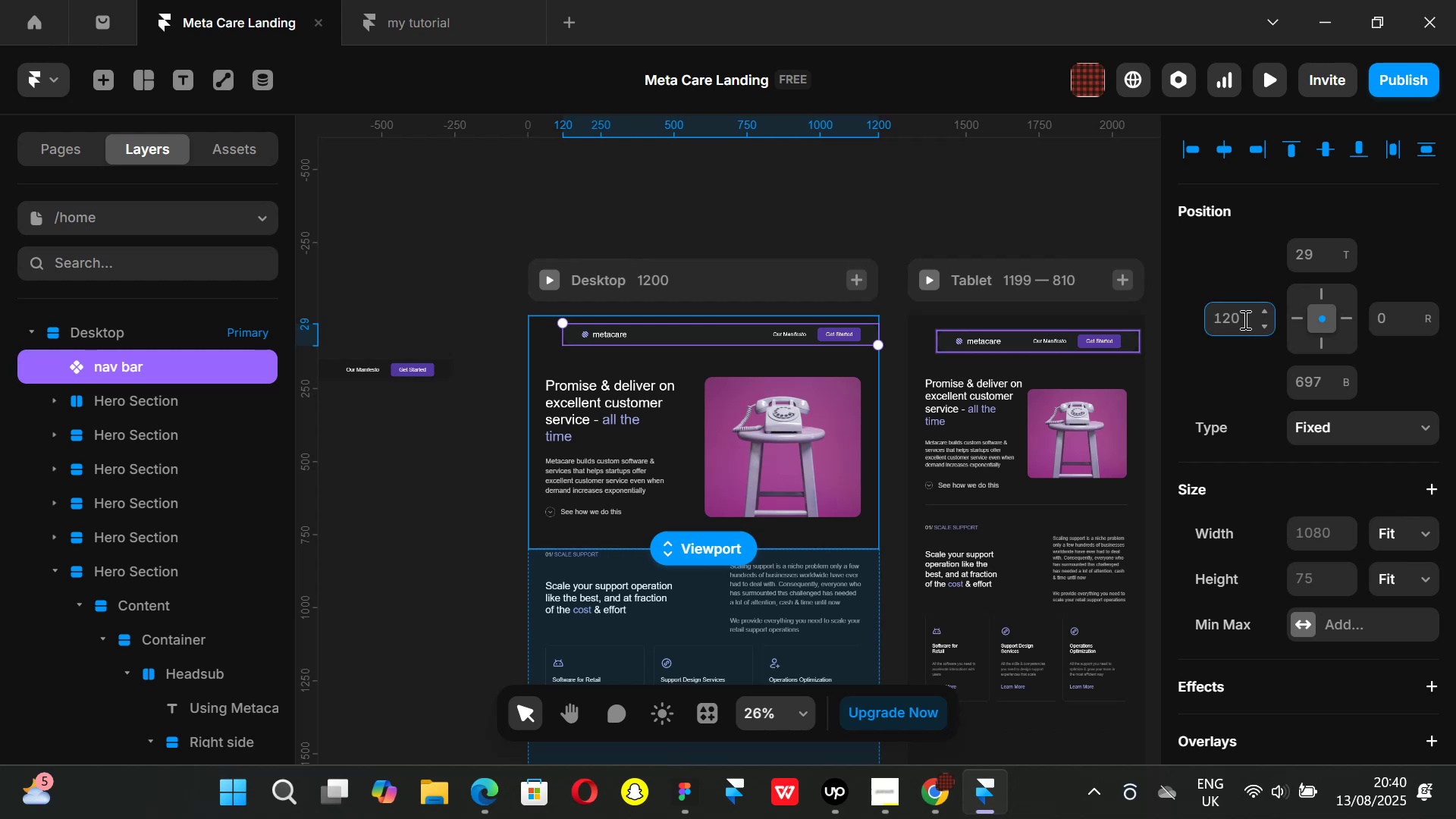 
type(60)
 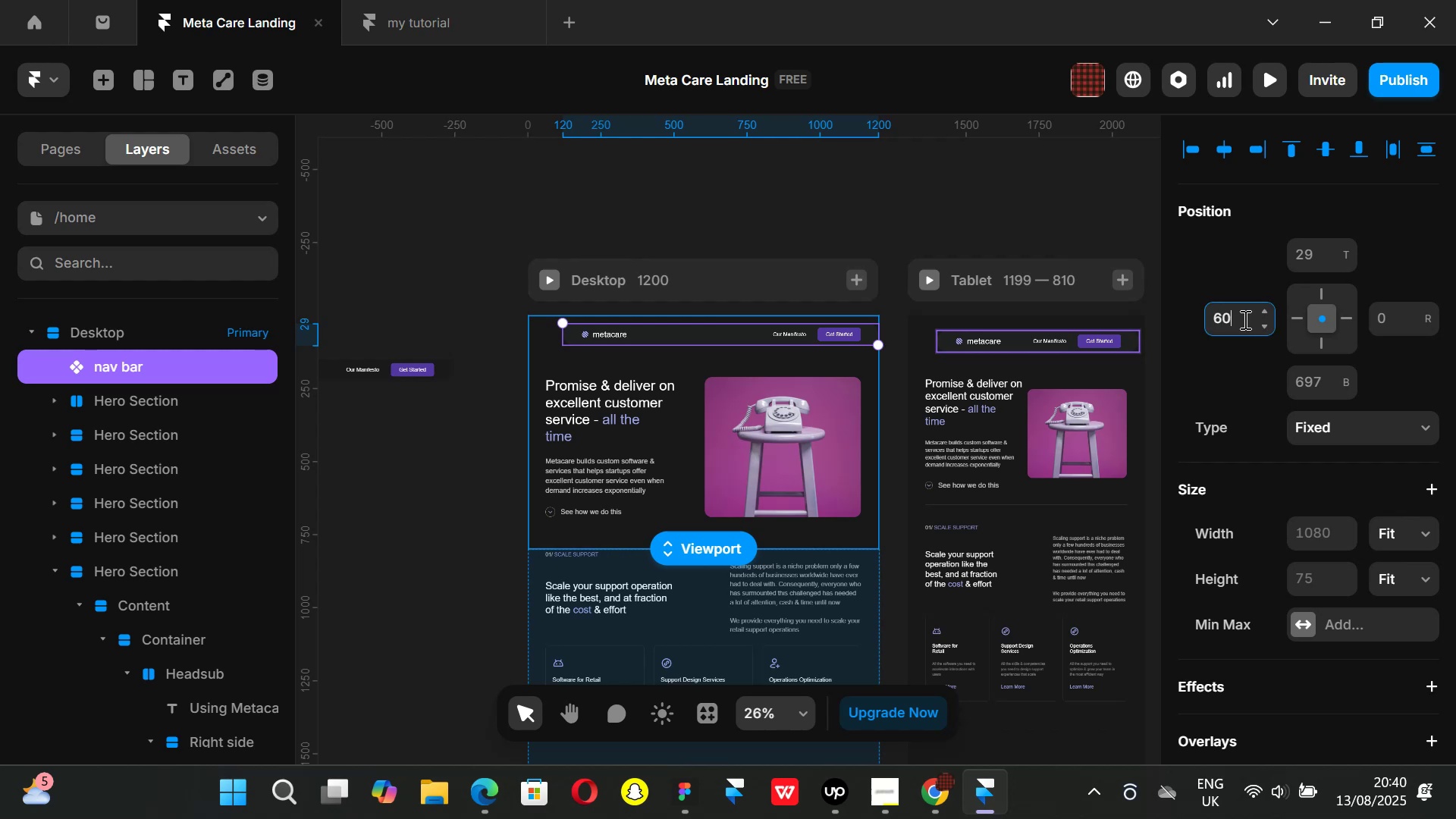 
key(Enter)
 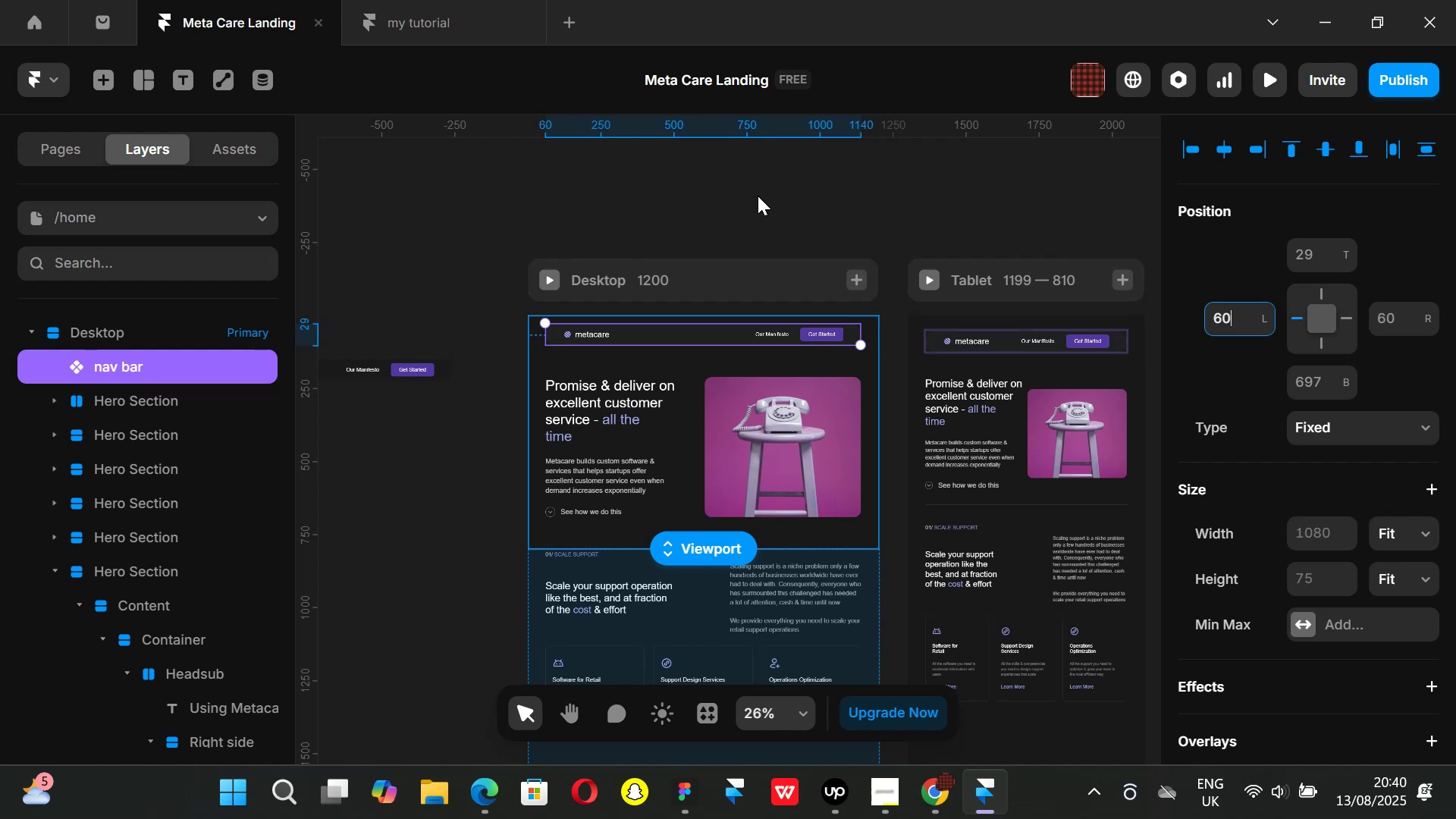 
left_click([758, 196])
 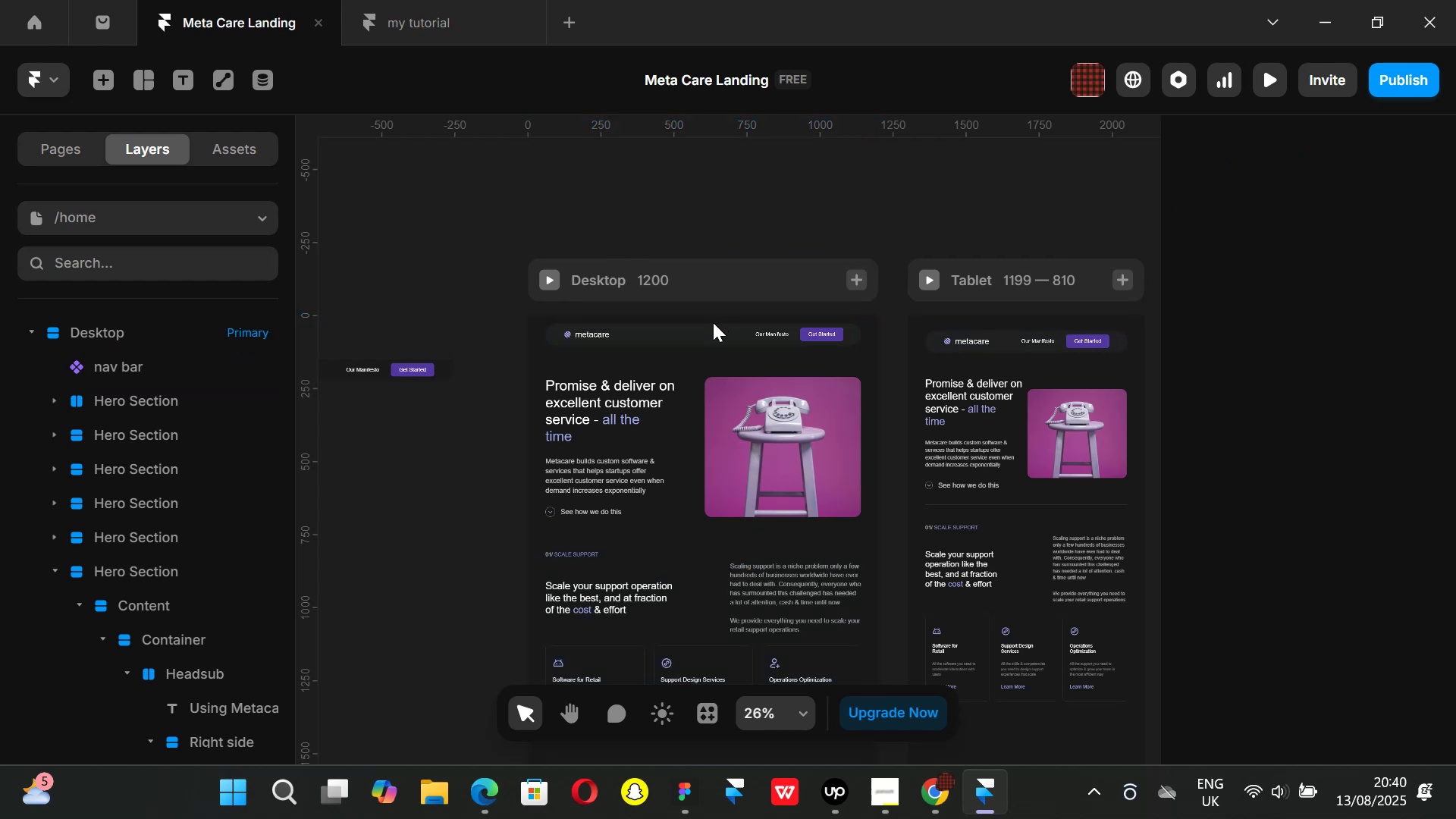 
hold_key(key=ControlLeft, duration=0.44)
scroll: coordinate [698, 374], scroll_direction: up, amount: 3.0
 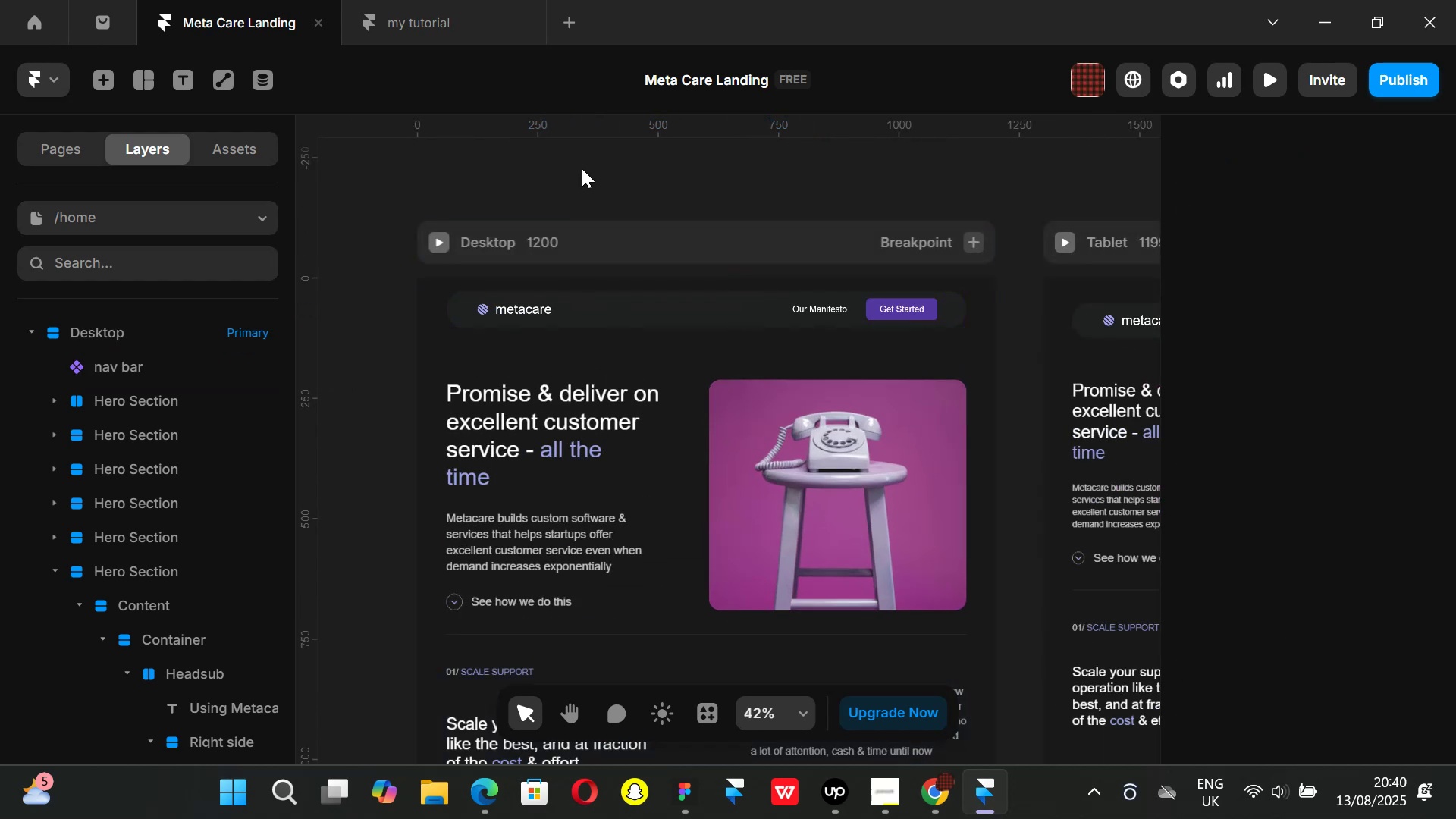 
hold_key(key=ShiftLeft, duration=1.51)
scroll: coordinate [771, 267], scroll_direction: down, amount: 15.0
 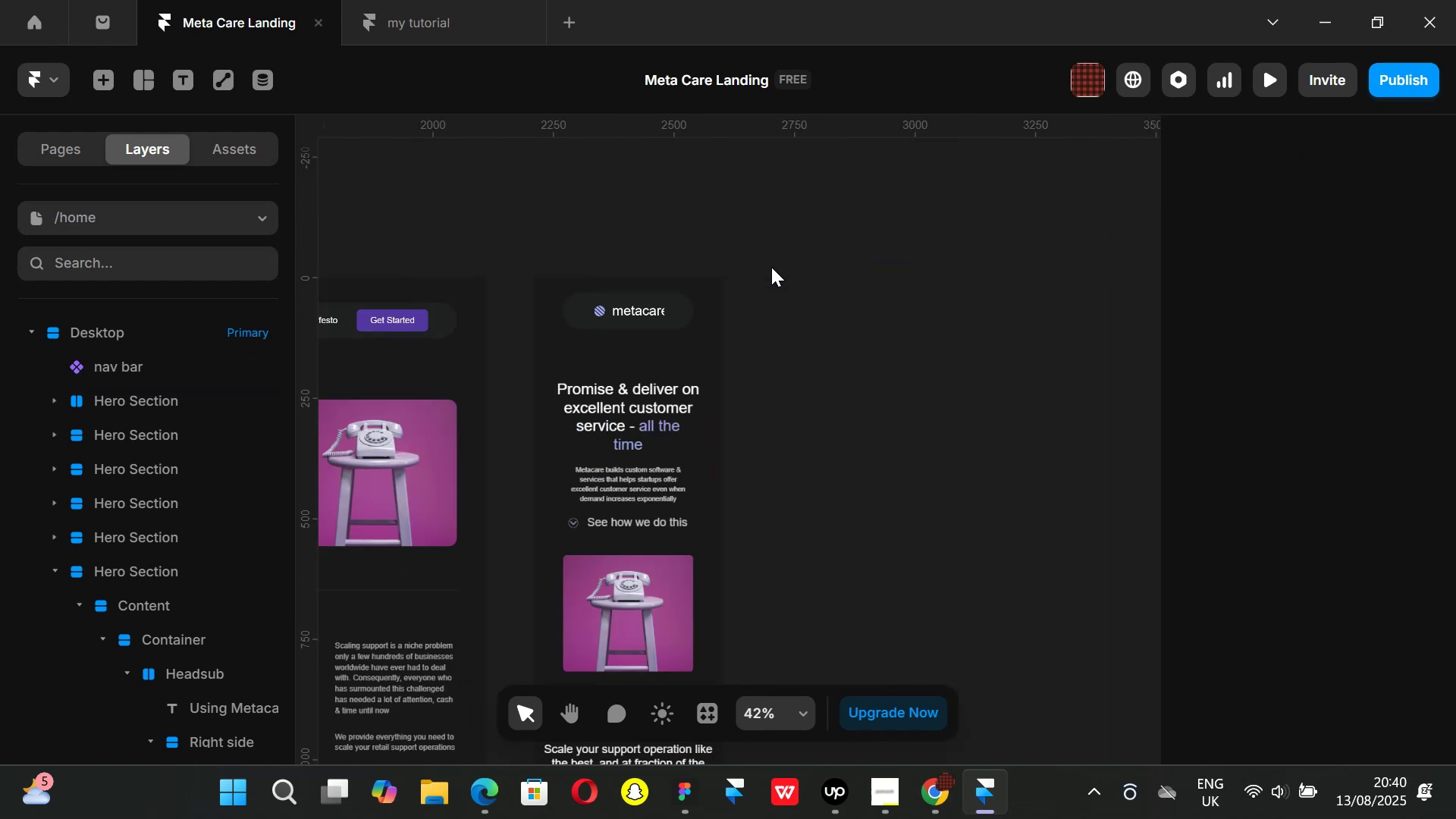 
hold_key(key=ShiftLeft, duration=0.97)
scroll: coordinate [777, 274], scroll_direction: up, amount: 15.0
 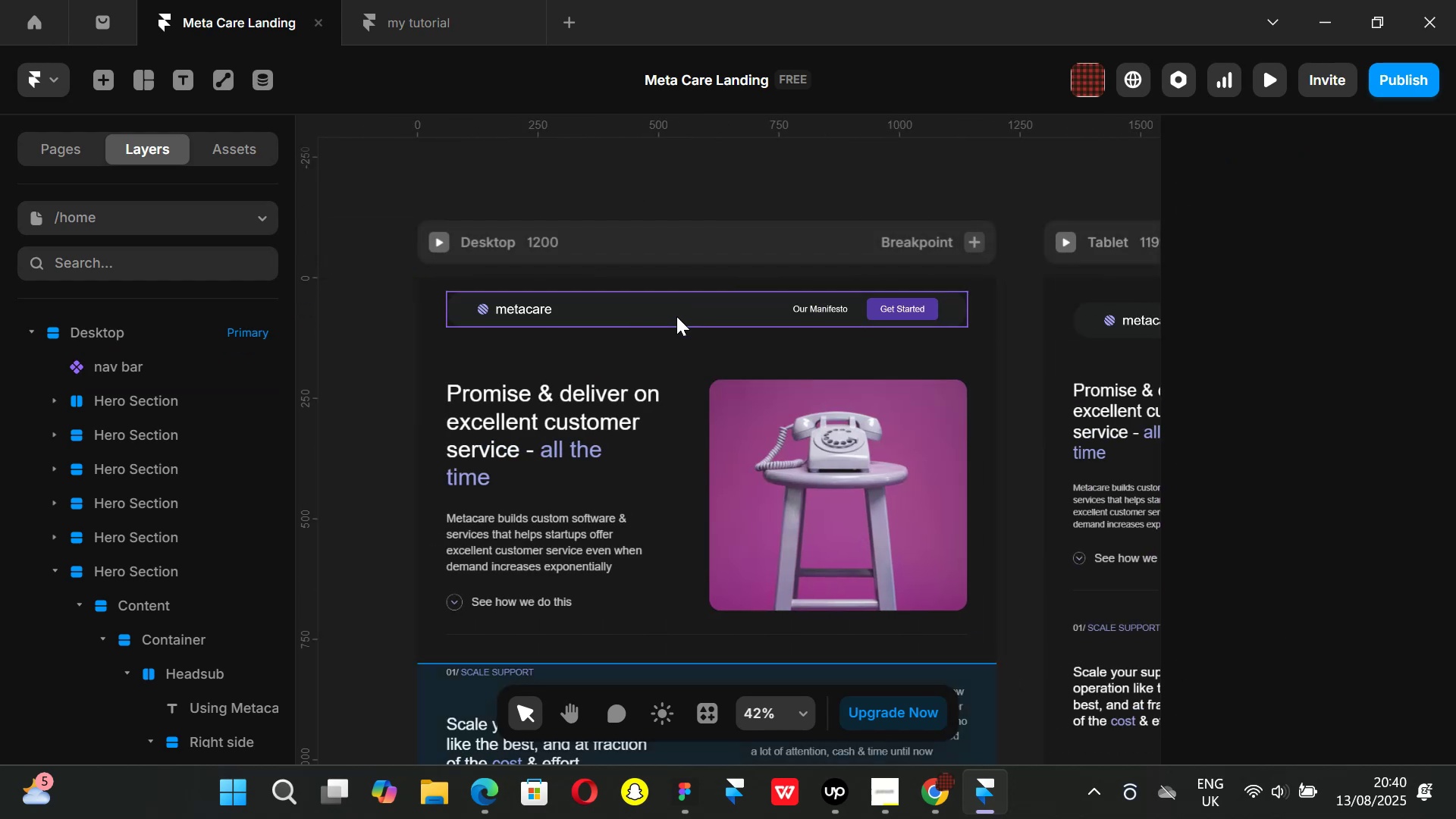 
double_click([676, 316])
 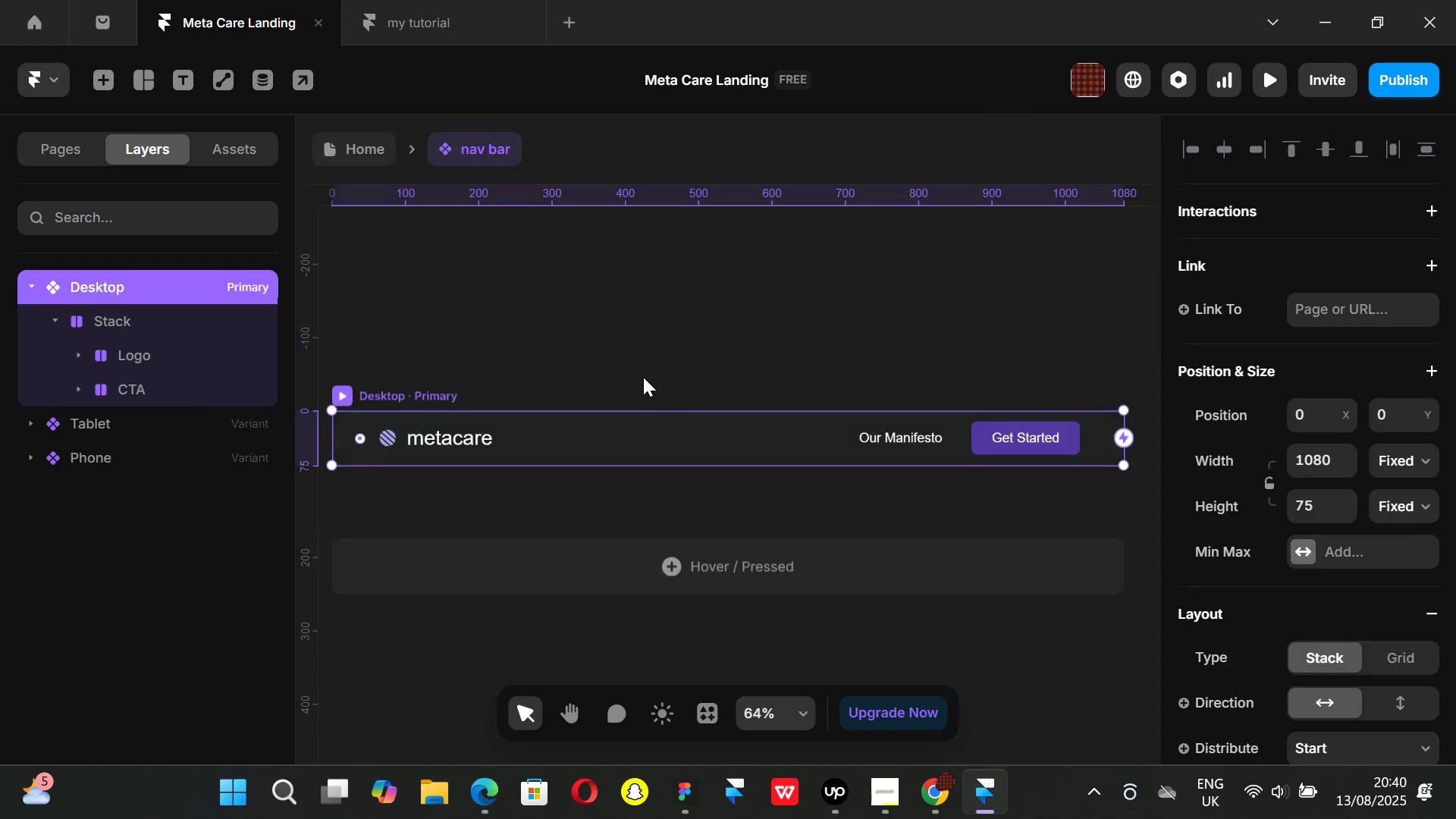 
key(Control+ControlLeft)
 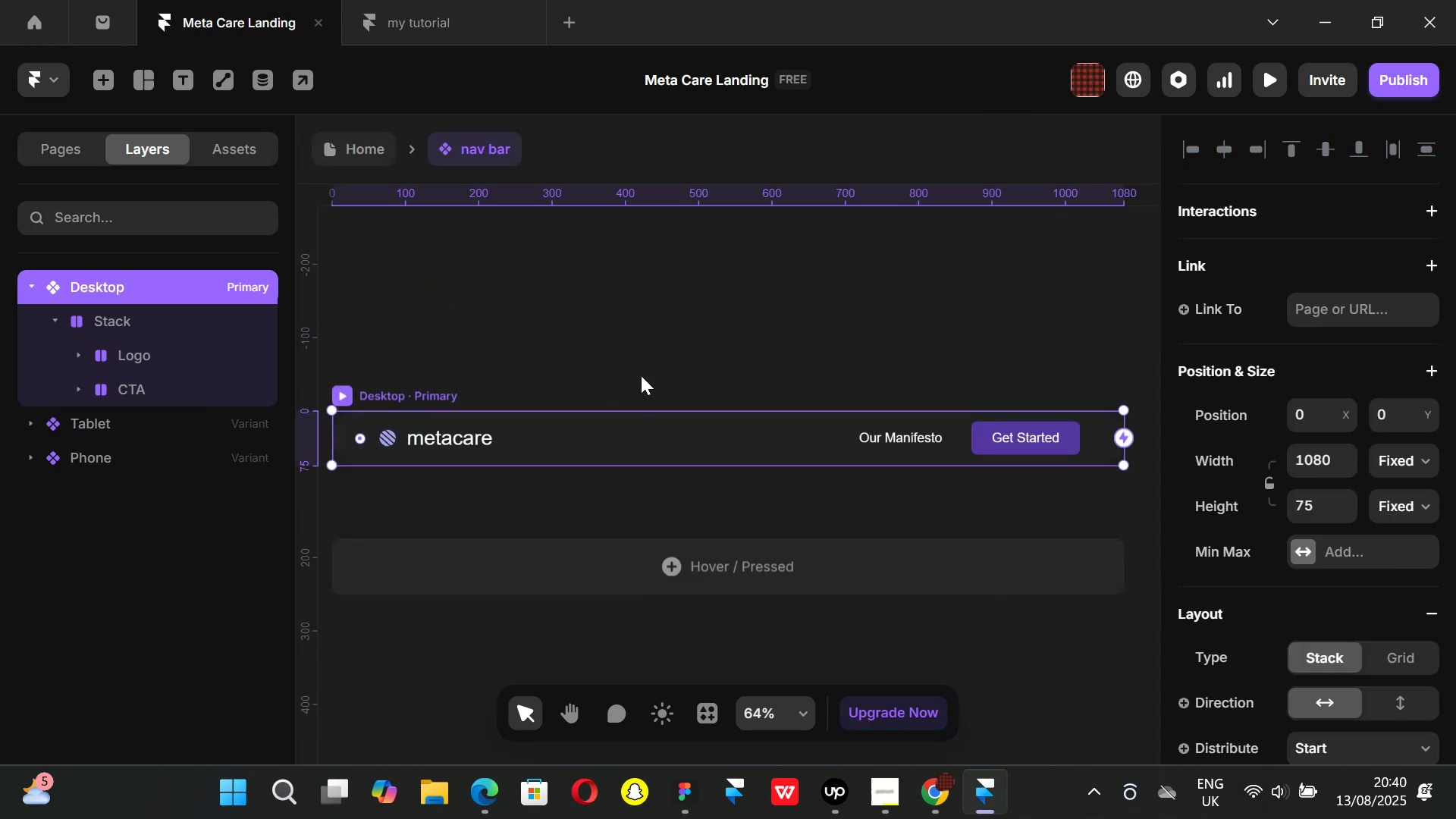 
scroll: coordinate [638, 375], scroll_direction: down, amount: 8.0
 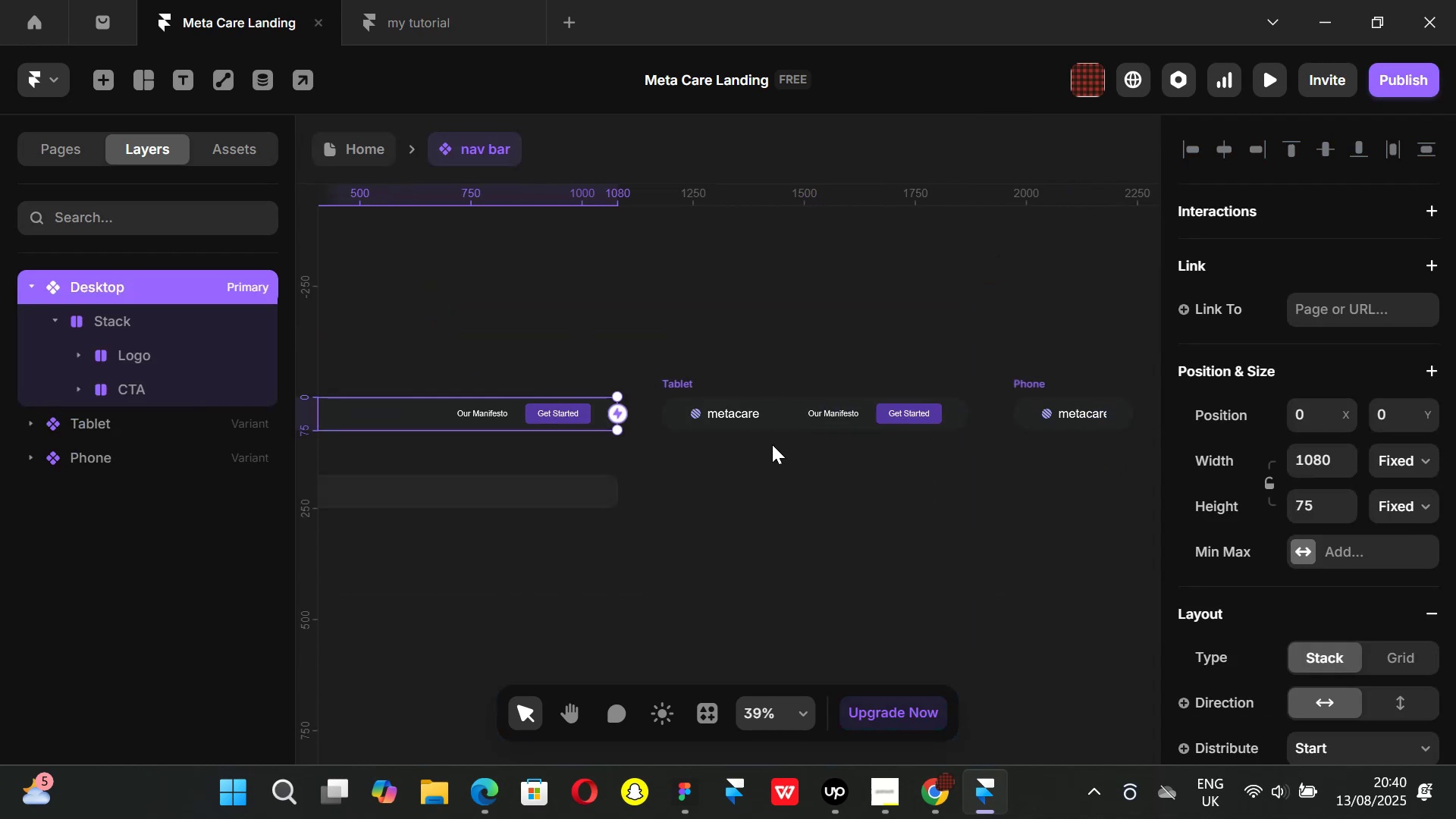 
hold_key(key=ShiftLeft, duration=1.51)
scroll: coordinate [772, 444], scroll_direction: down, amount: 1.0
 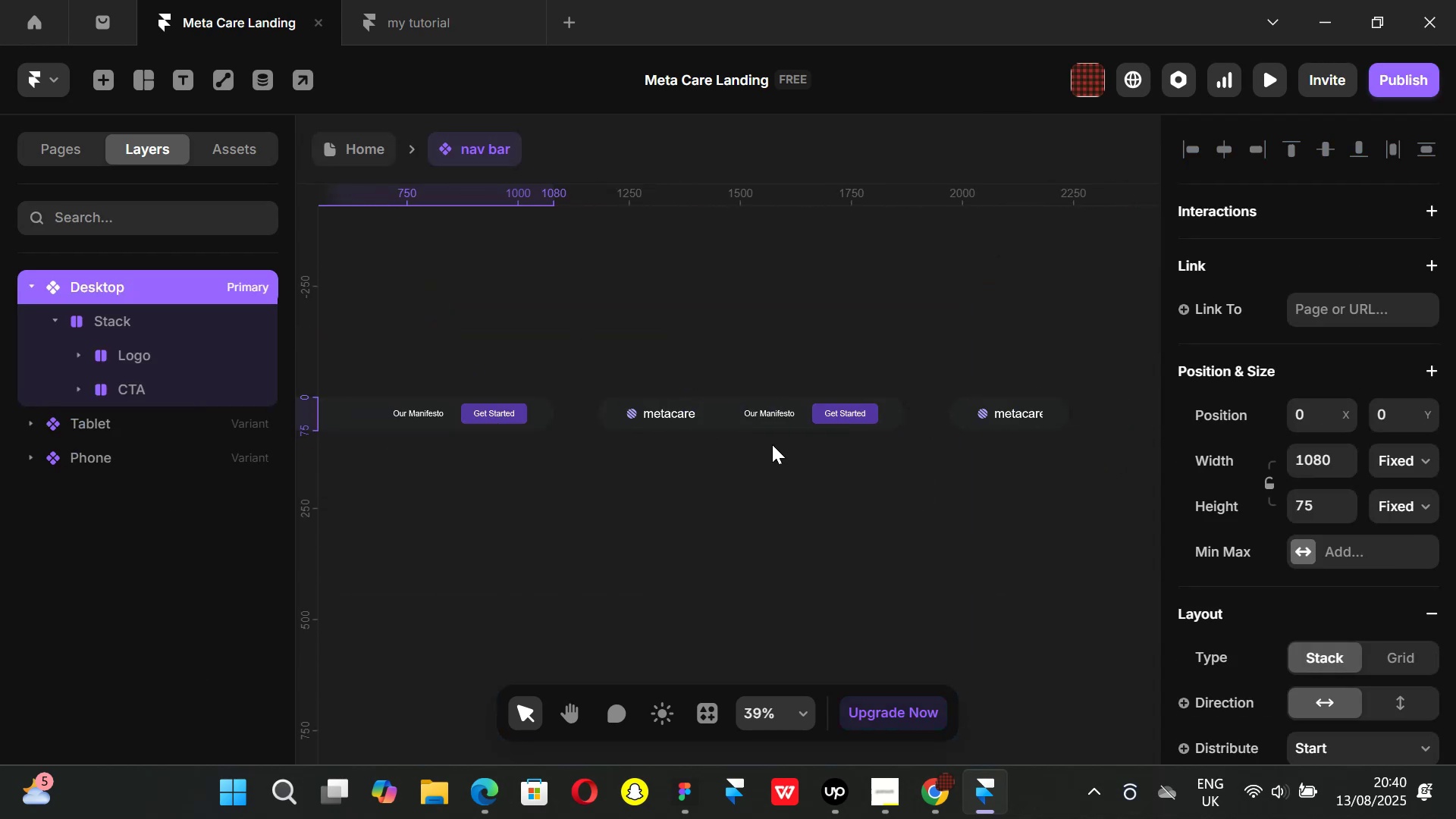 
key(Shift+ShiftLeft)
 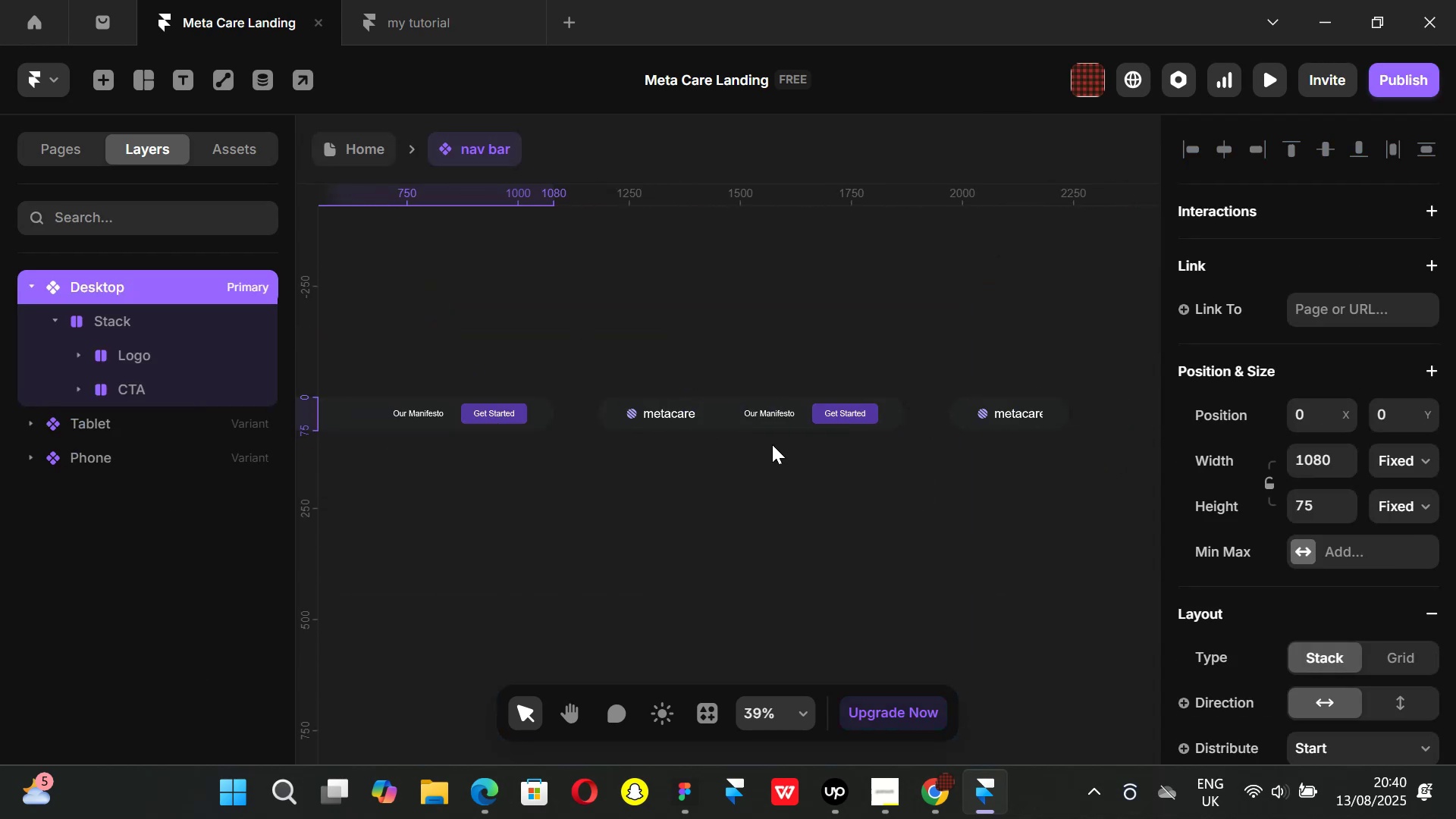 
key(Shift+ShiftLeft)
 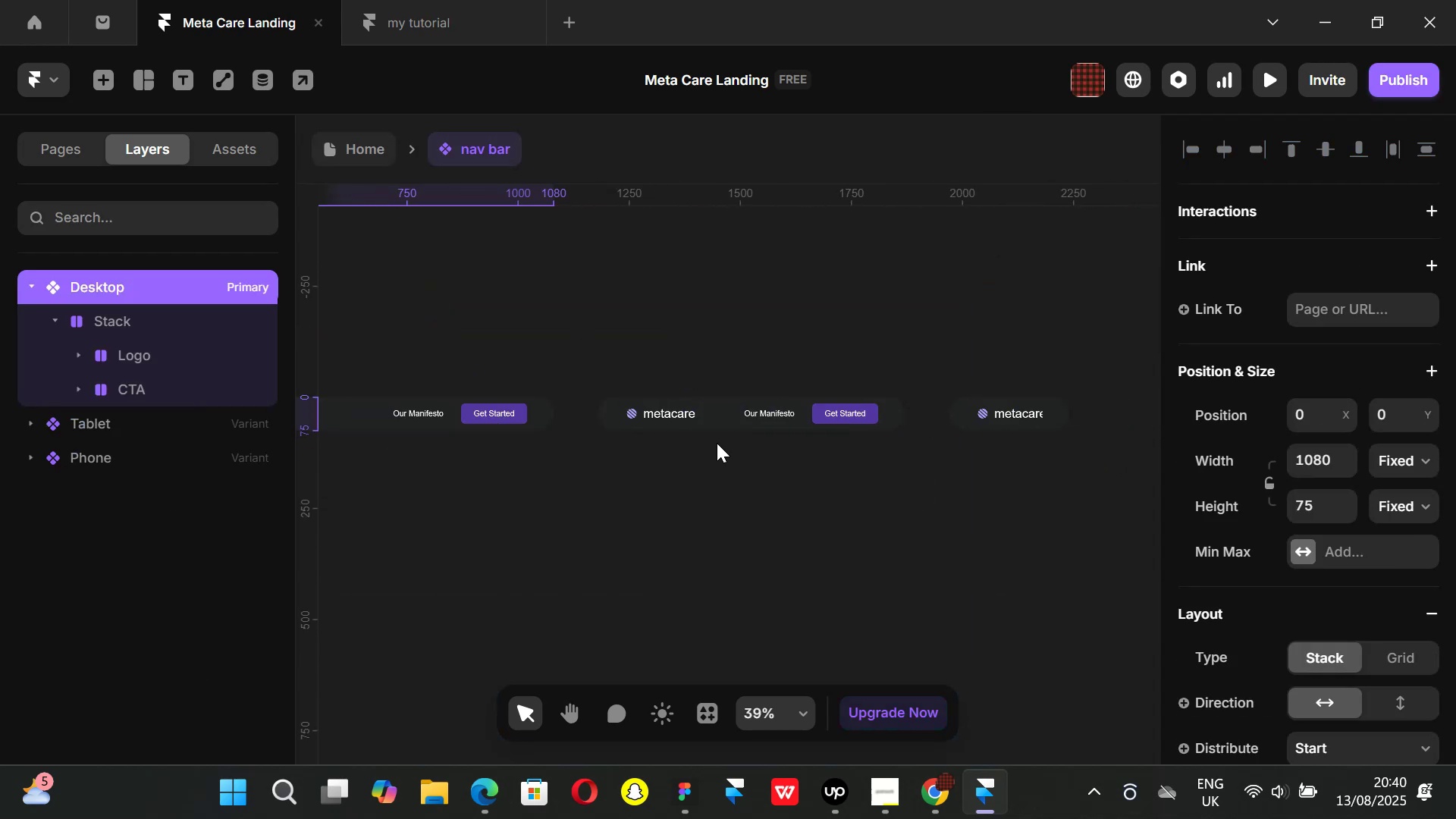 
key(Shift+ShiftLeft)
 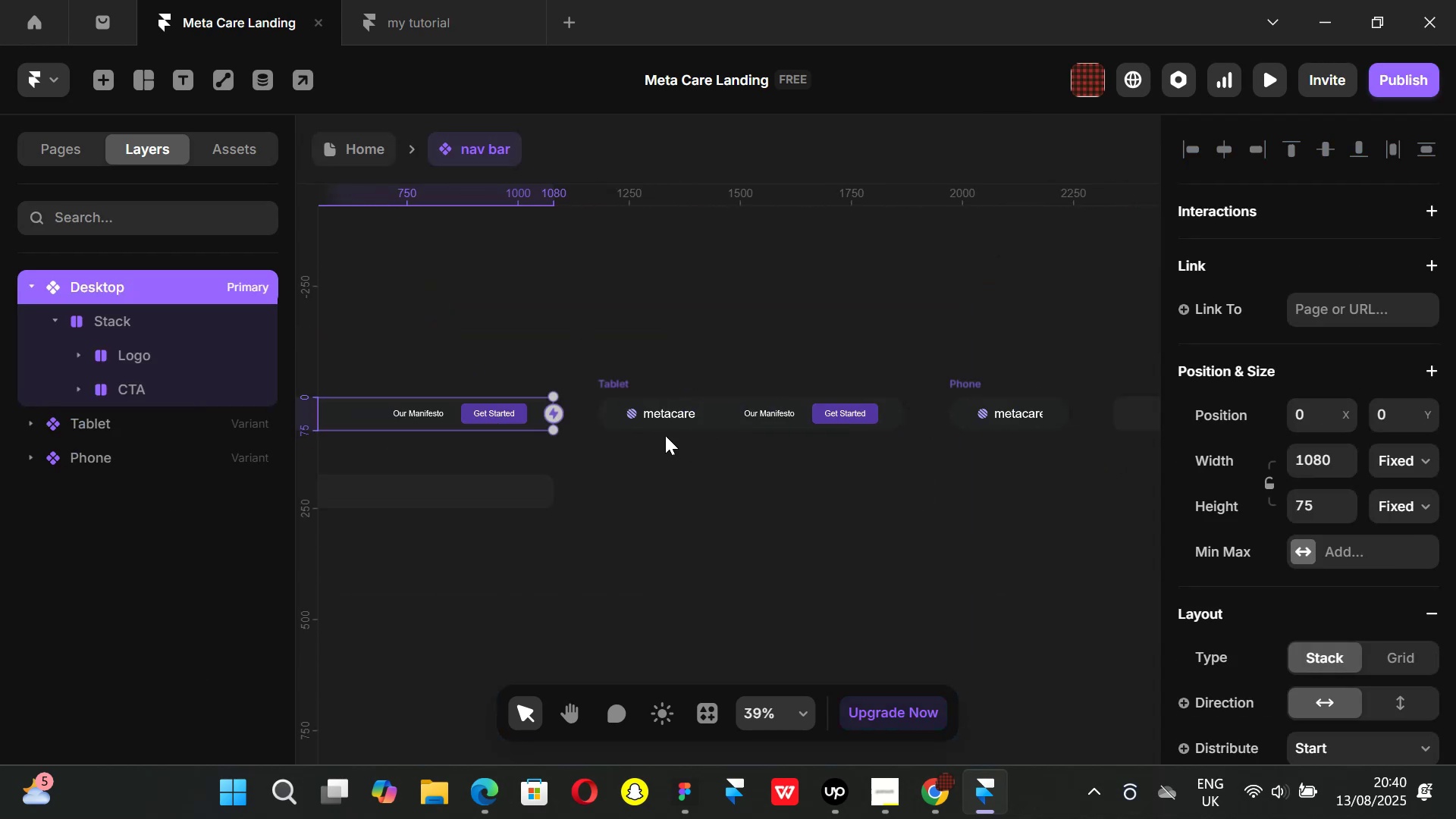 
hold_key(key=ControlLeft, duration=0.54)
scroll: coordinate [648, 429], scroll_direction: up, amount: 2.0
 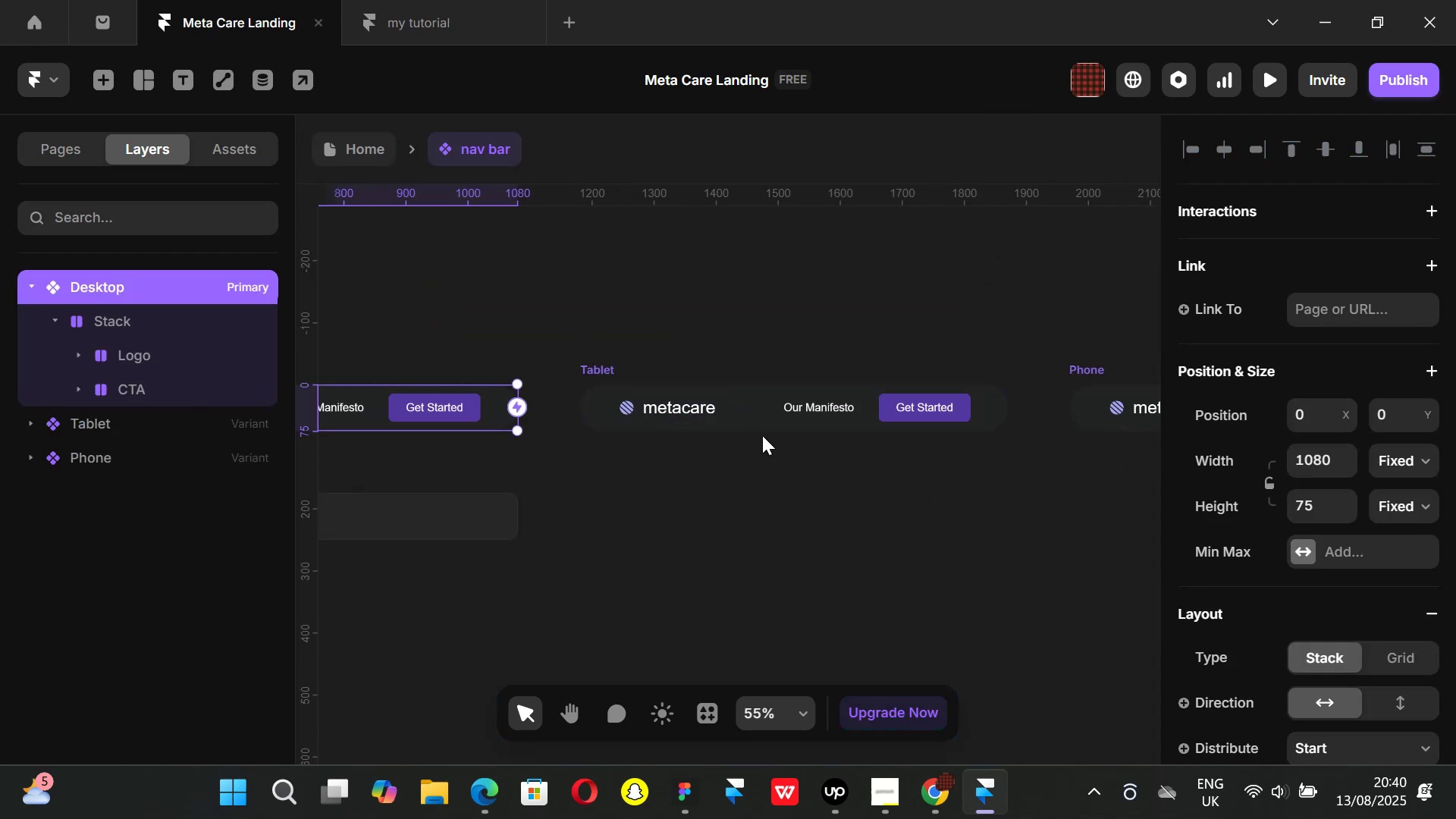 
hold_key(key=ShiftLeft, duration=1.08)
scroll: coordinate [775, 431], scroll_direction: down, amount: 6.0
 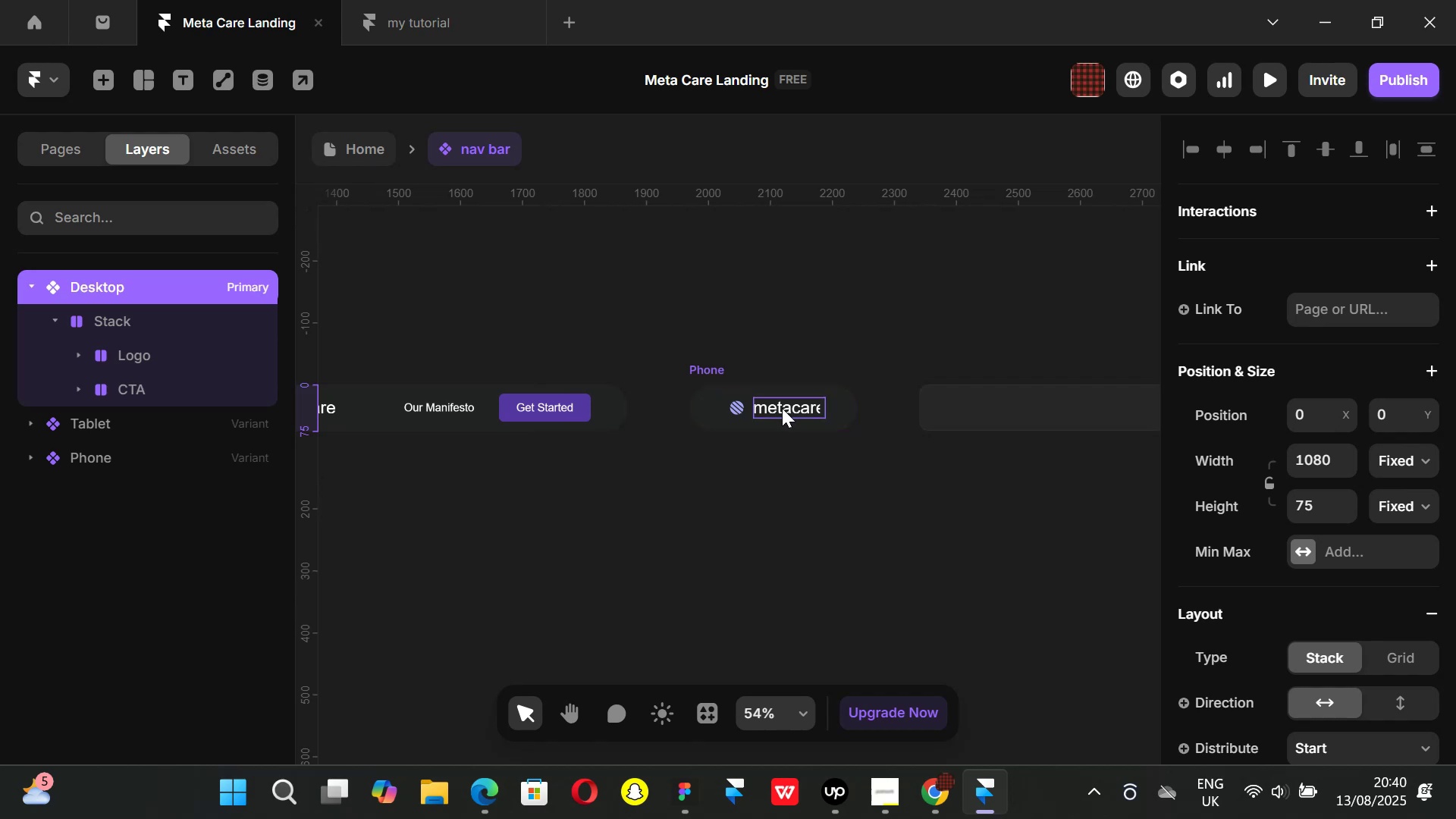 
left_click([750, 403])
 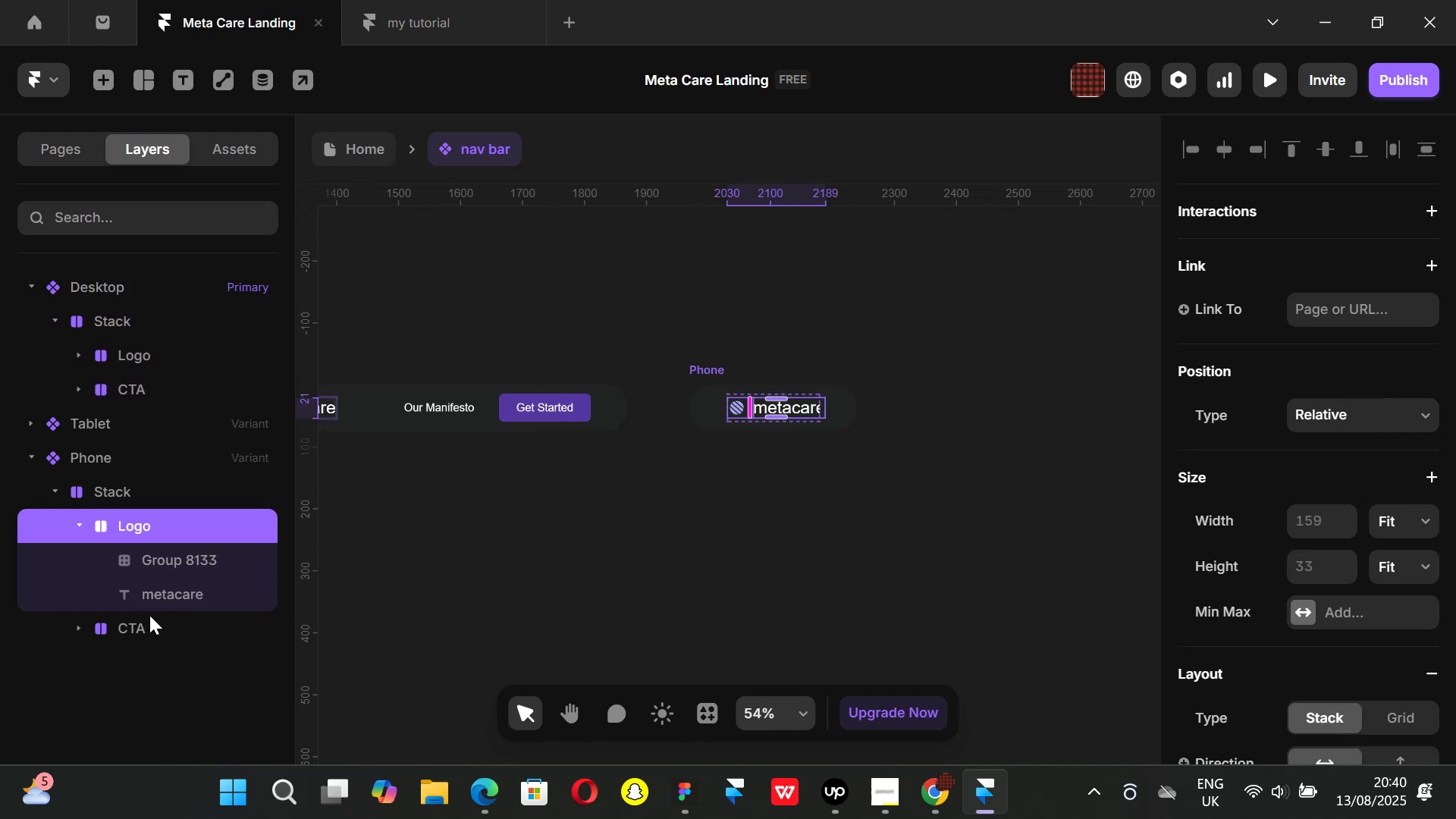 
left_click([143, 625])
 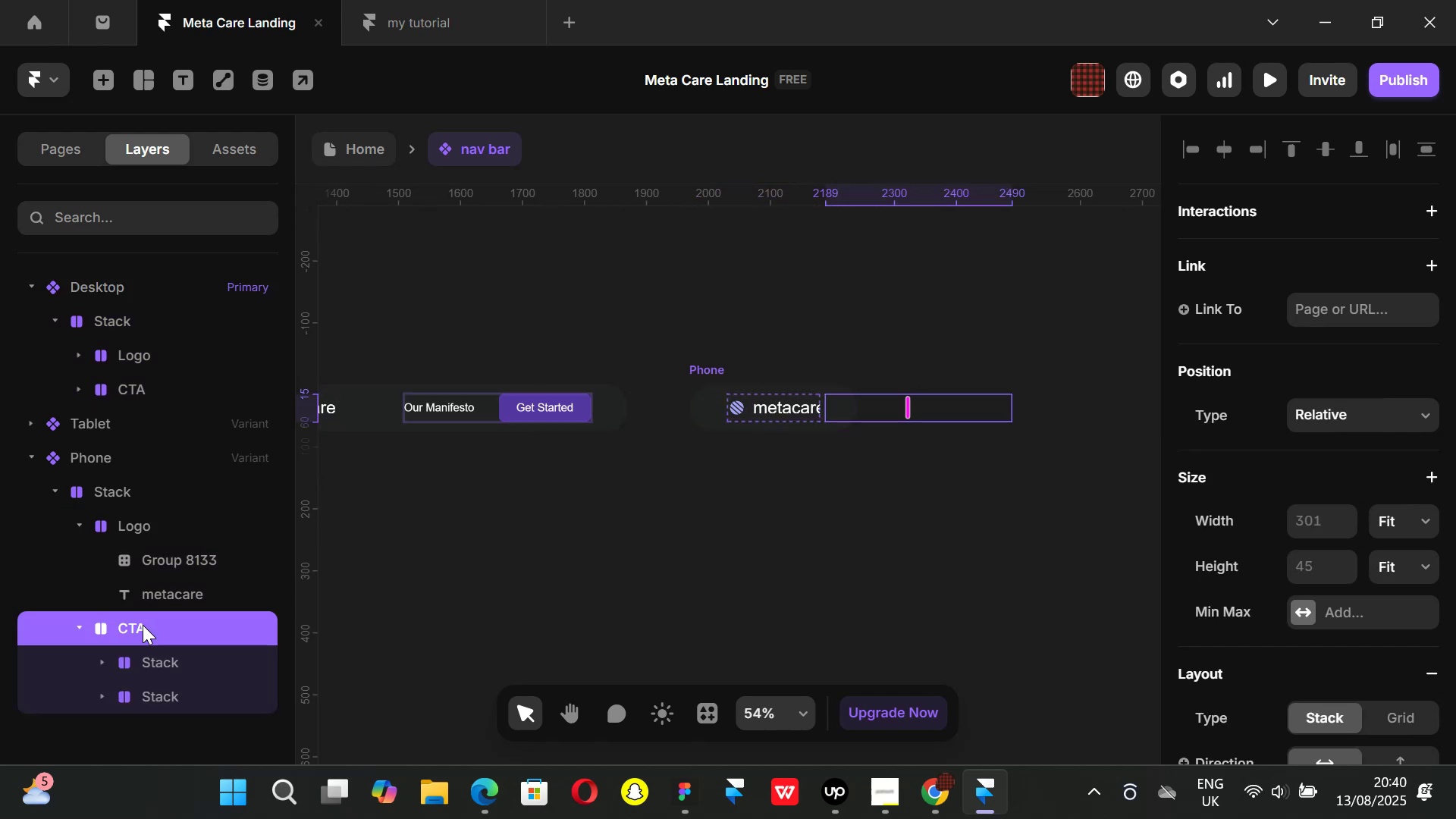 
key(Backspace)
 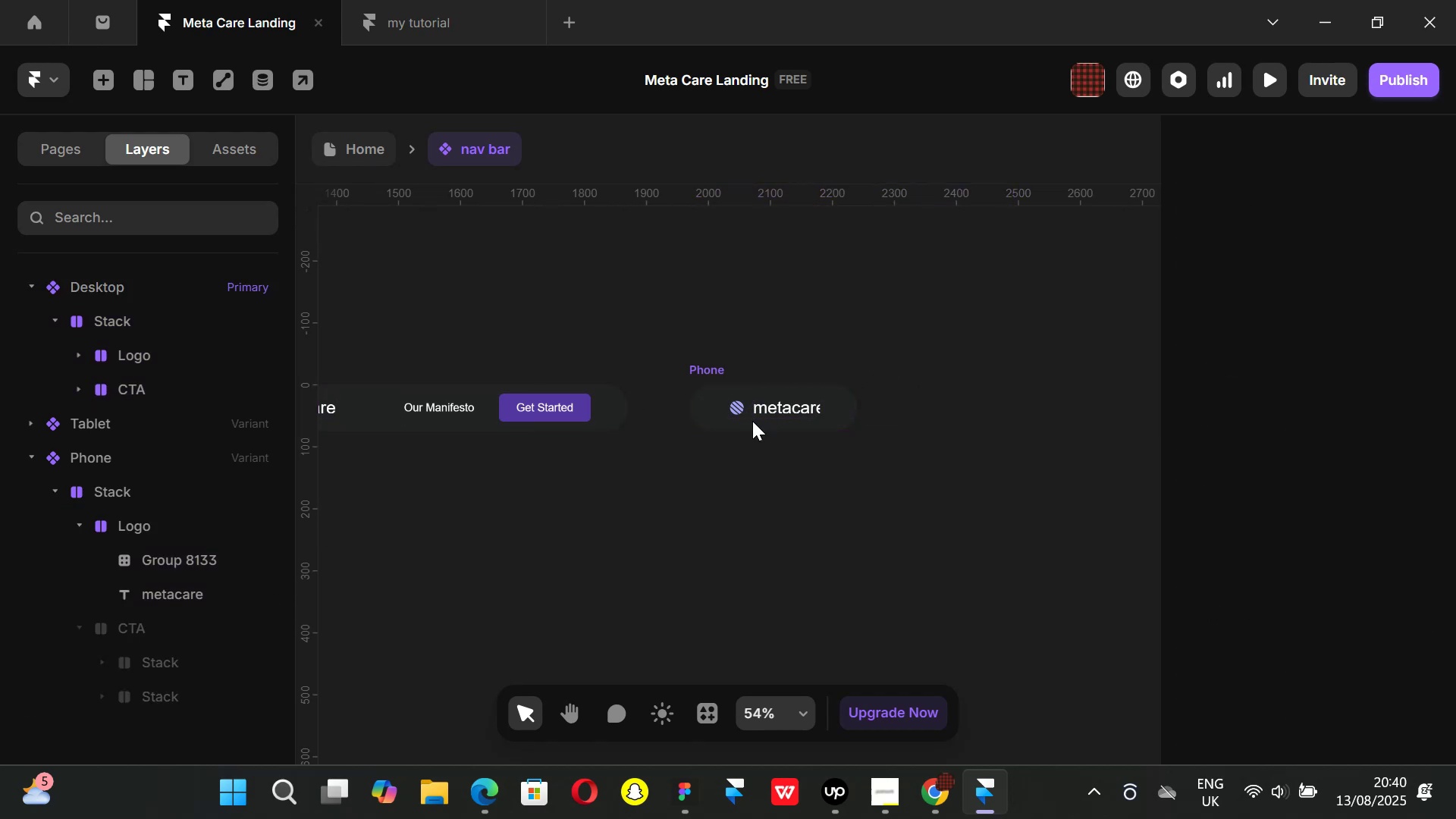 
left_click([752, 413])
 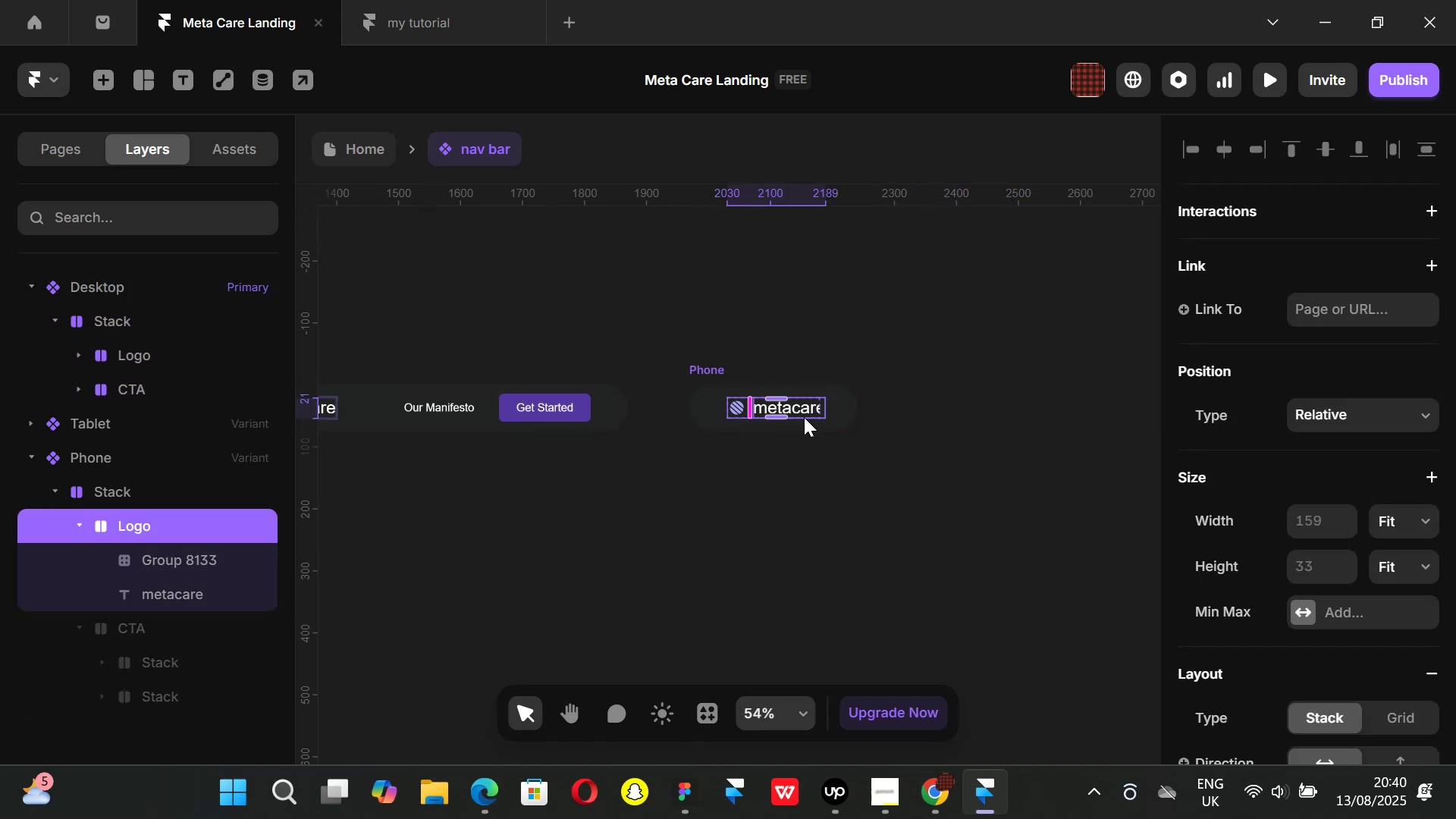 
hold_key(key=ControlLeft, duration=0.71)
scroll: coordinate [805, 422], scroll_direction: up, amount: 3.0
 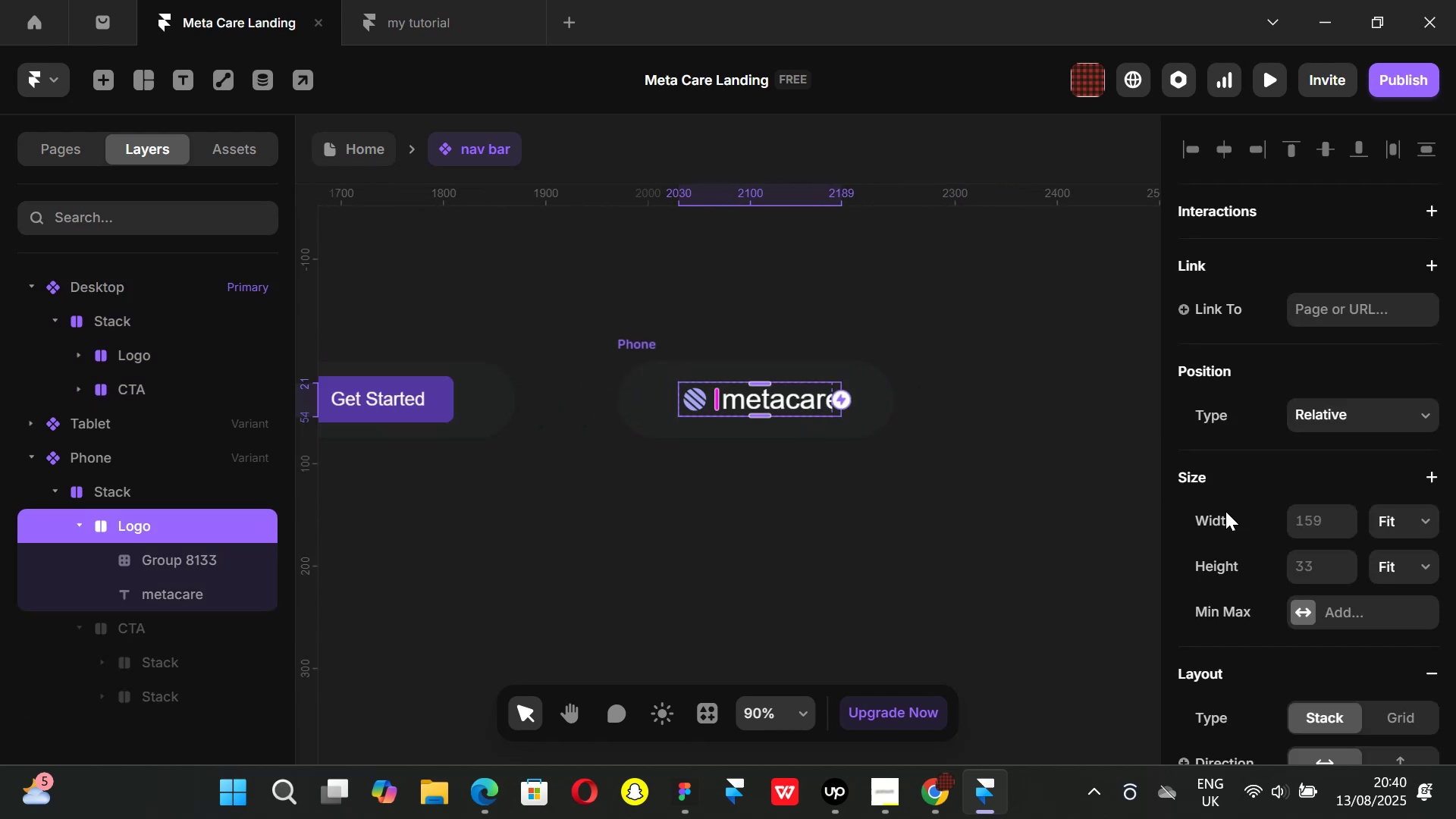 
scroll: coordinate [1269, 528], scroll_direction: down, amount: 2.0
 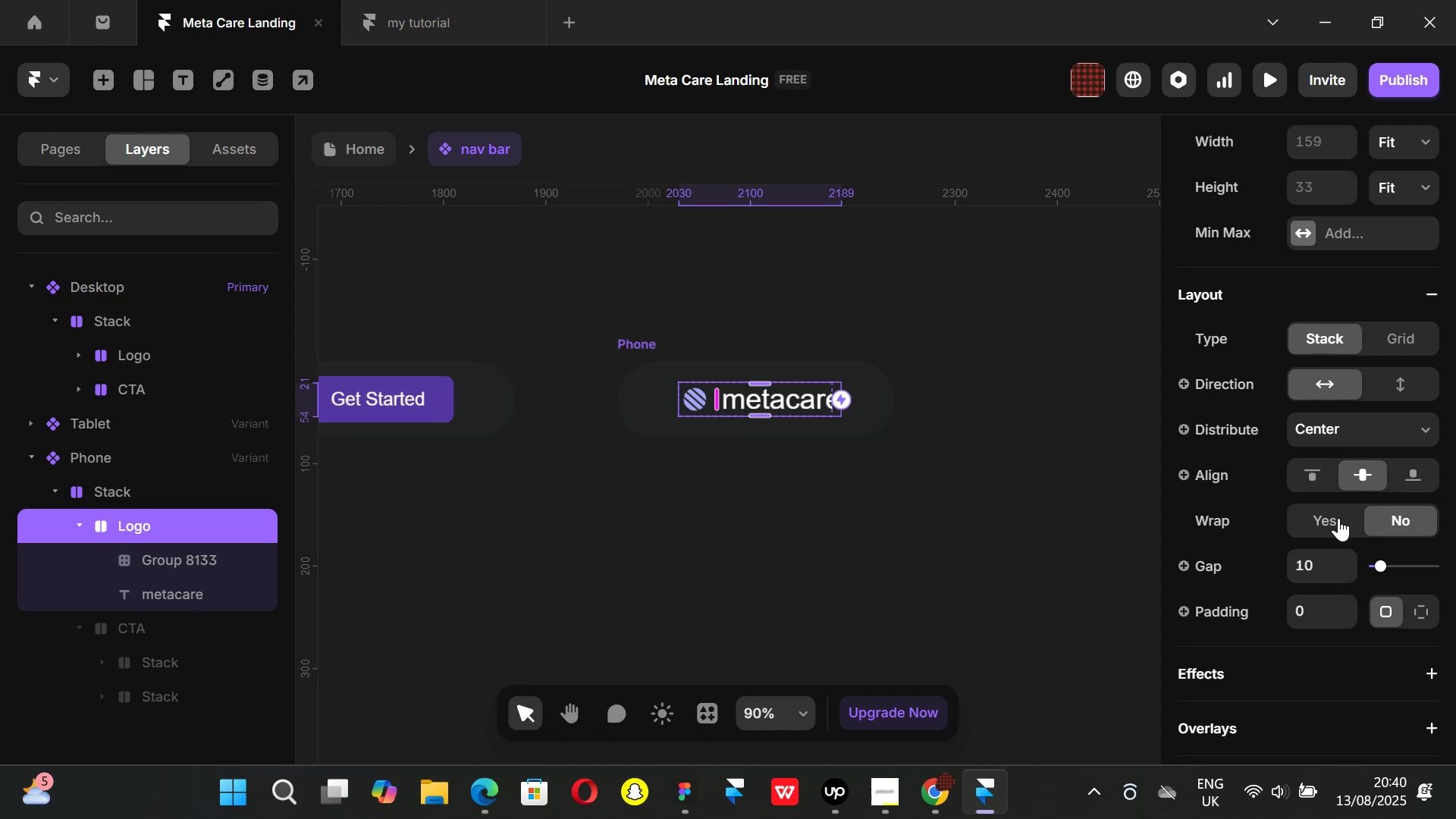 
left_click([1325, 515])
 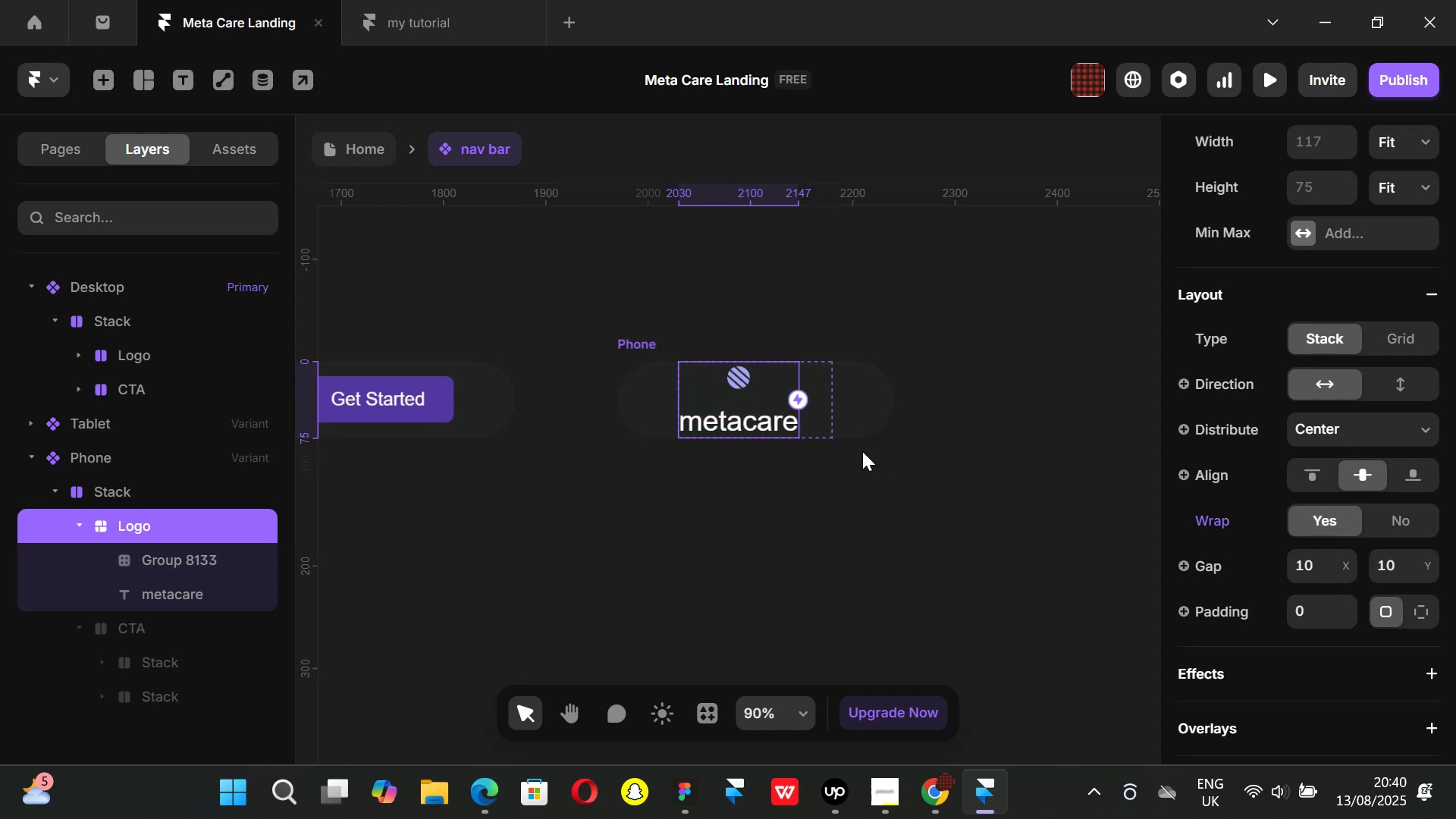 
key(Control+ControlLeft)
 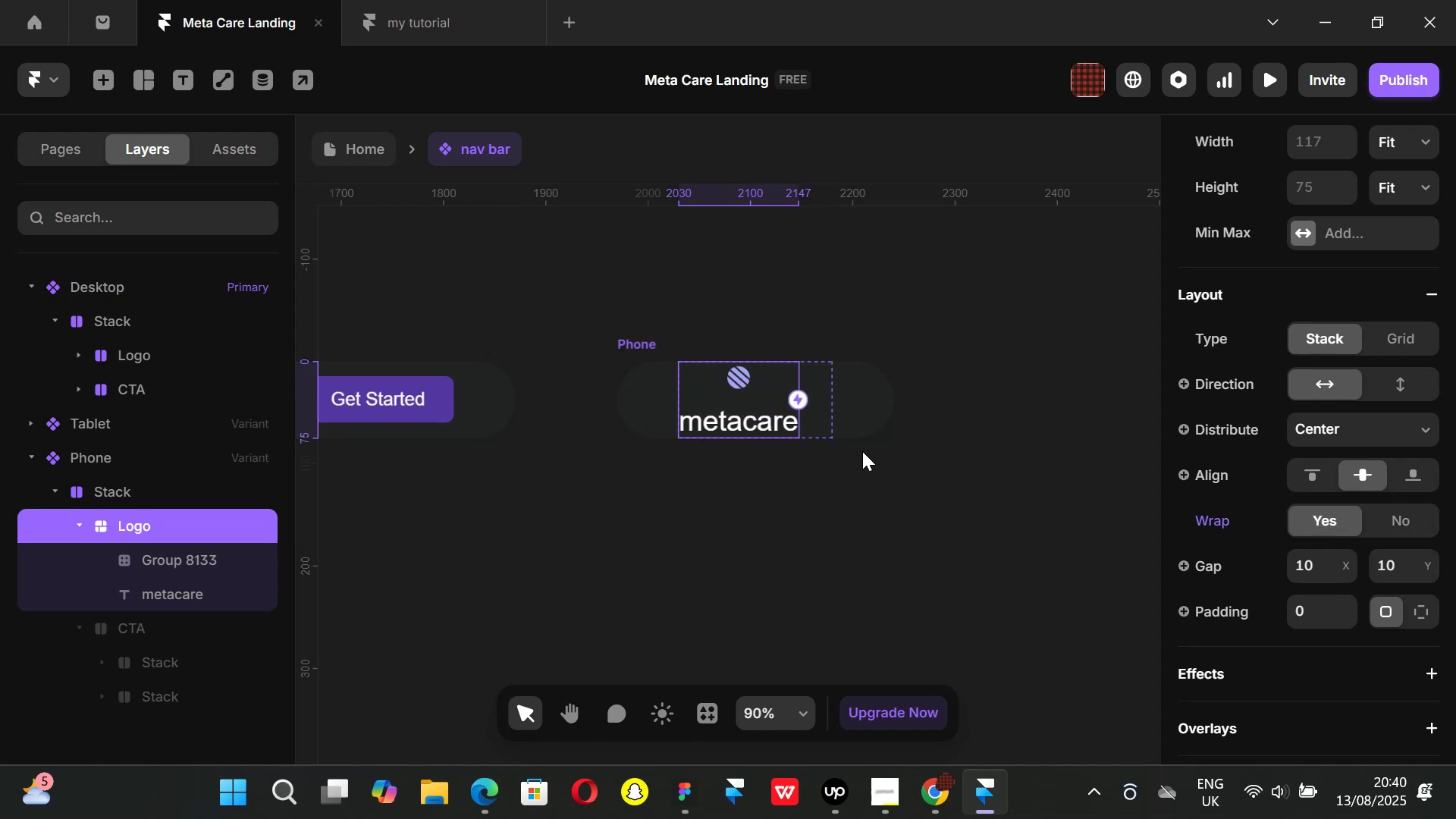 
key(Control+Z)
 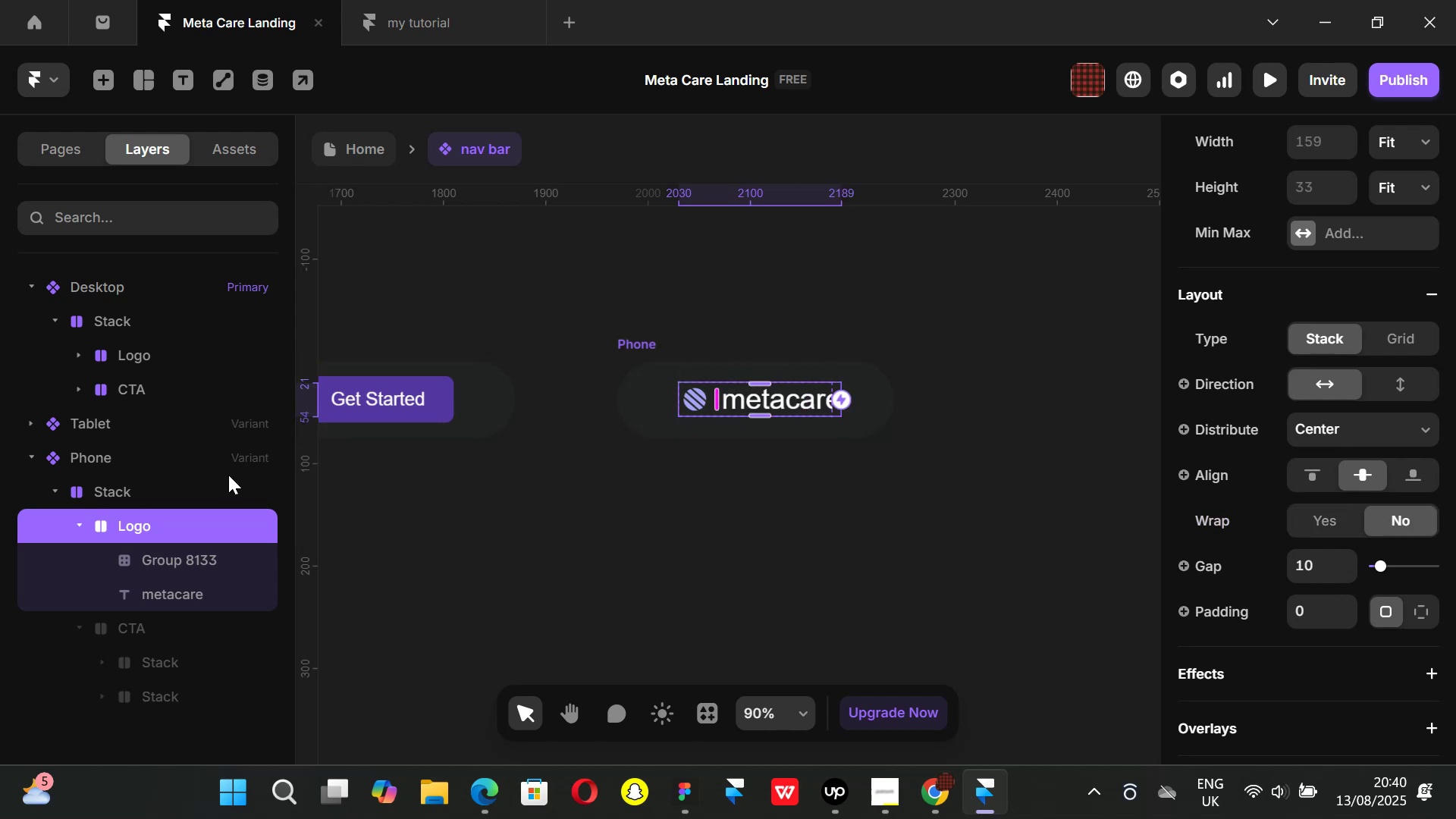 
left_click([109, 494])
 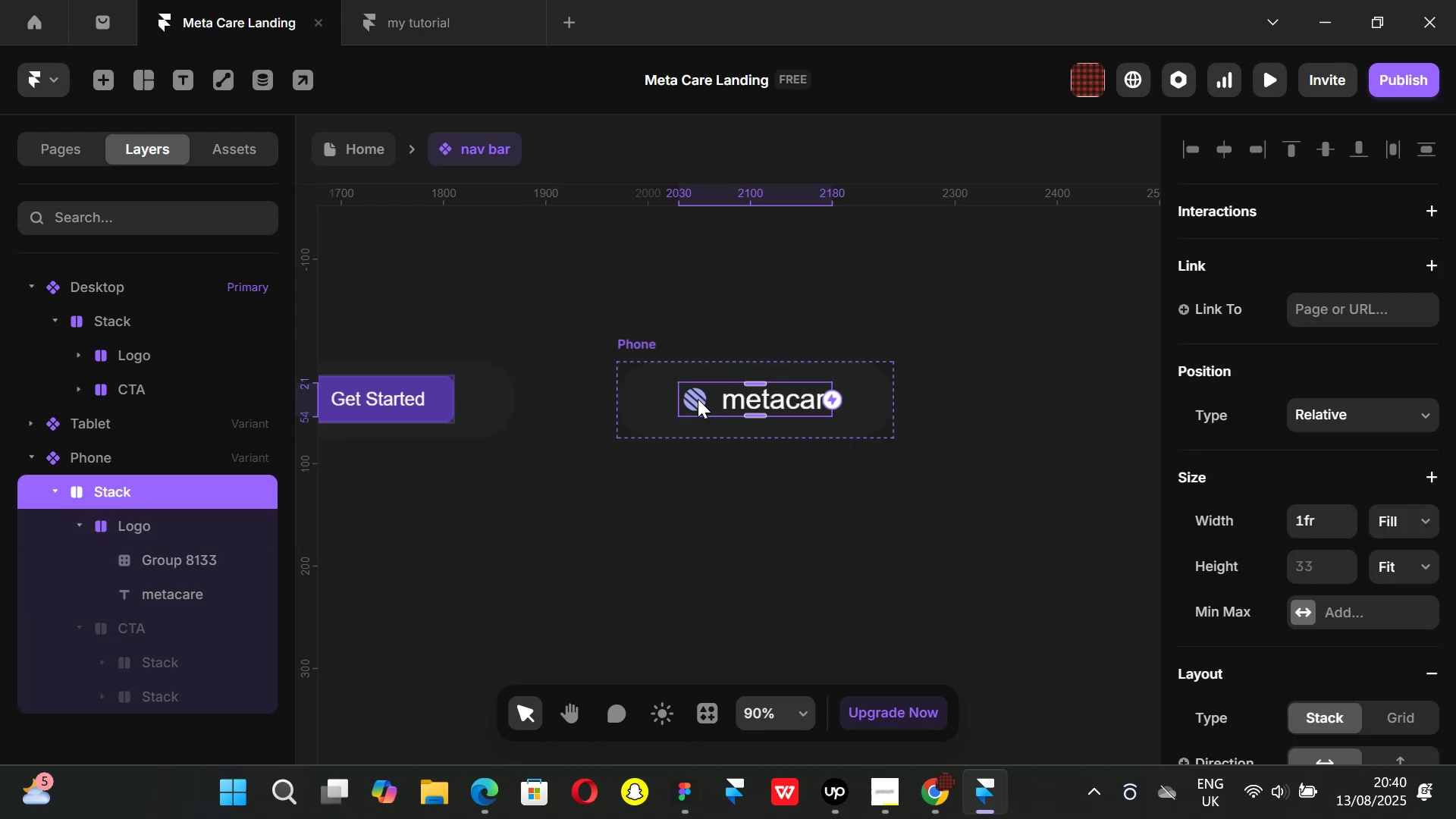 
left_click([146, 529])
 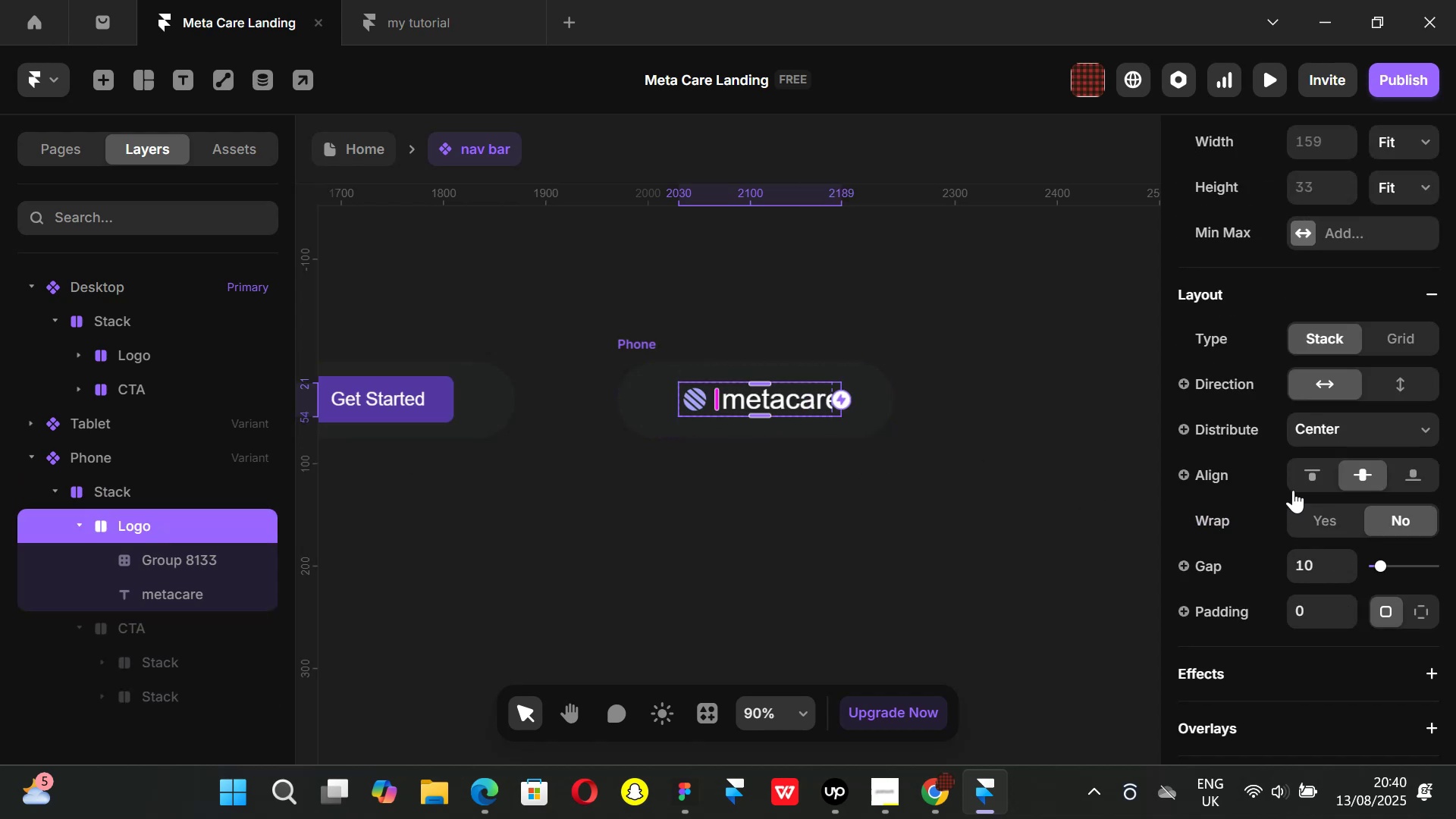 
scroll: coordinate [1371, 463], scroll_direction: up, amount: 2.0
 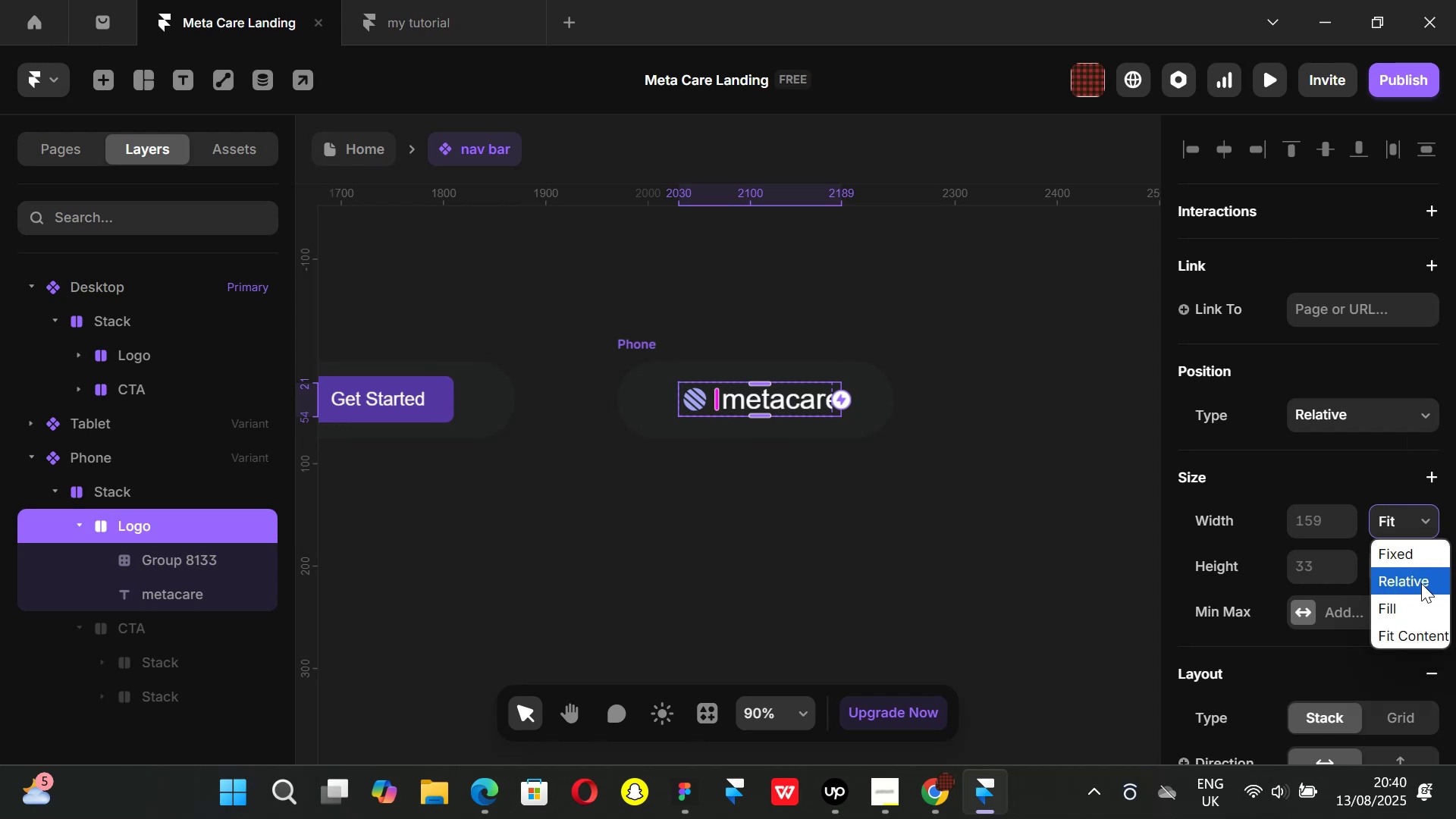 
left_click([1414, 598])
 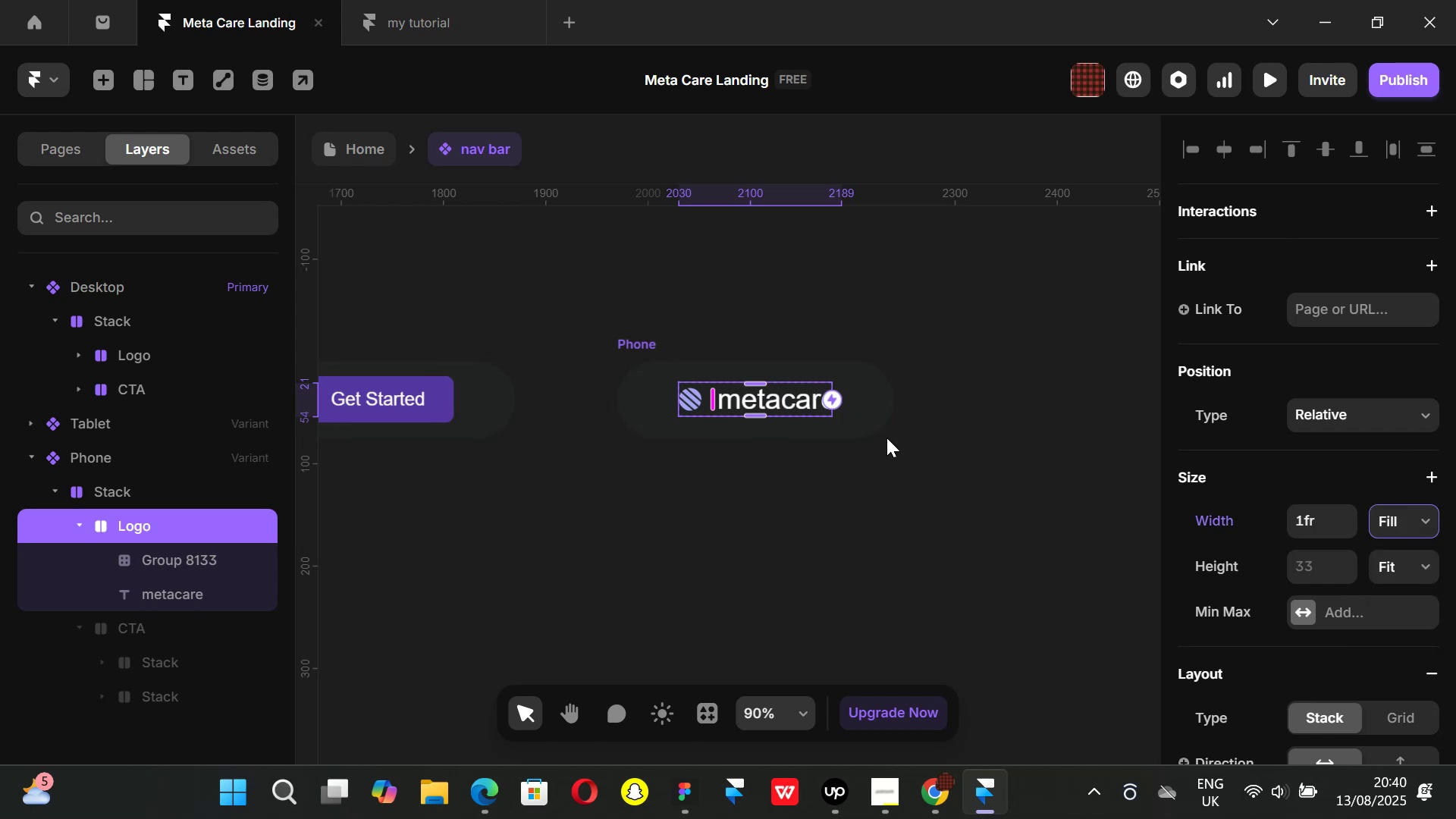 
left_click([880, 463])
 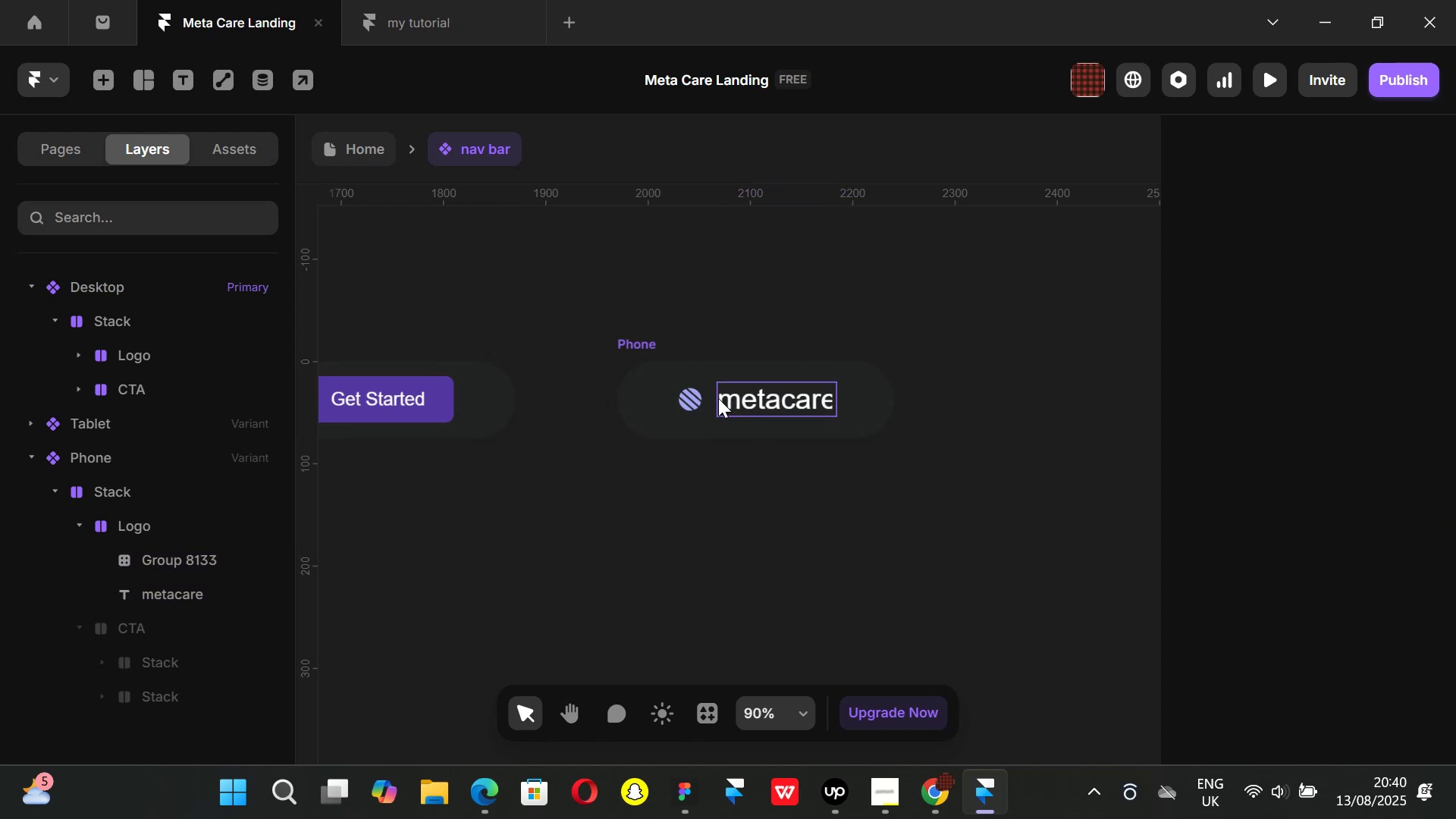 
left_click([714, 398])
 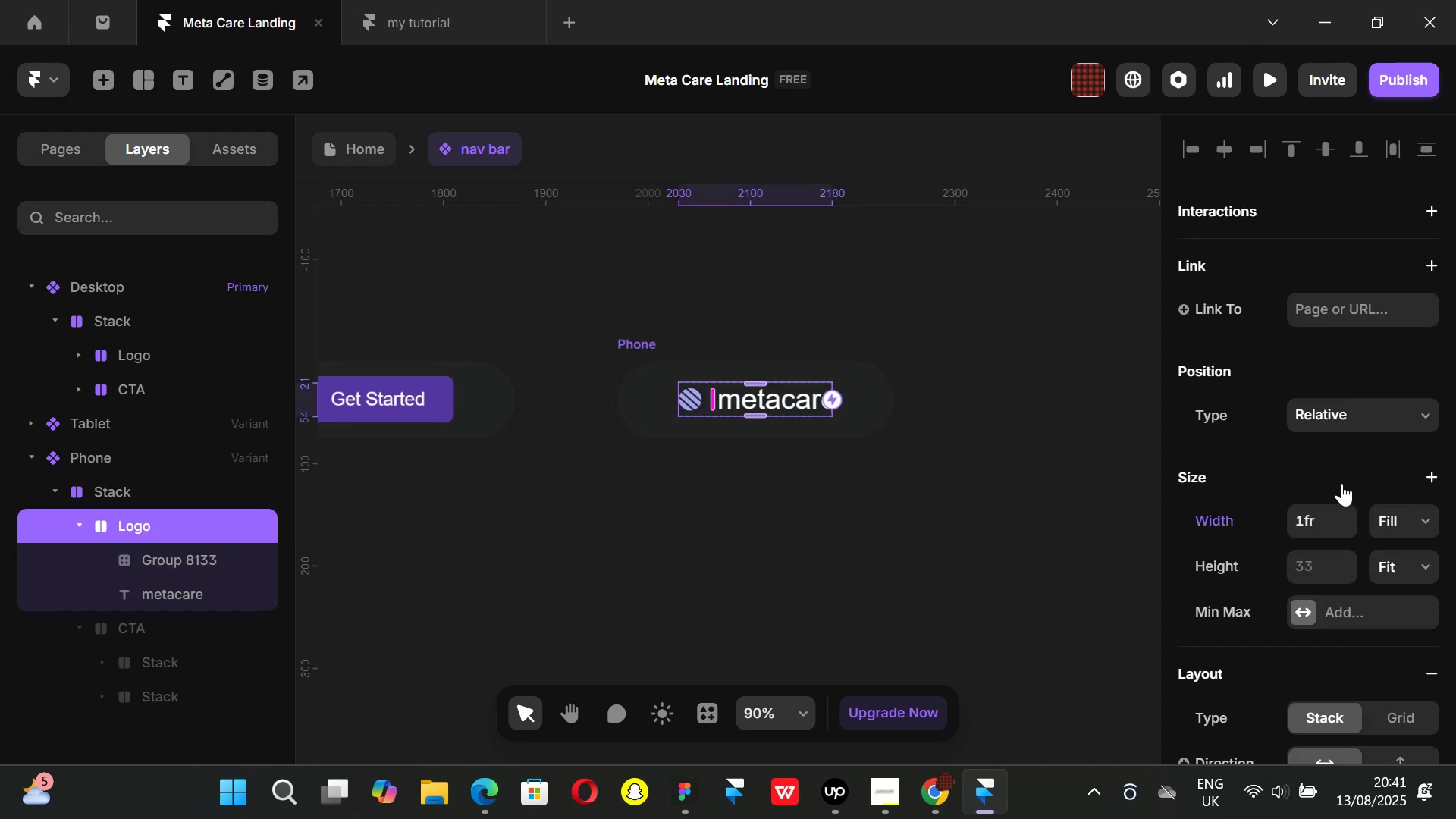 
scroll: coordinate [1374, 552], scroll_direction: down, amount: 3.0
 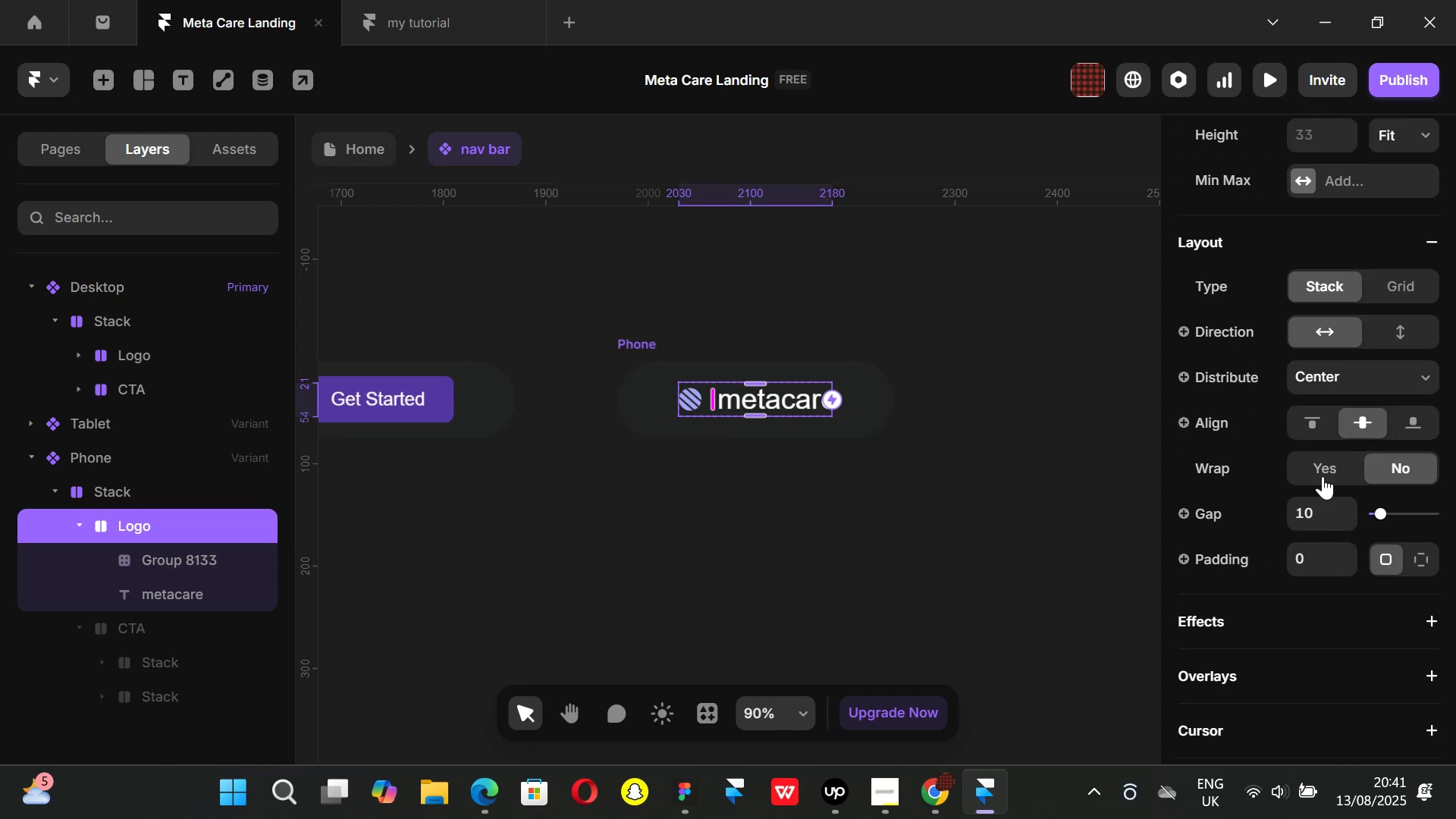 
left_click([1323, 472])
 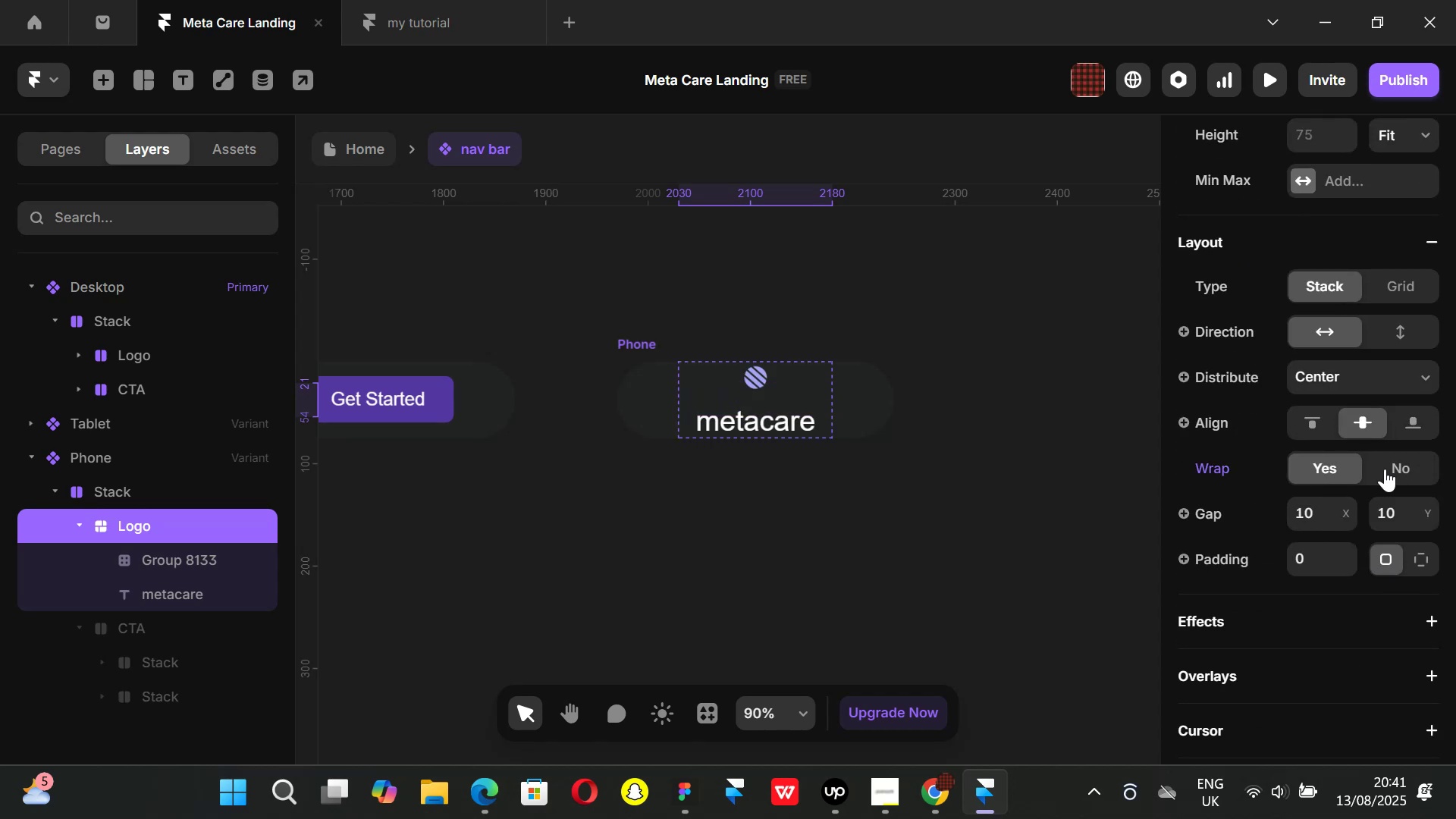 
left_click([1385, 469])
 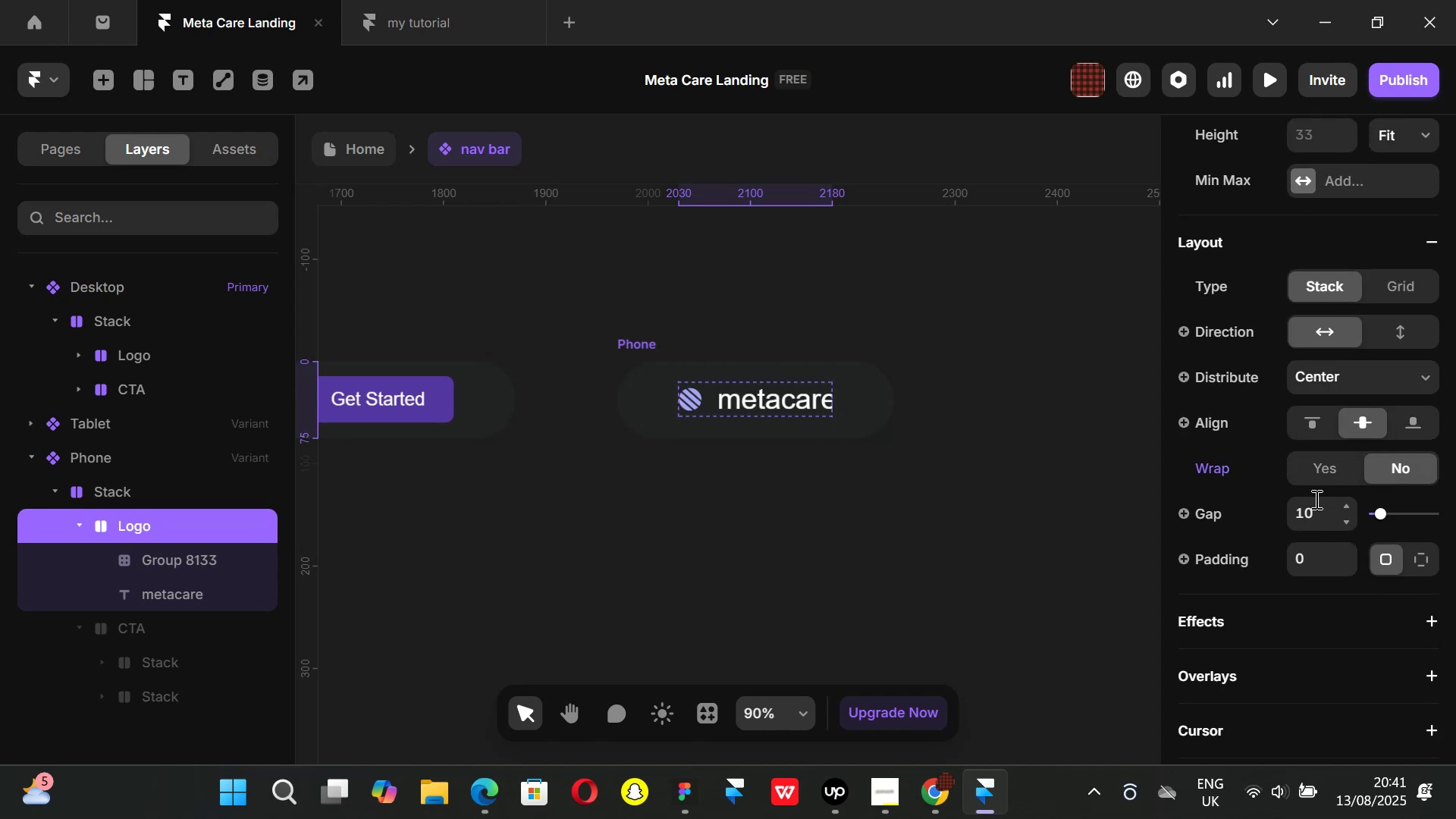 
scroll: coordinate [1315, 500], scroll_direction: down, amount: 3.0
 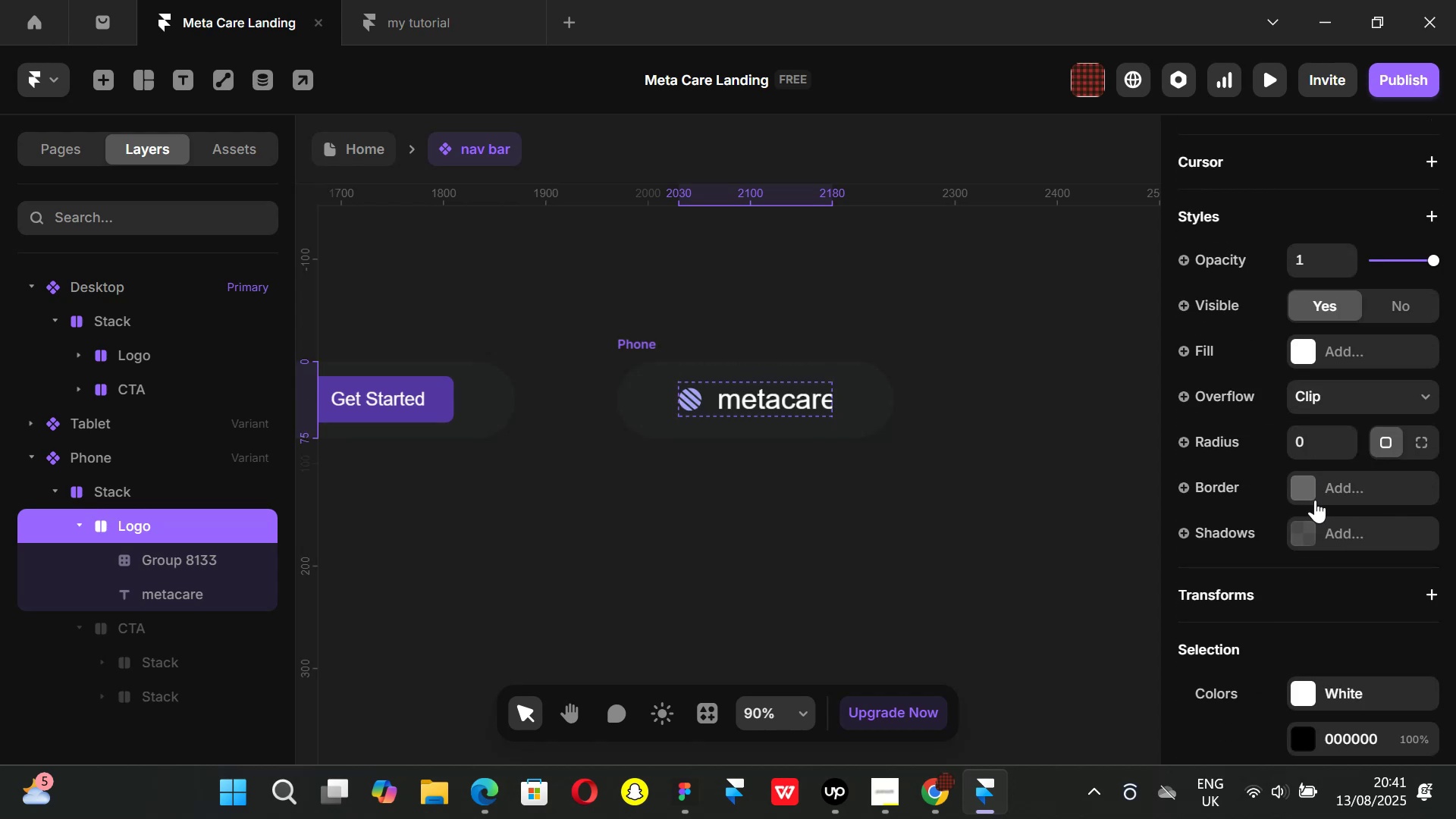 
scroll: coordinate [1314, 500], scroll_direction: up, amount: 6.0
 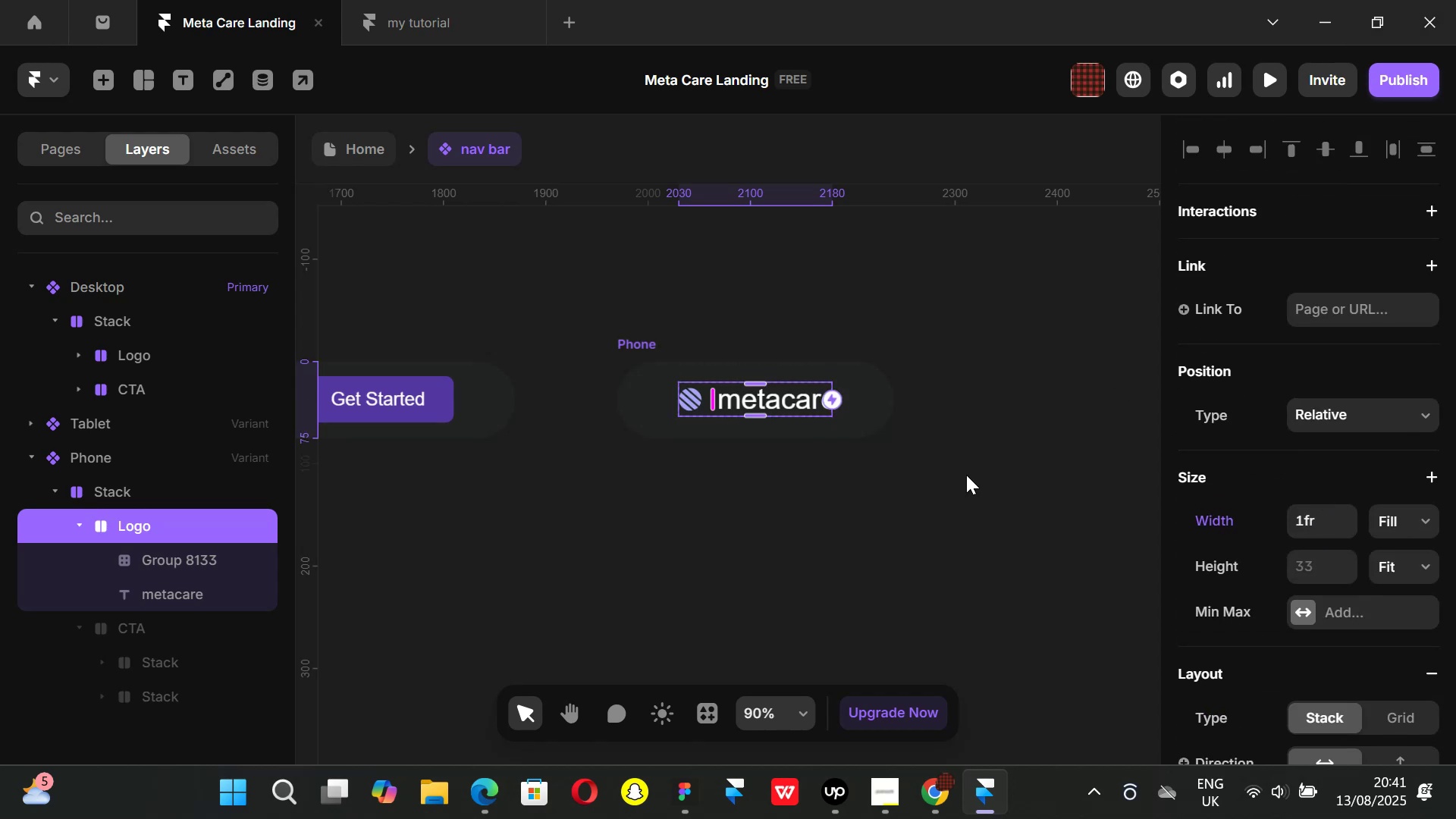 
left_click([858, 517])
 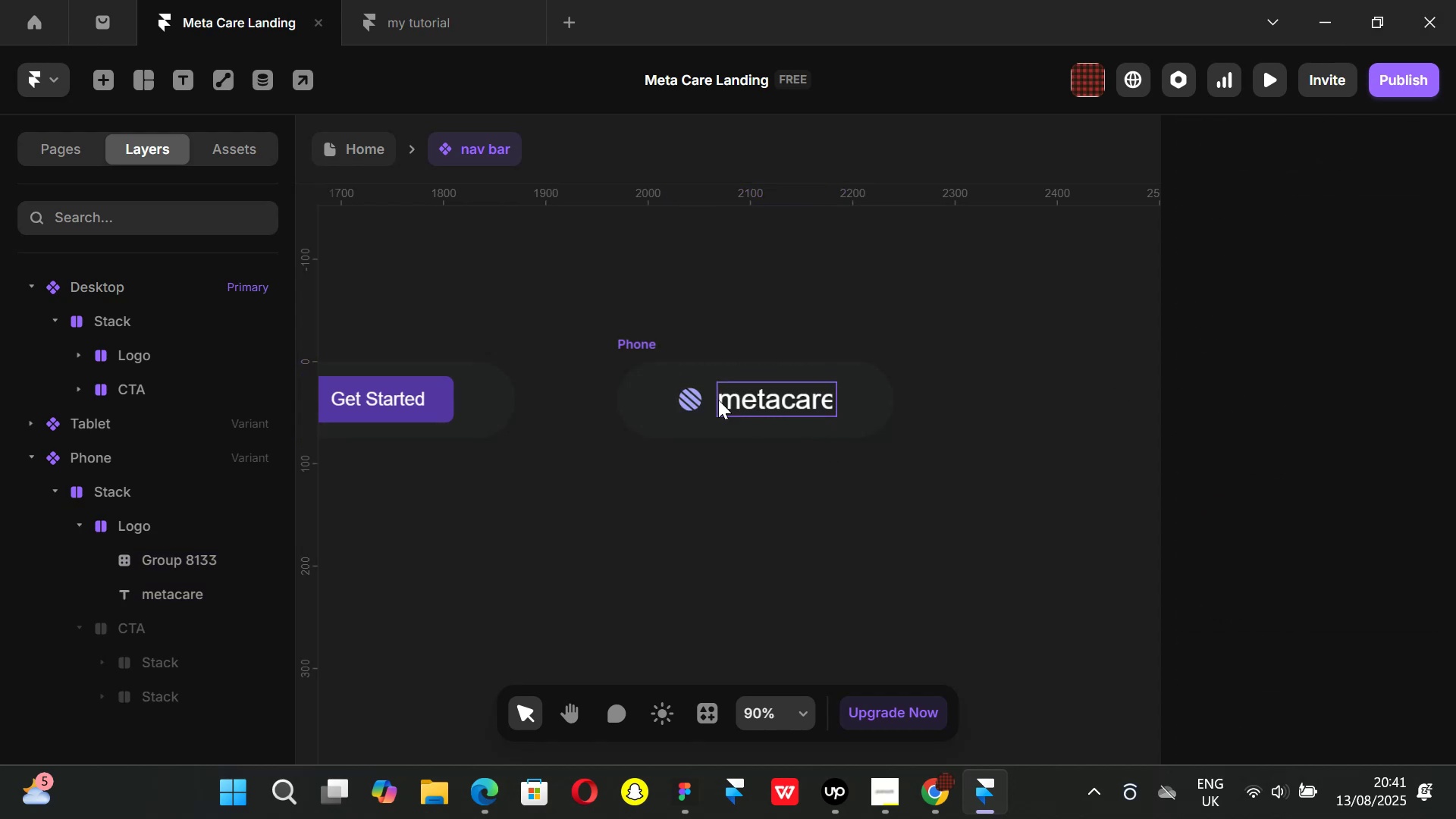 
left_click([713, 398])
 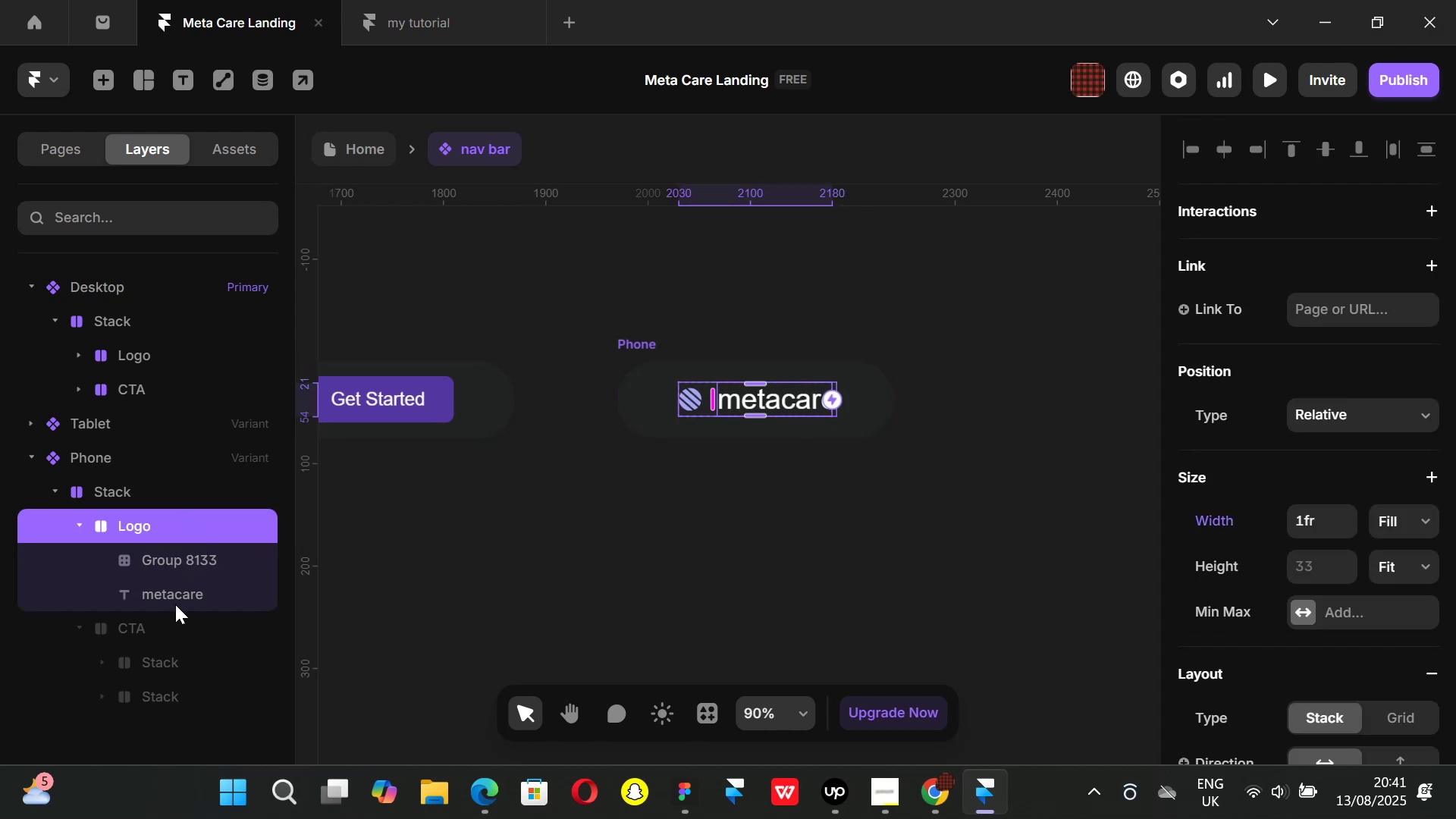 
left_click([168, 595])
 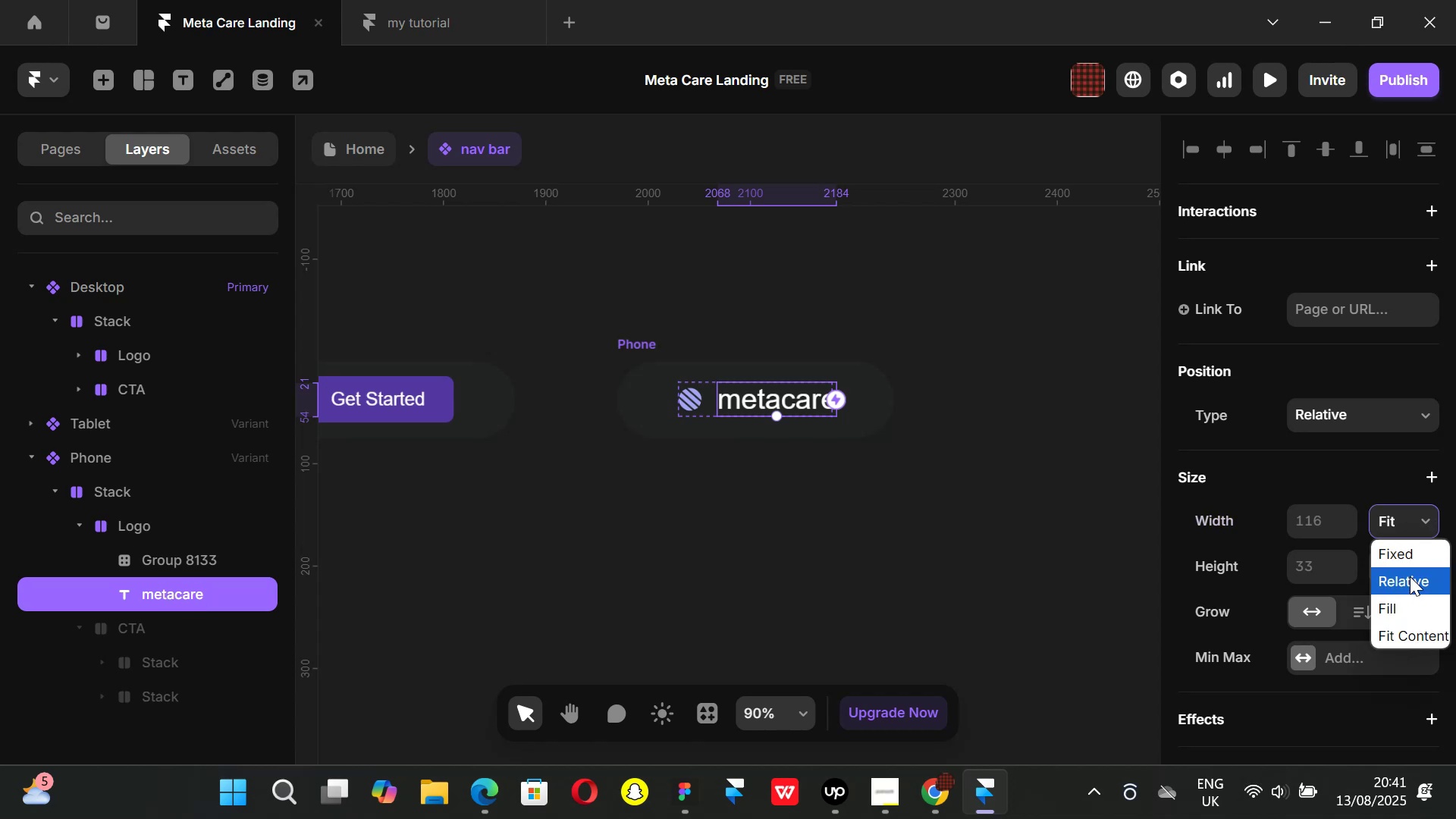 
left_click([1409, 610])
 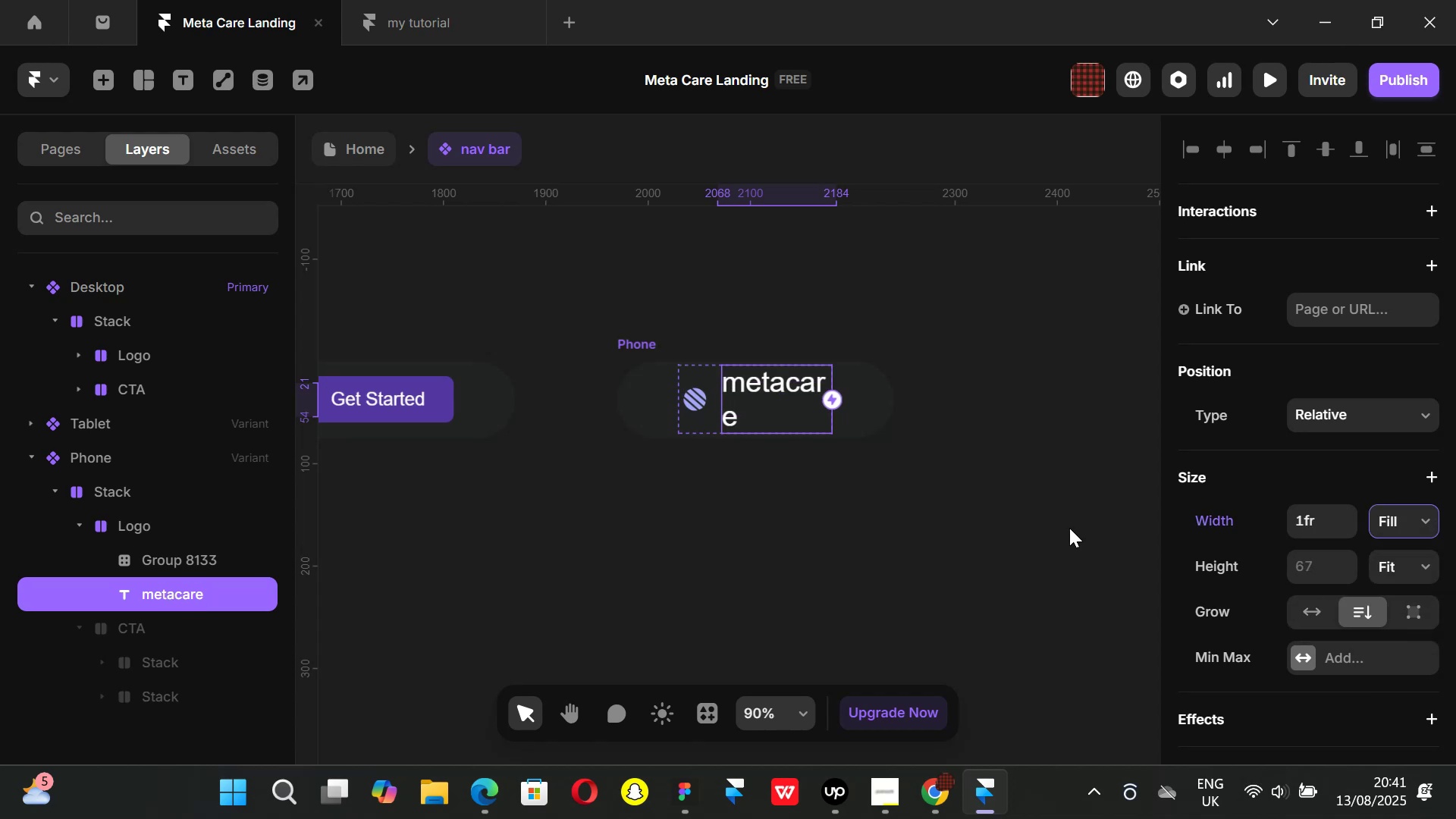 
key(Control+ControlLeft)
 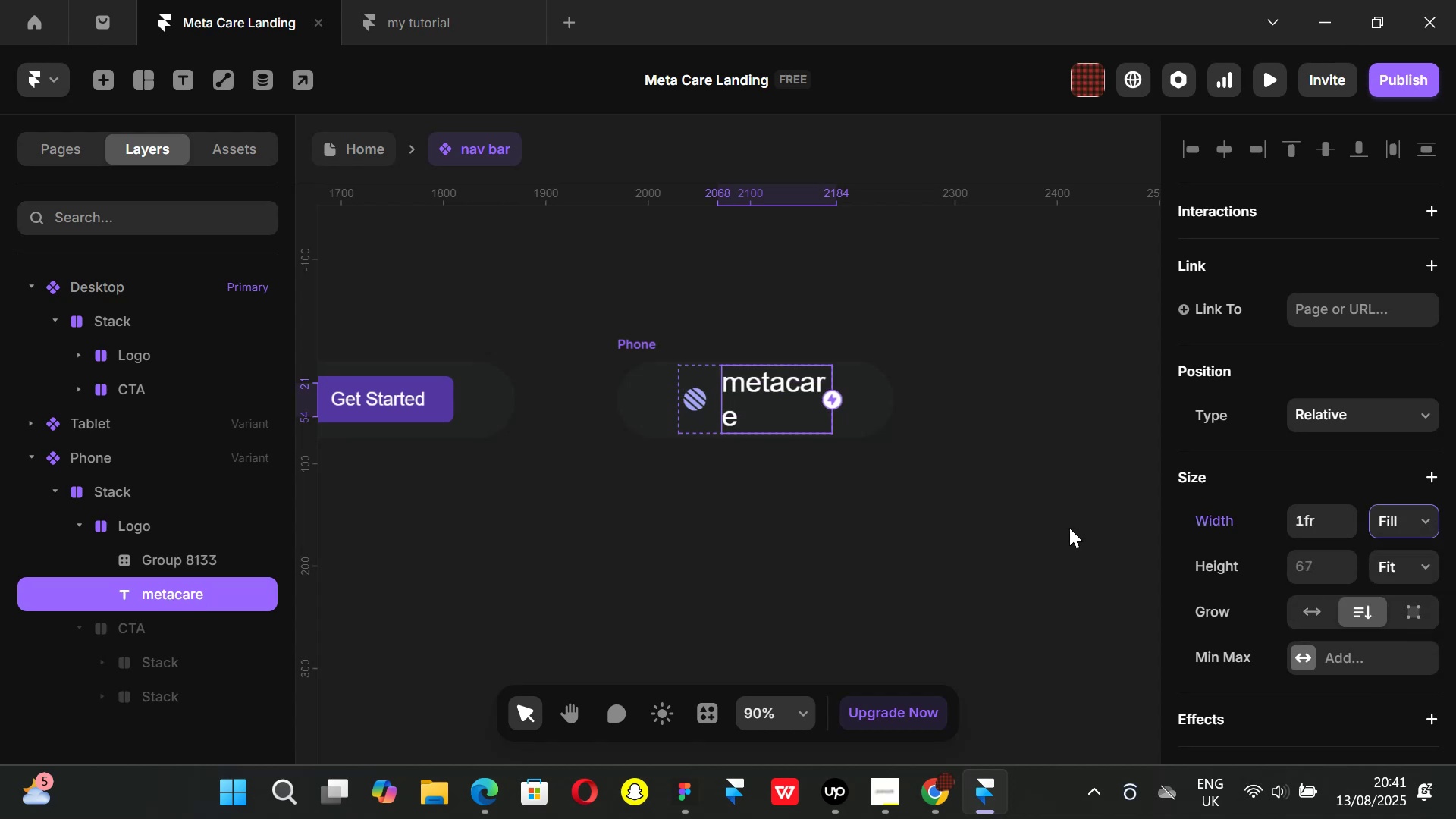 
key(Control+Z)
 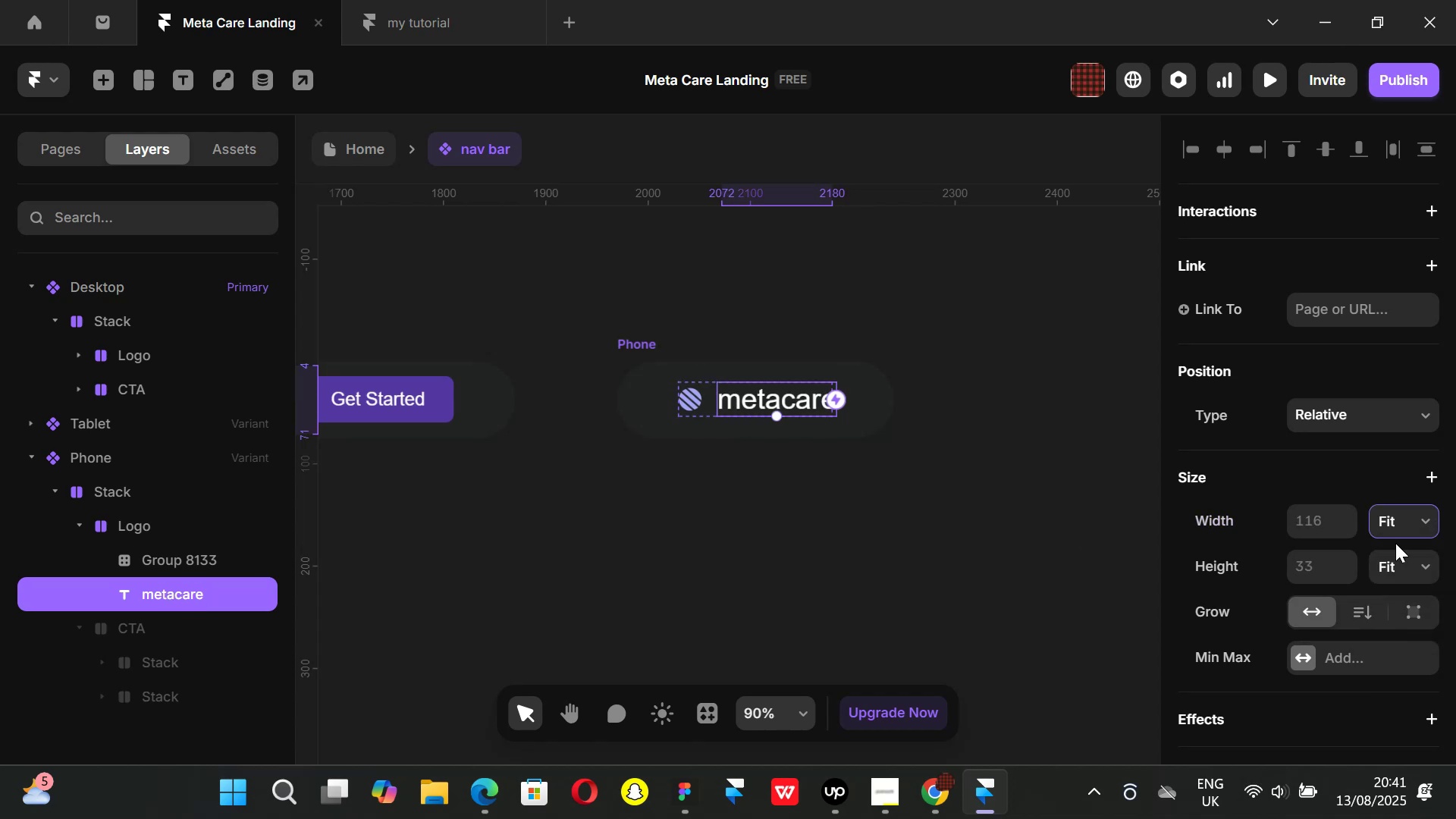 
scroll: coordinate [1335, 557], scroll_direction: down, amount: 8.0
 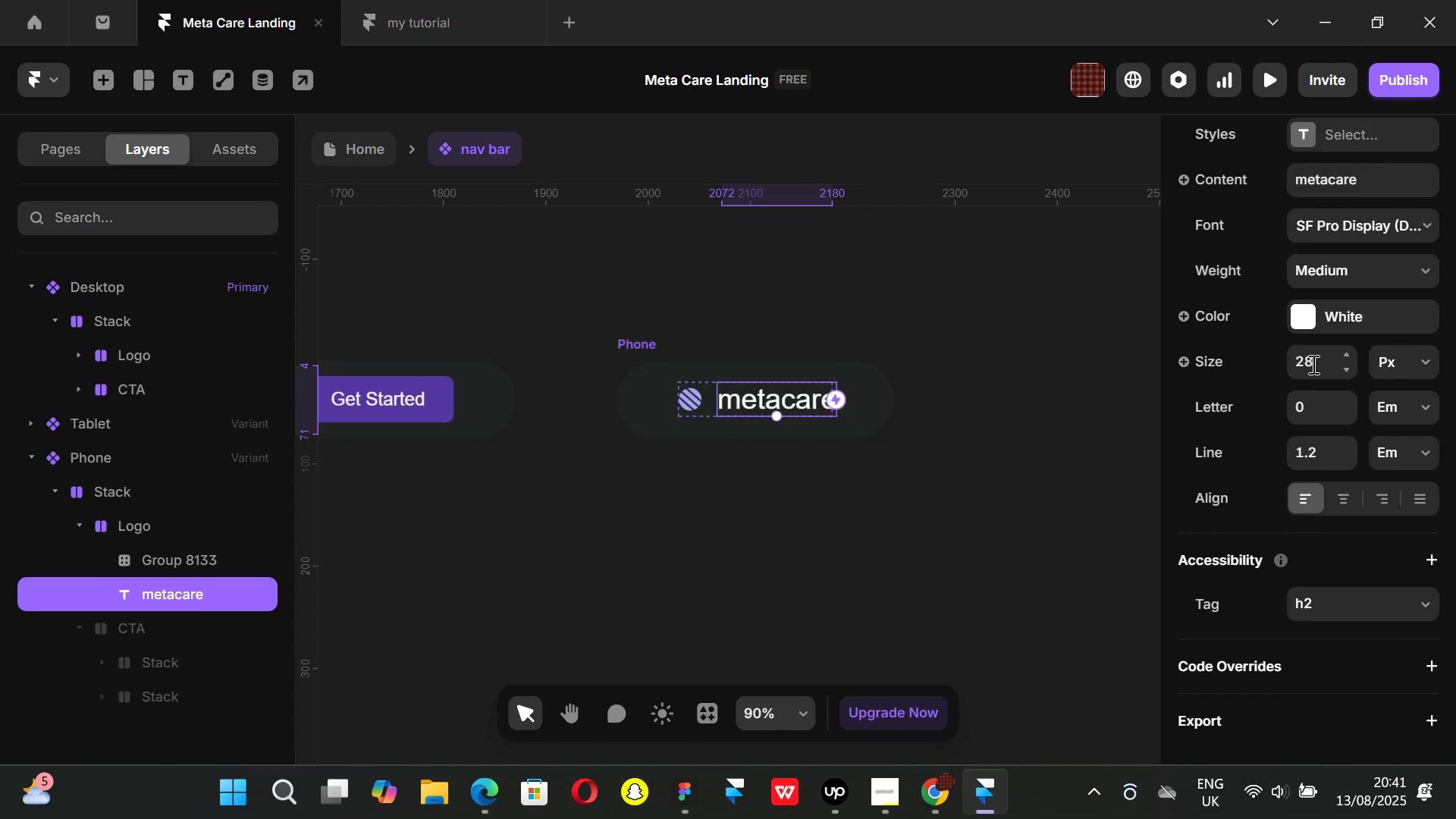 
left_click([1312, 364])
 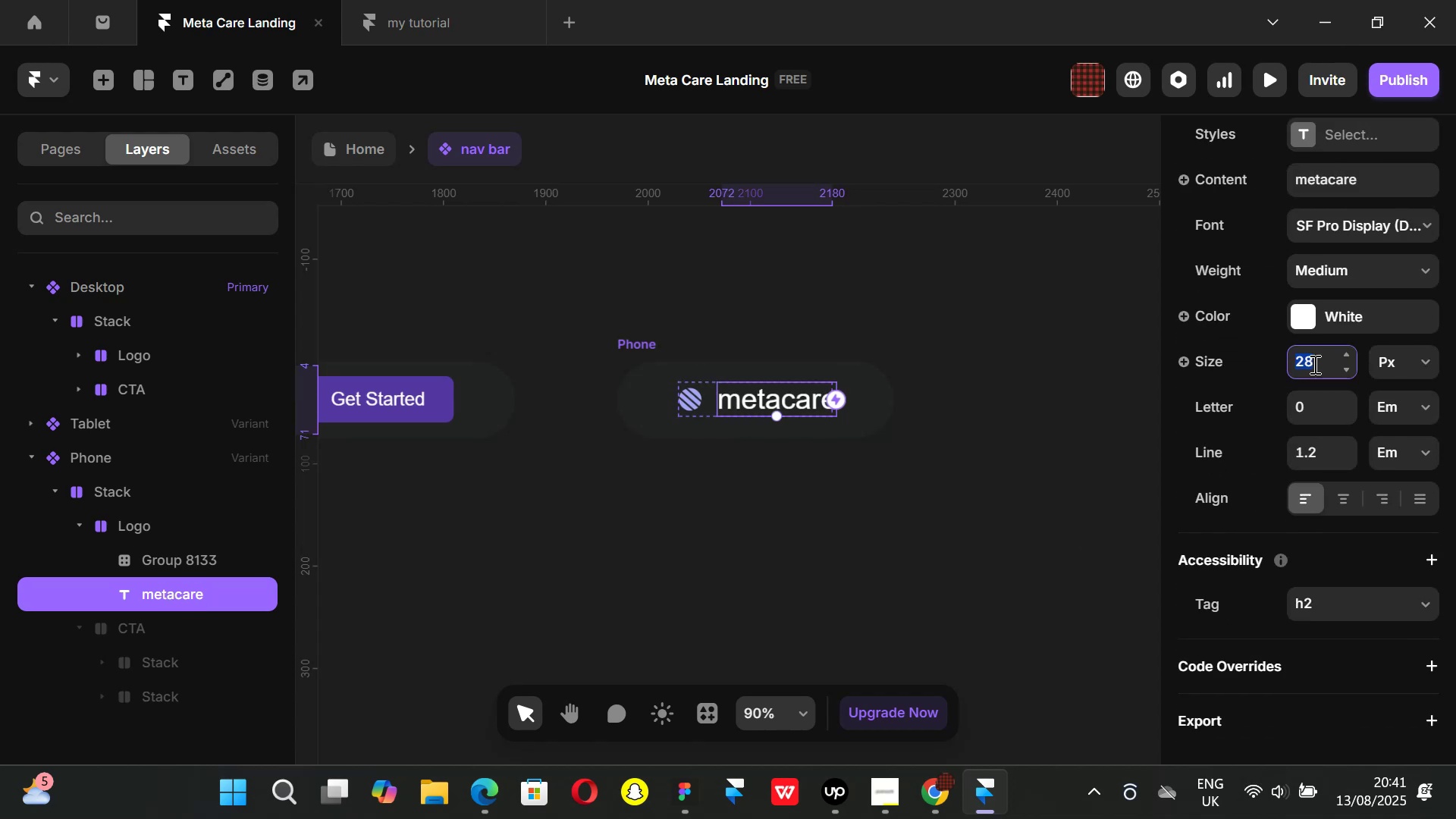 
type(24)
 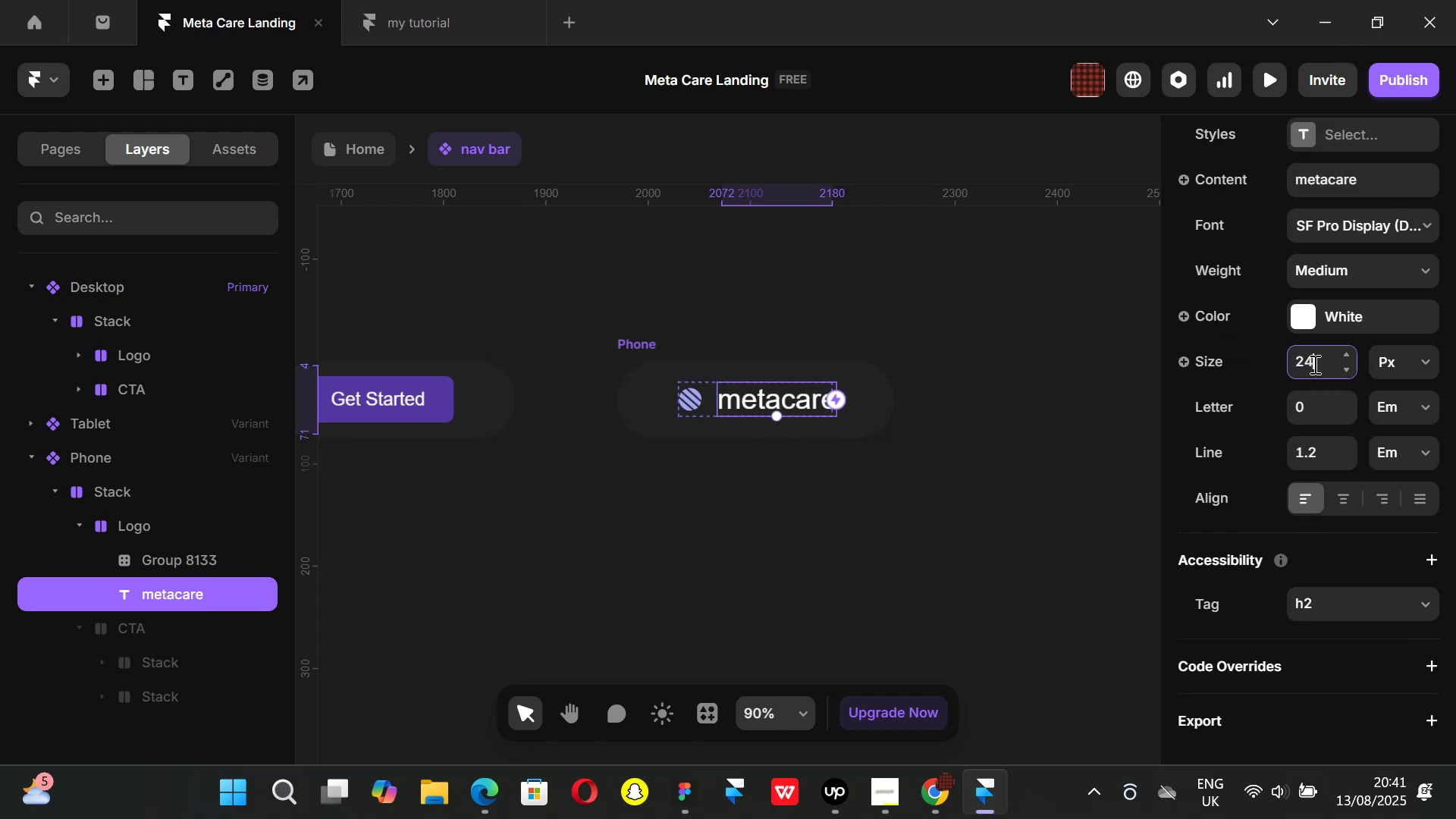 
key(Enter)
 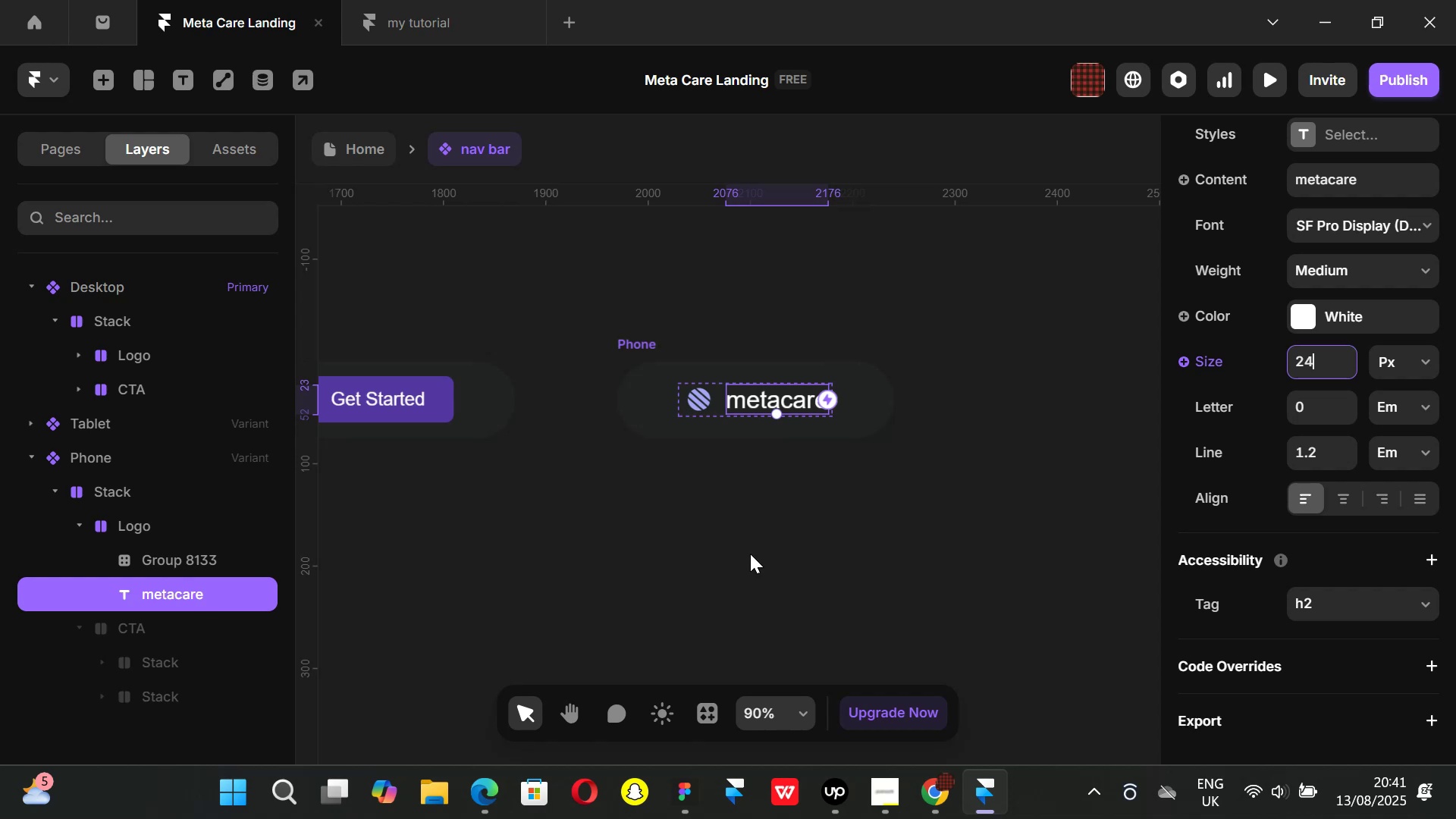 
left_click([676, 557])
 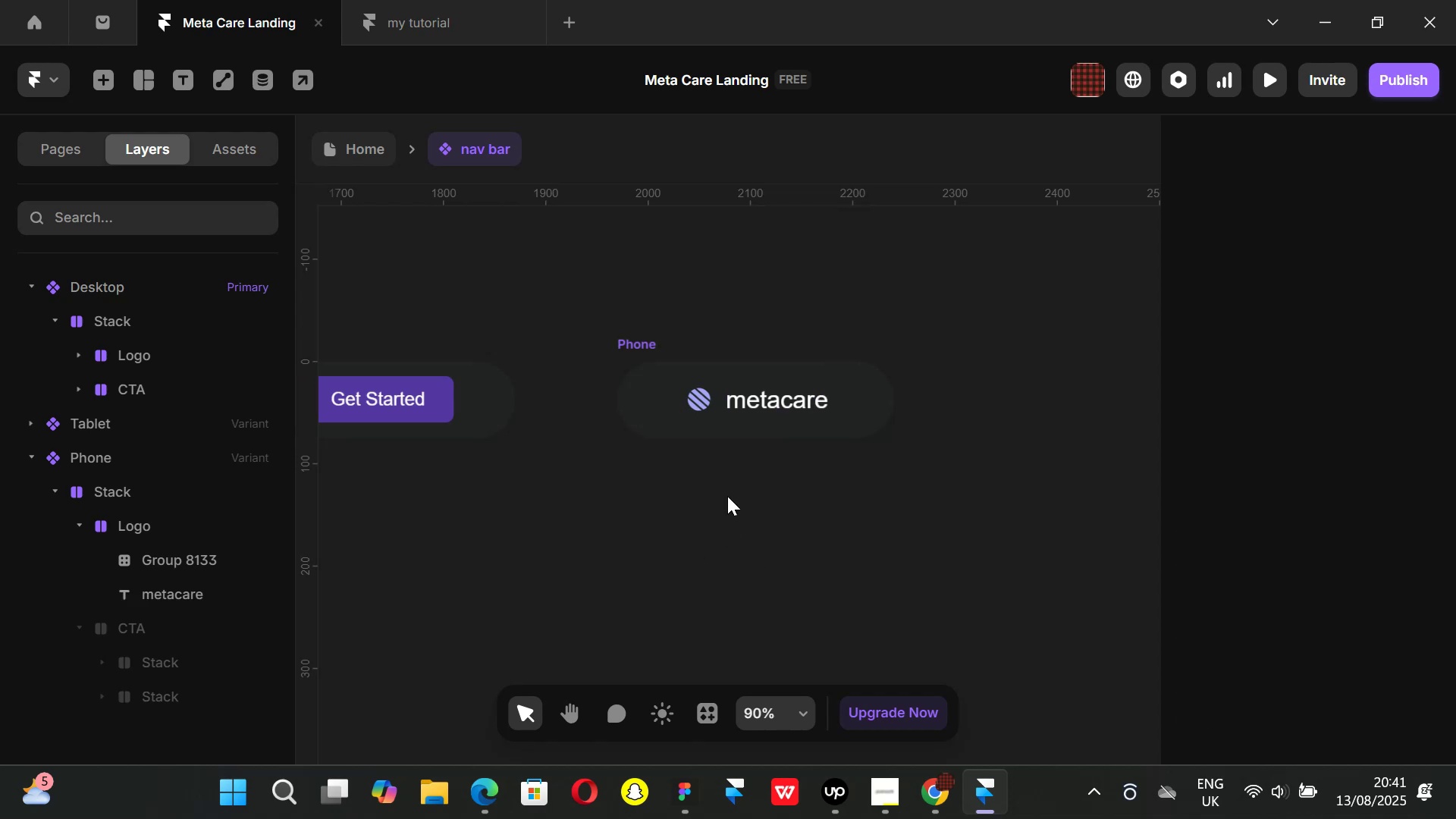 
hold_key(key=ControlLeft, duration=1.01)
scroll: coordinate [726, 417], scroll_direction: up, amount: 3.0
 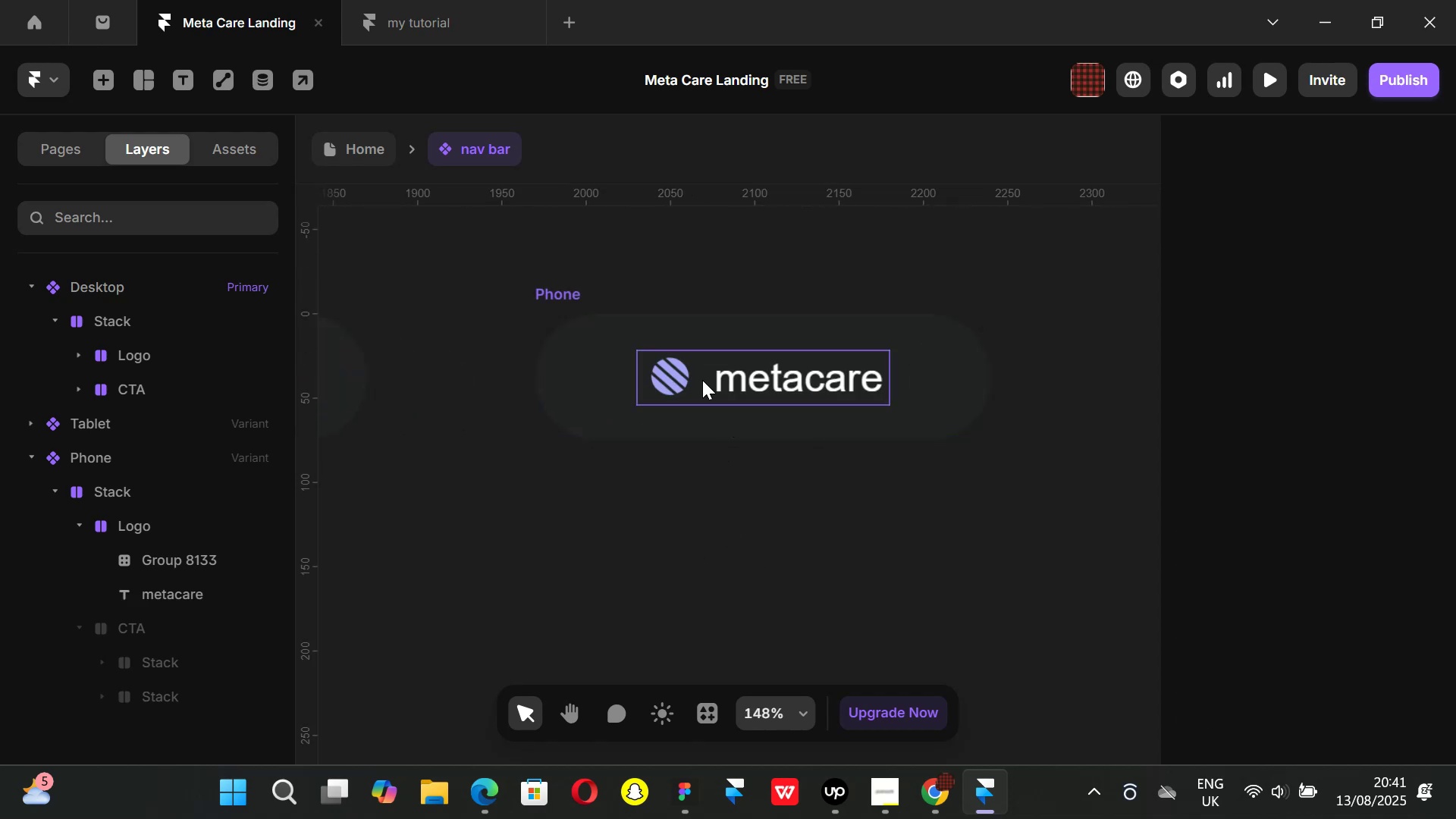 
left_click([702, 380])
 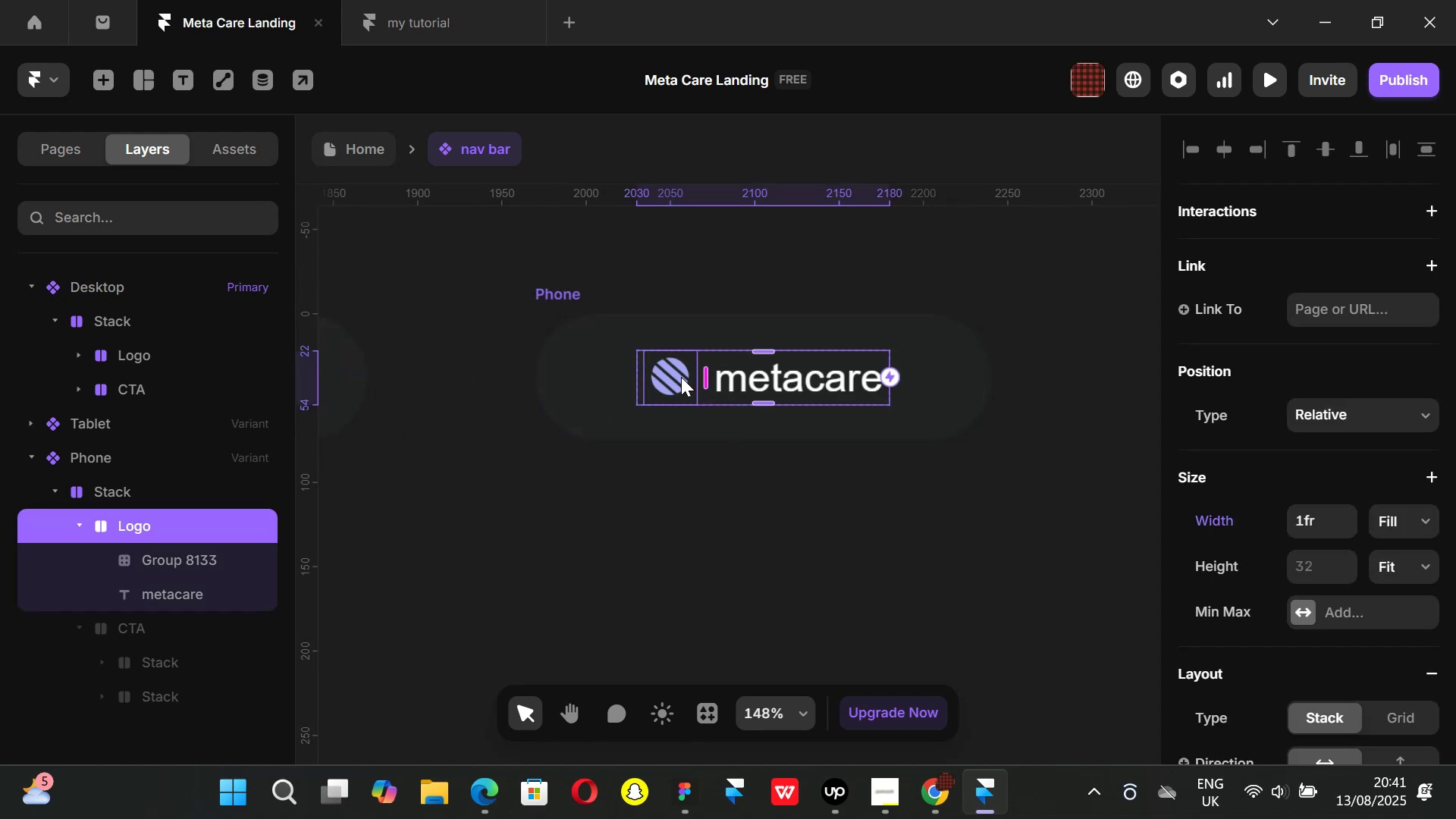 
left_click([681, 377])
 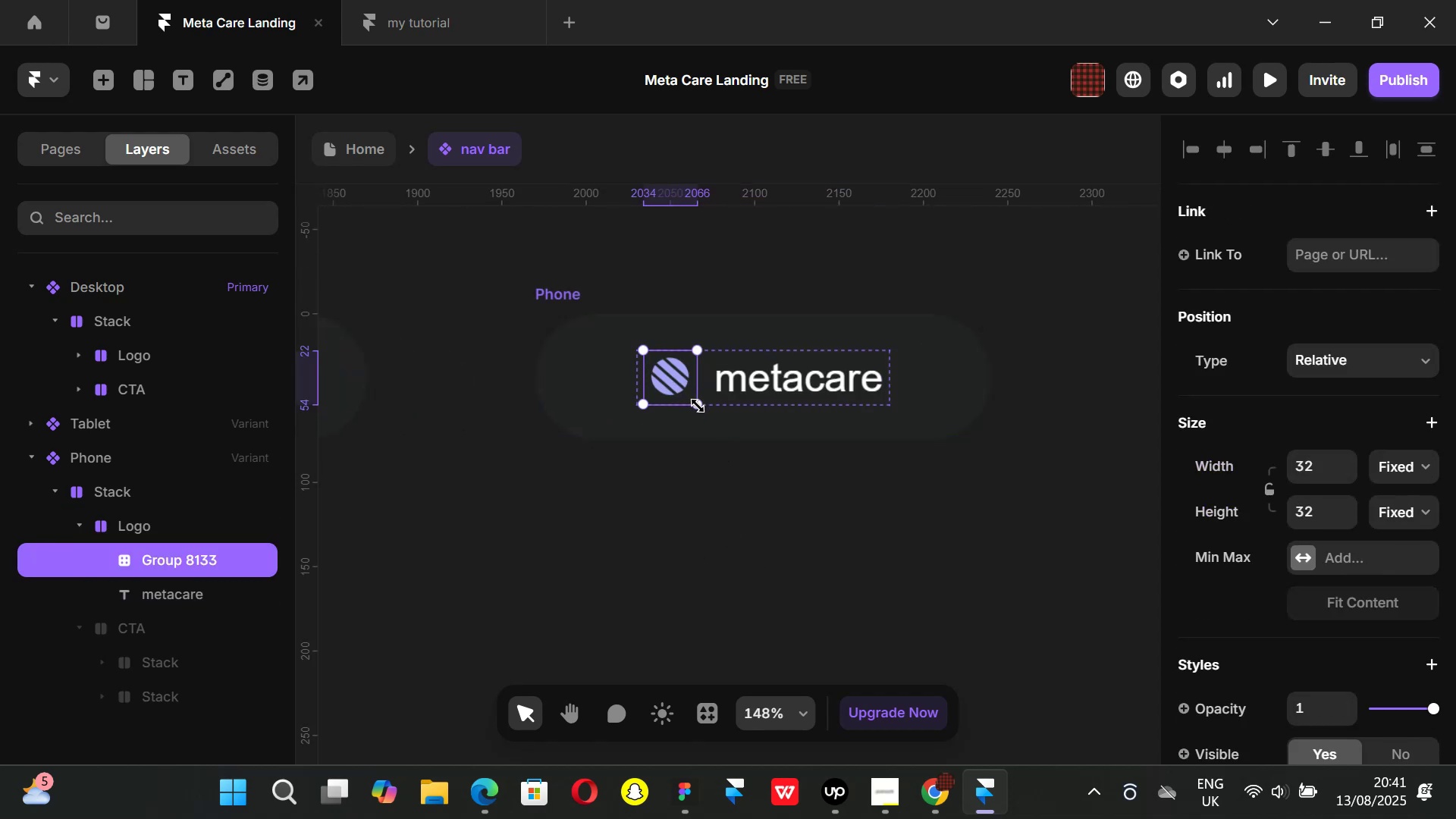 
hold_key(key=ShiftLeft, duration=1.51)
left_click_drag(start_coordinate=[698, 406], to_coordinate=[691, 408])
 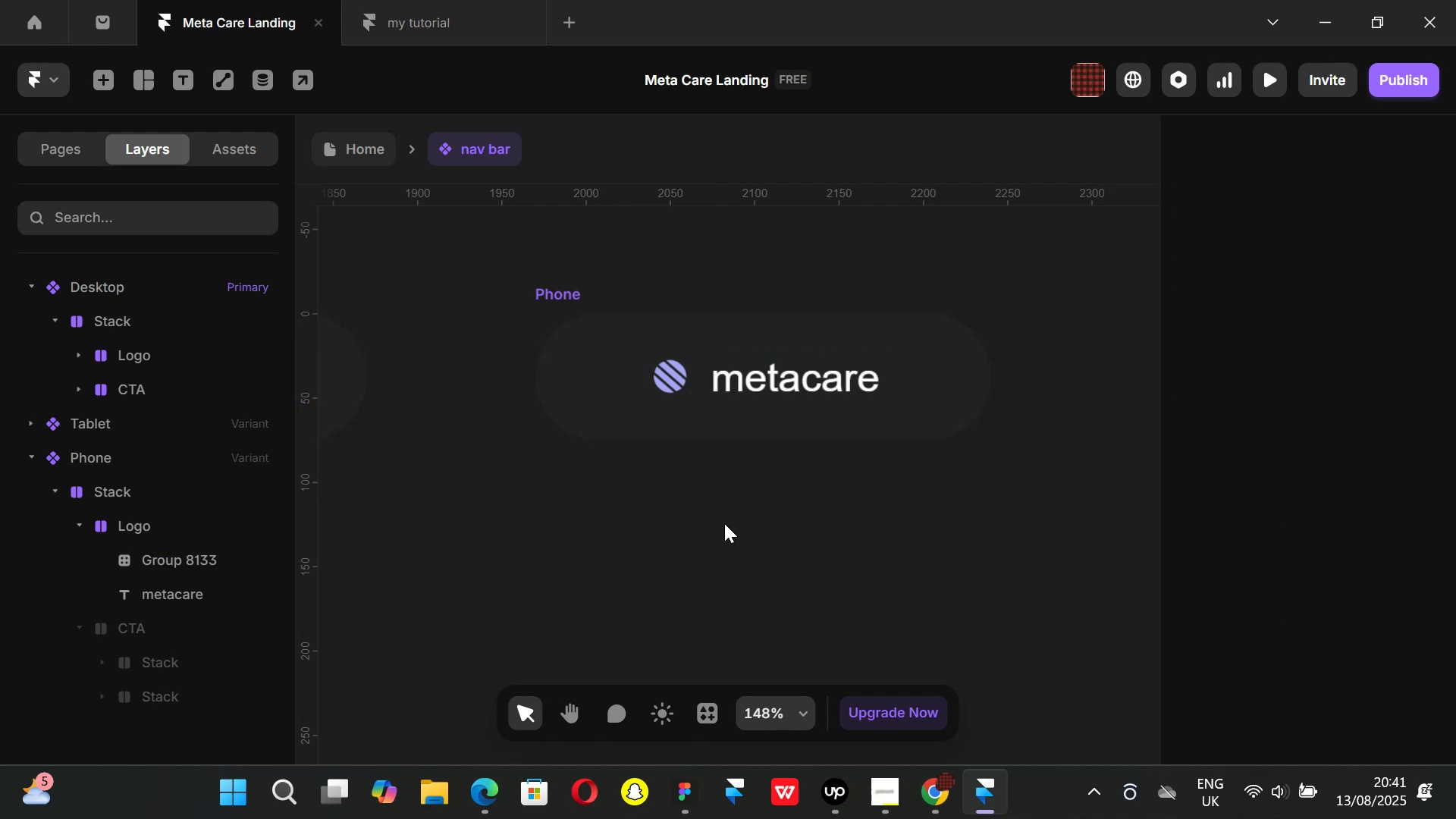 
hold_key(key=ShiftLeft, duration=1.51)
 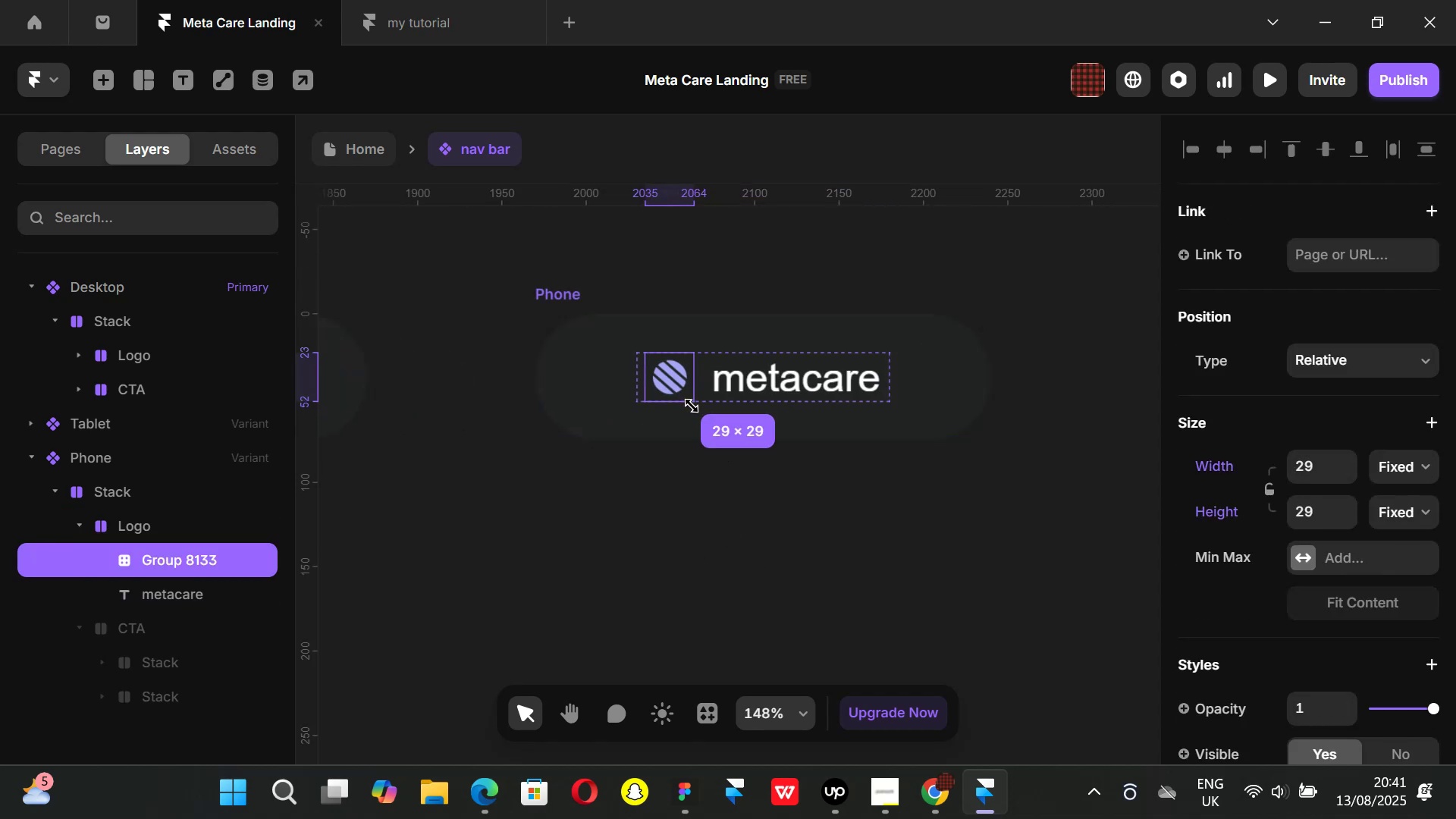 
hold_key(key=ShiftLeft, duration=1.51)
 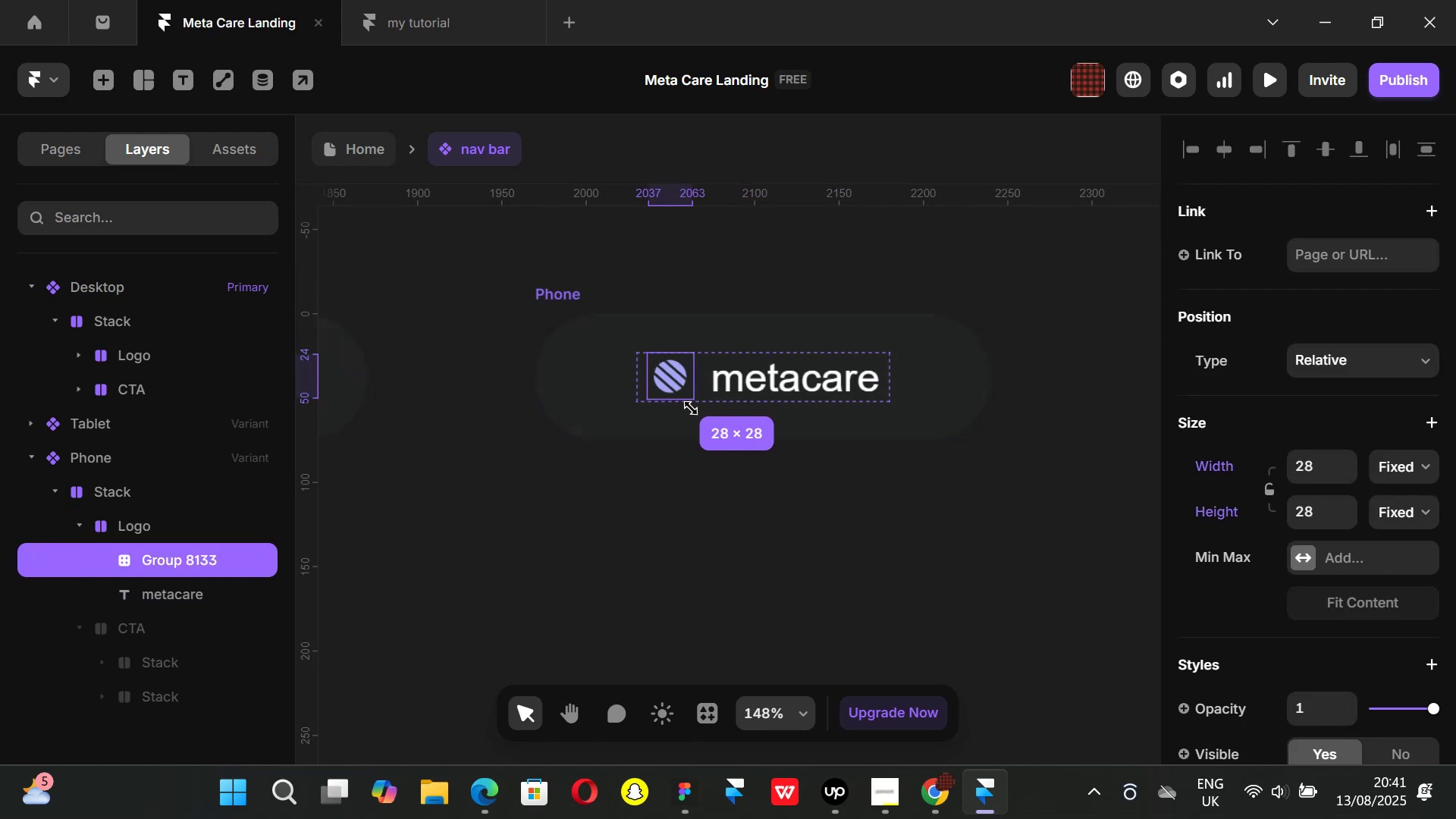 
hold_key(key=ShiftLeft, duration=0.67)
 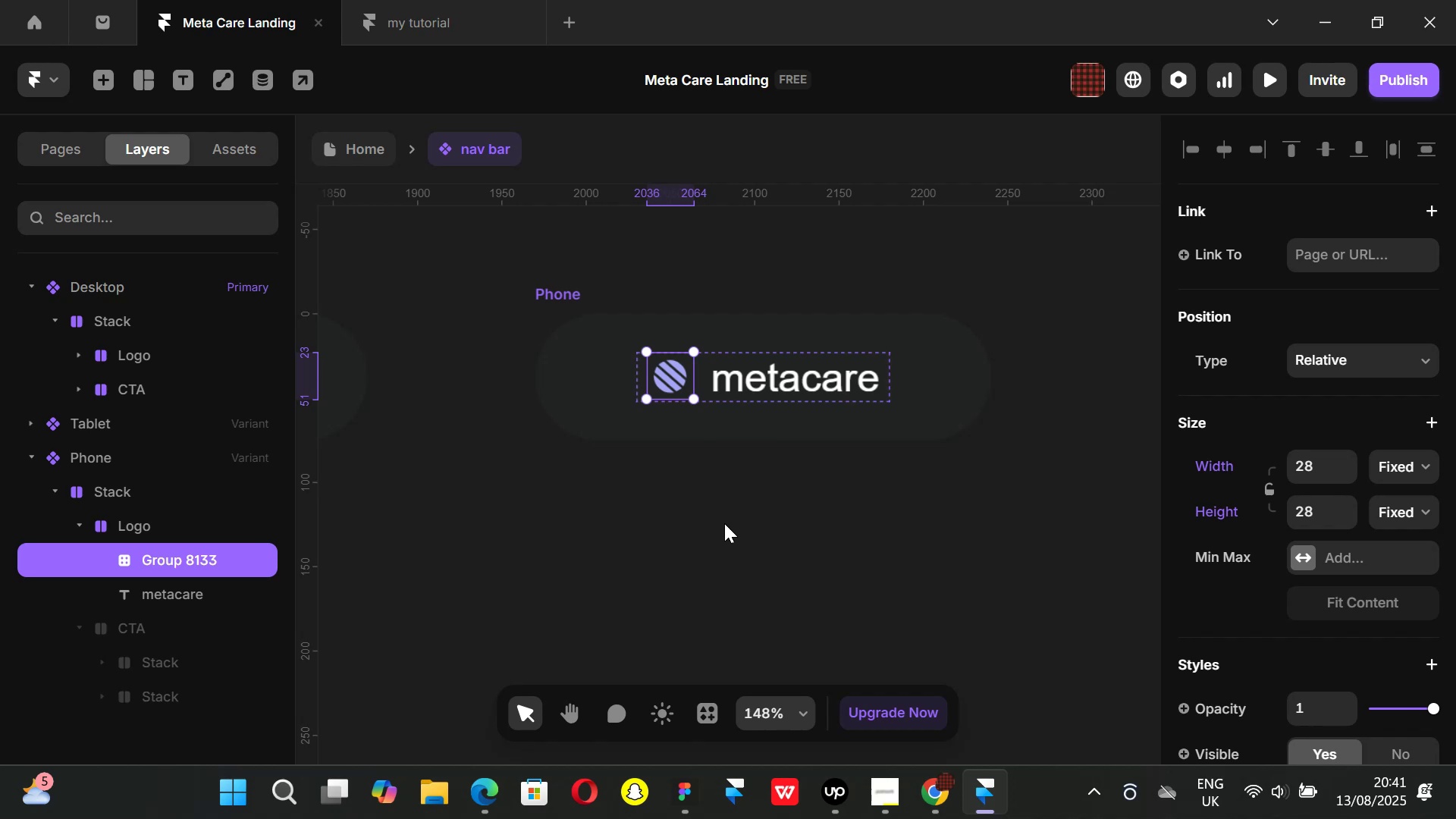 
left_click([724, 523])
 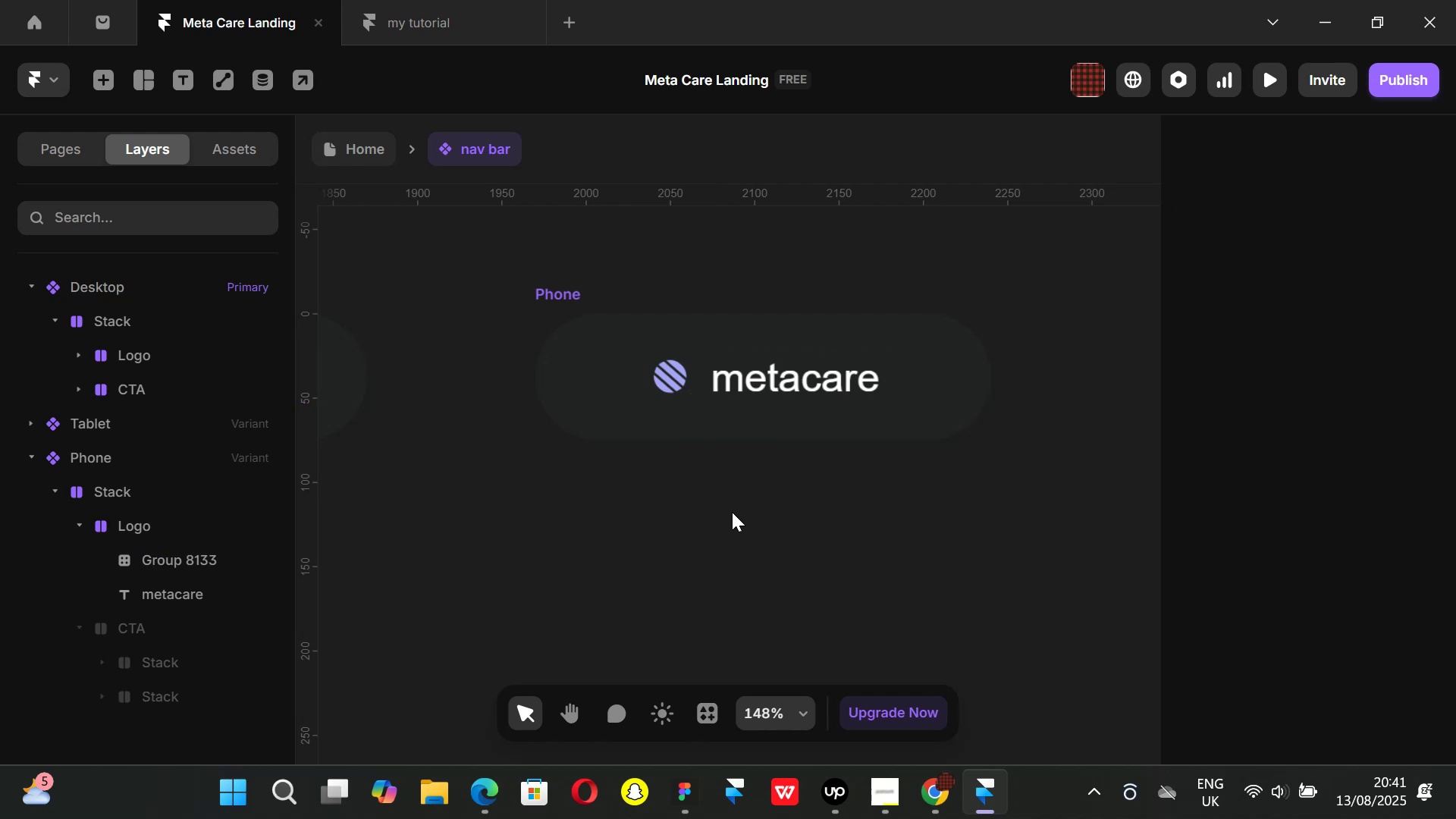 
hold_key(key=ControlLeft, duration=0.55)
scroll: coordinate [733, 507], scroll_direction: down, amount: 3.0
 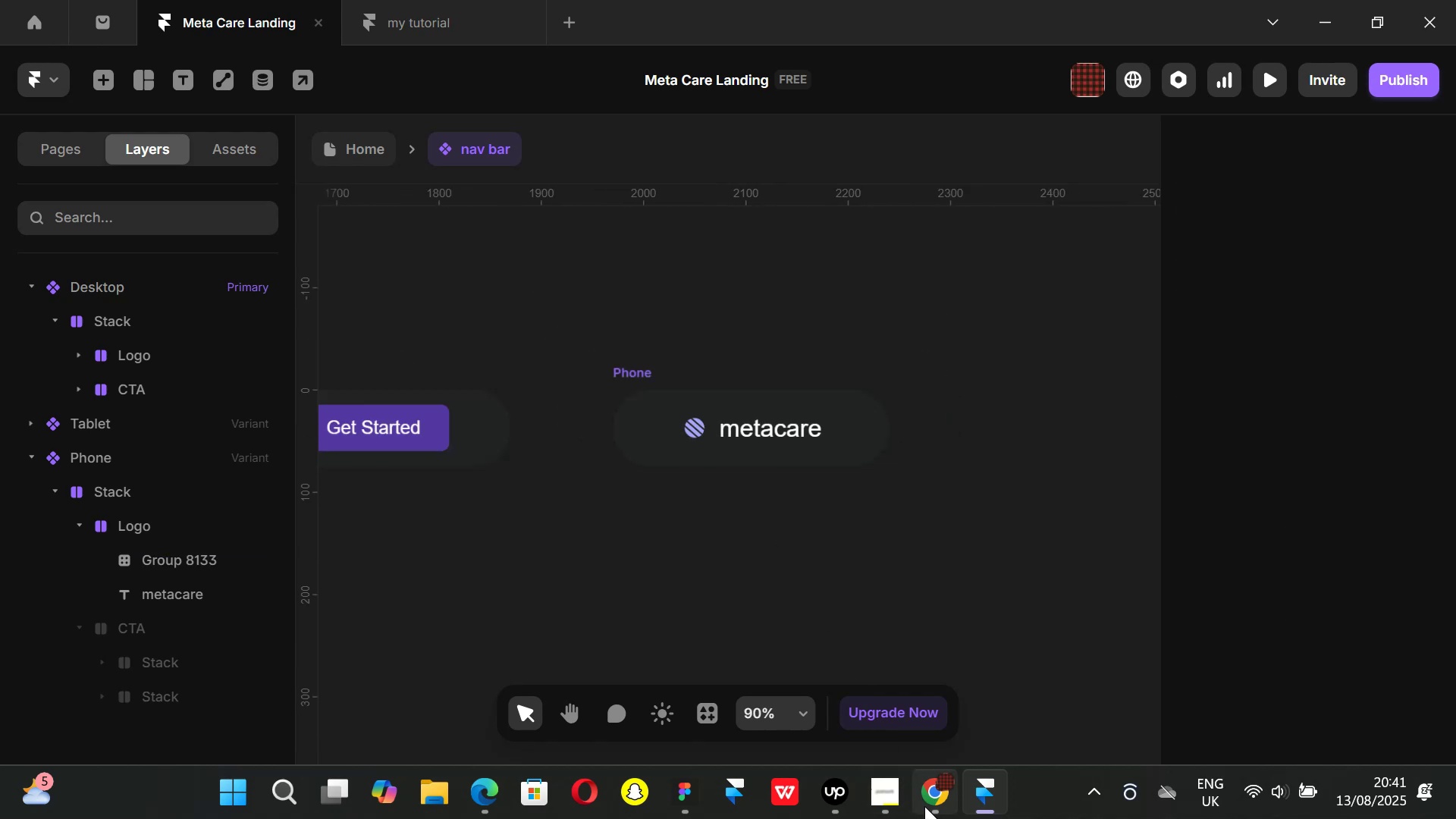 
left_click([924, 806])
 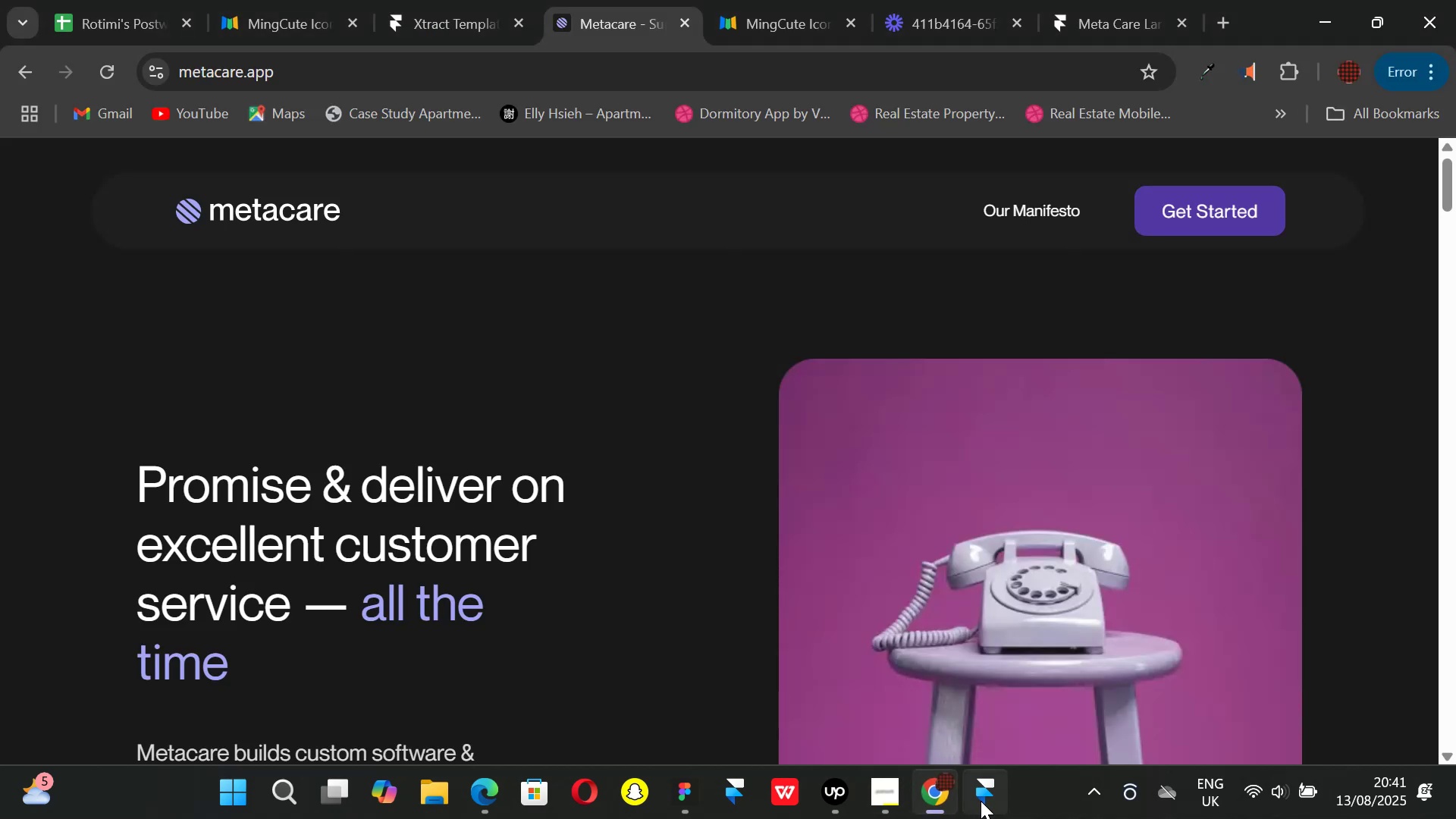 
left_click([981, 801])
 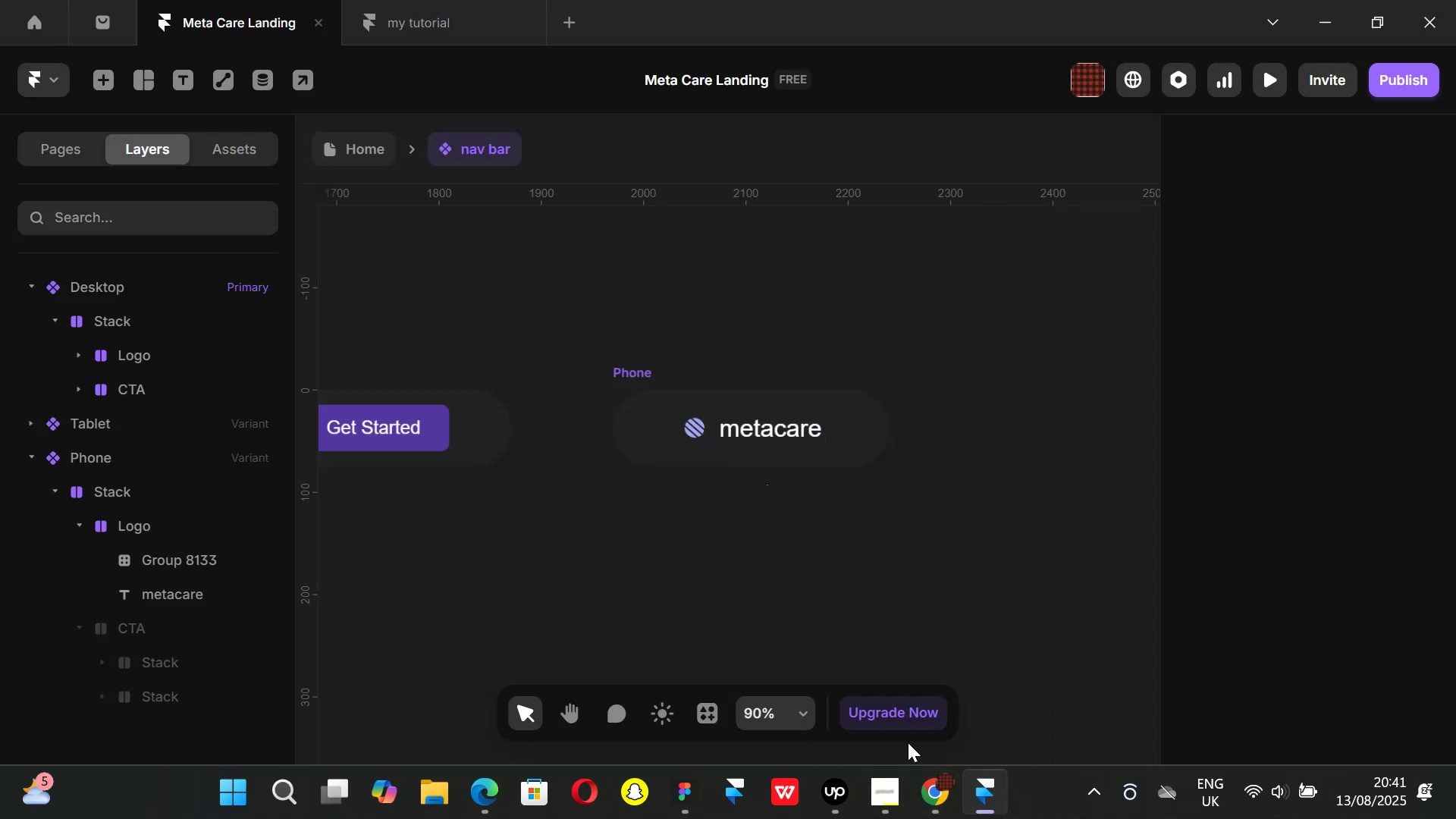 
wait(5.15)
 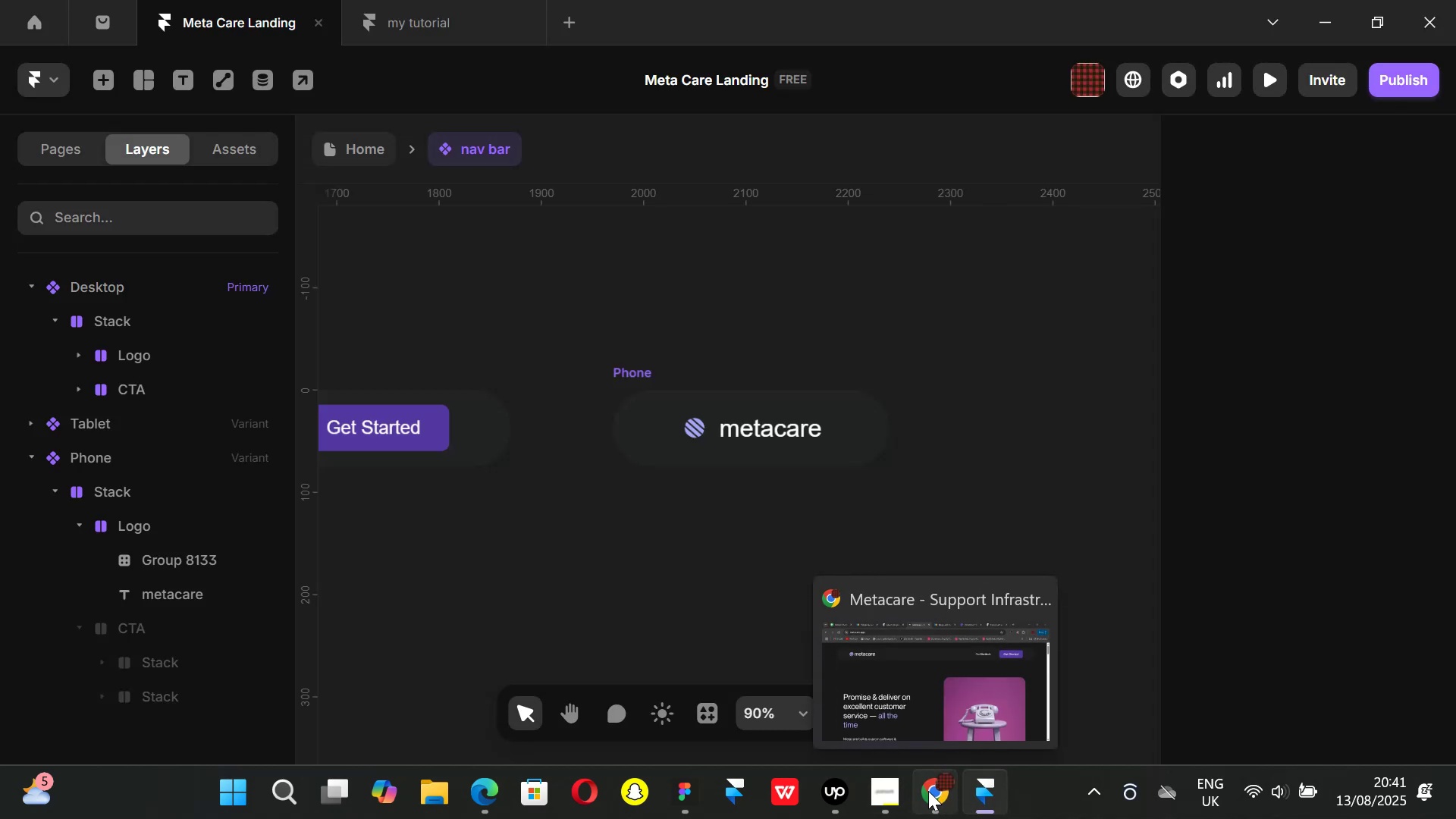 
left_click([337, 152])
 